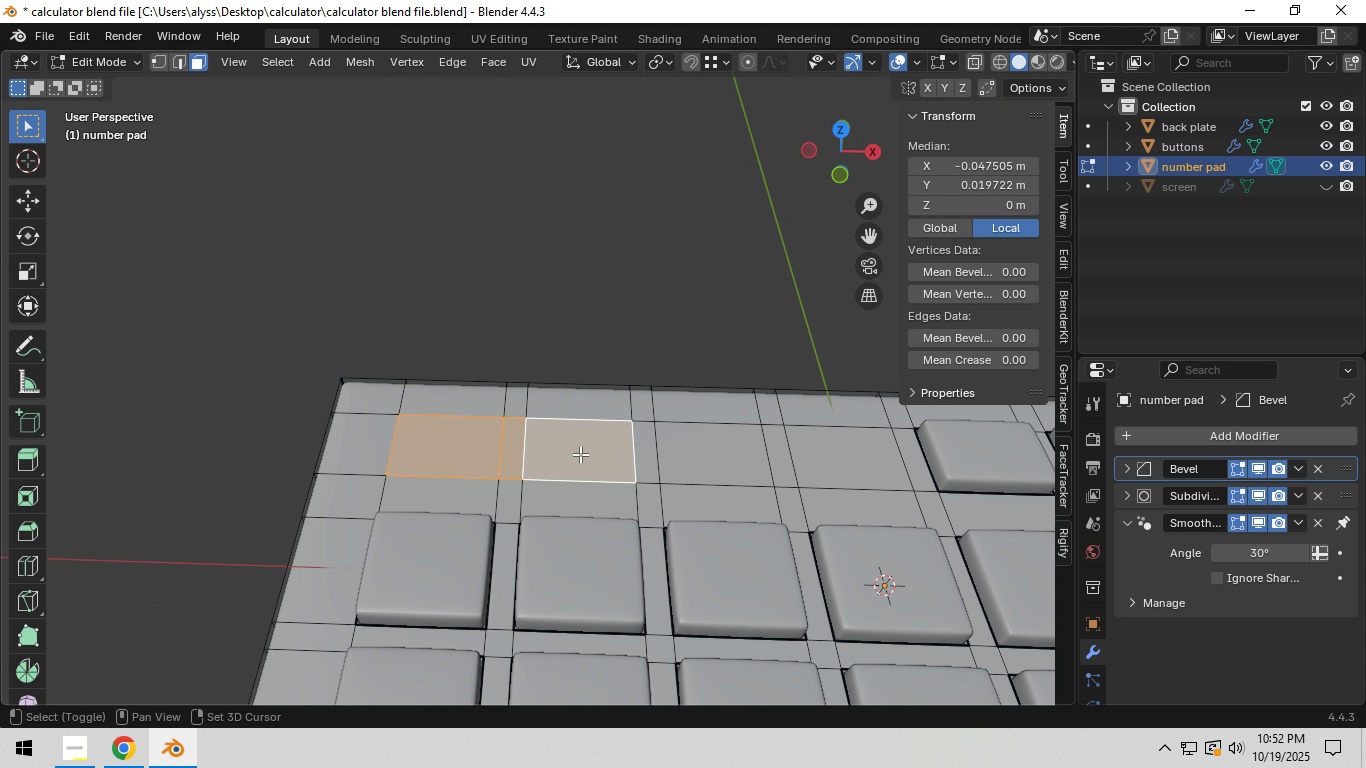 
double_click([579, 454])
 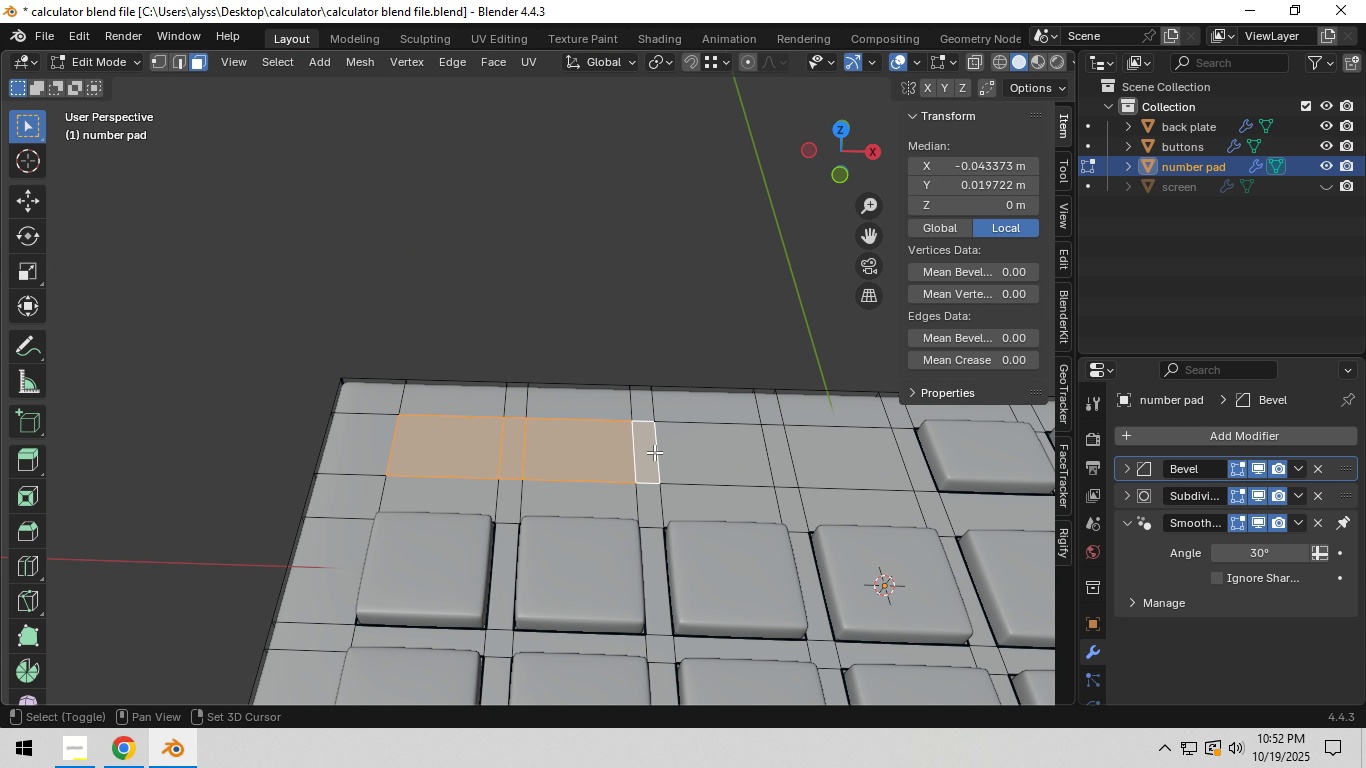 
triple_click([654, 452])
 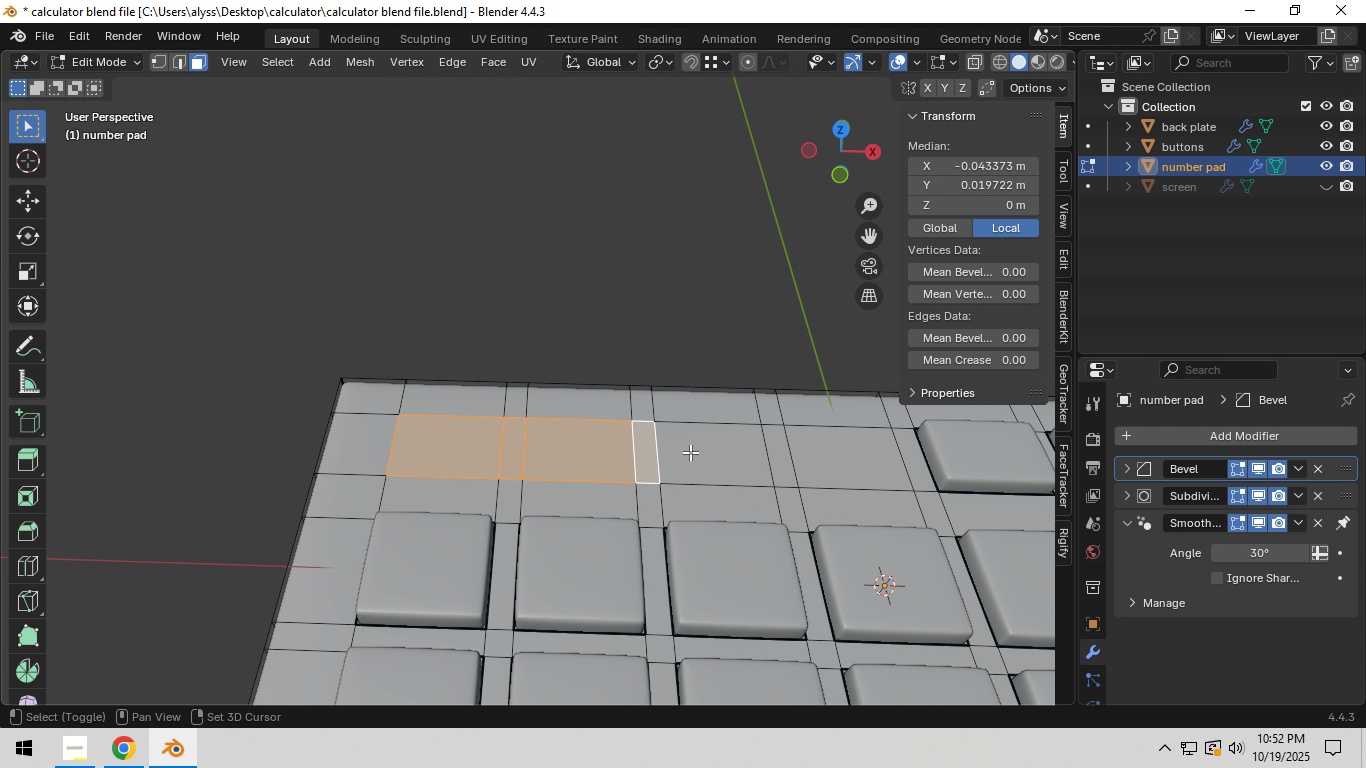 
hold_key(key=ShiftLeft, duration=1.51)
triple_click([701, 452])
 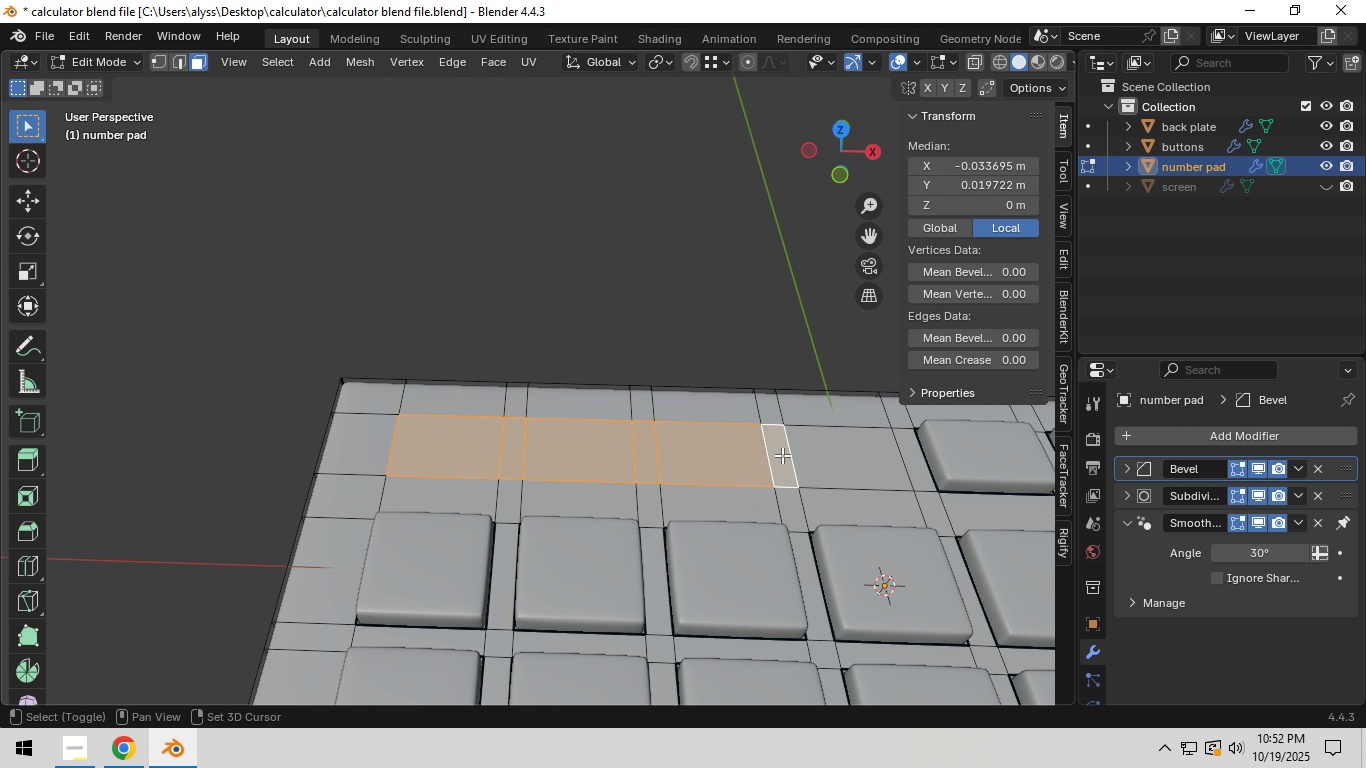 
left_click([780, 455])
 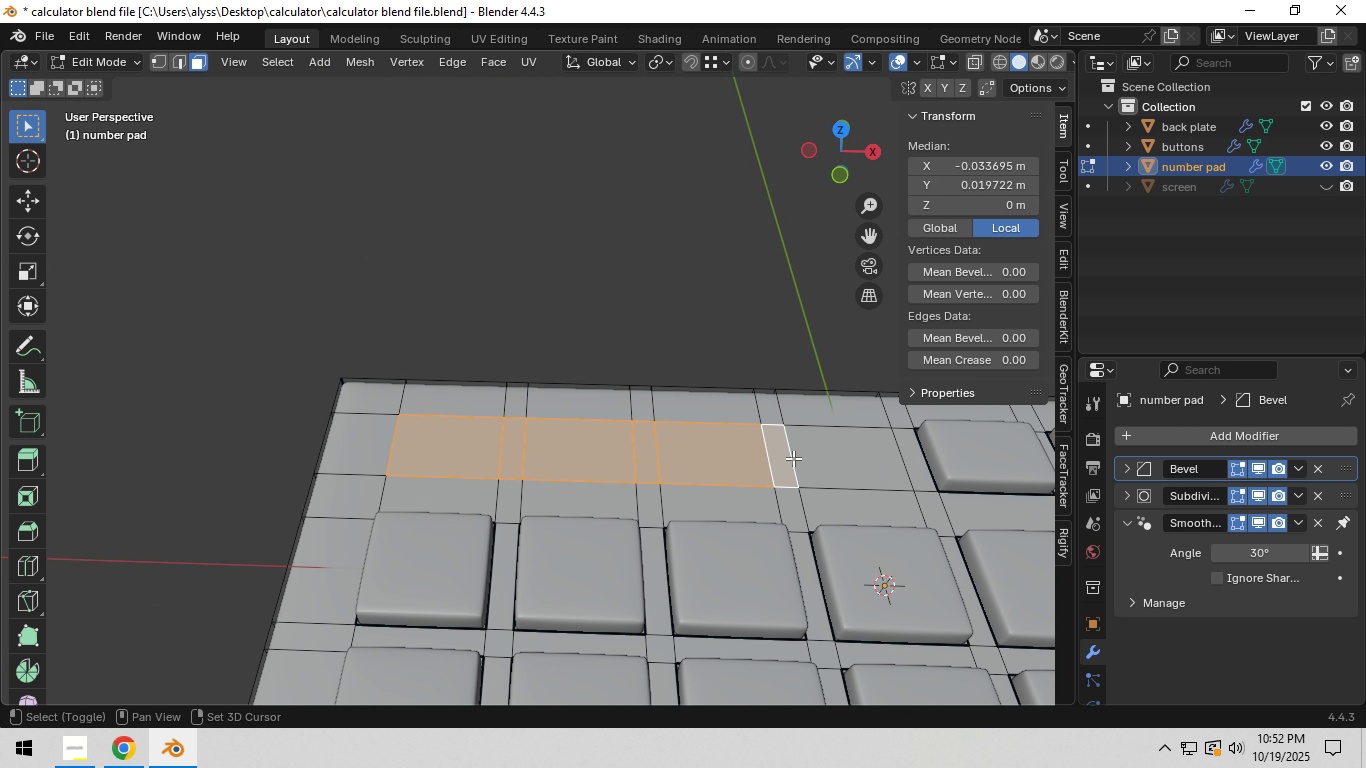 
key(Shift+ShiftLeft)
 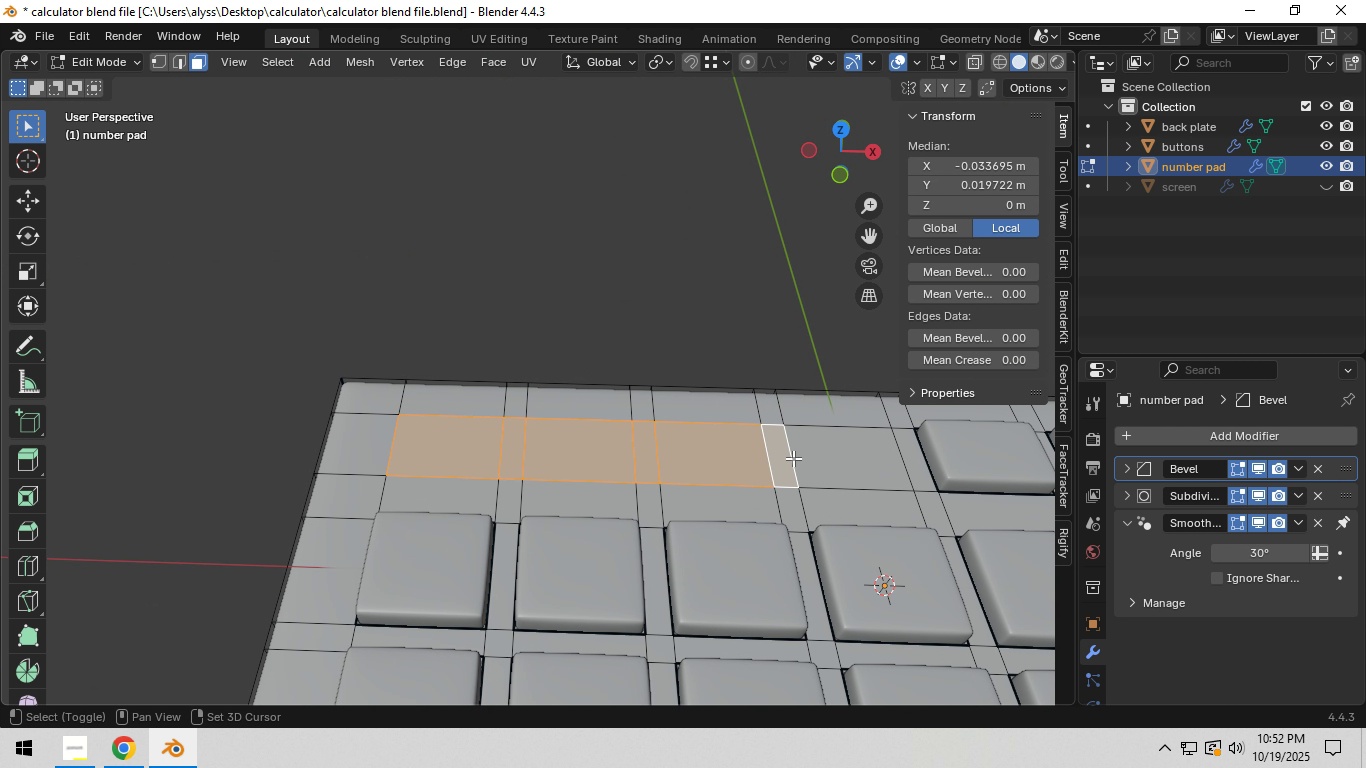 
key(Shift+ShiftLeft)
 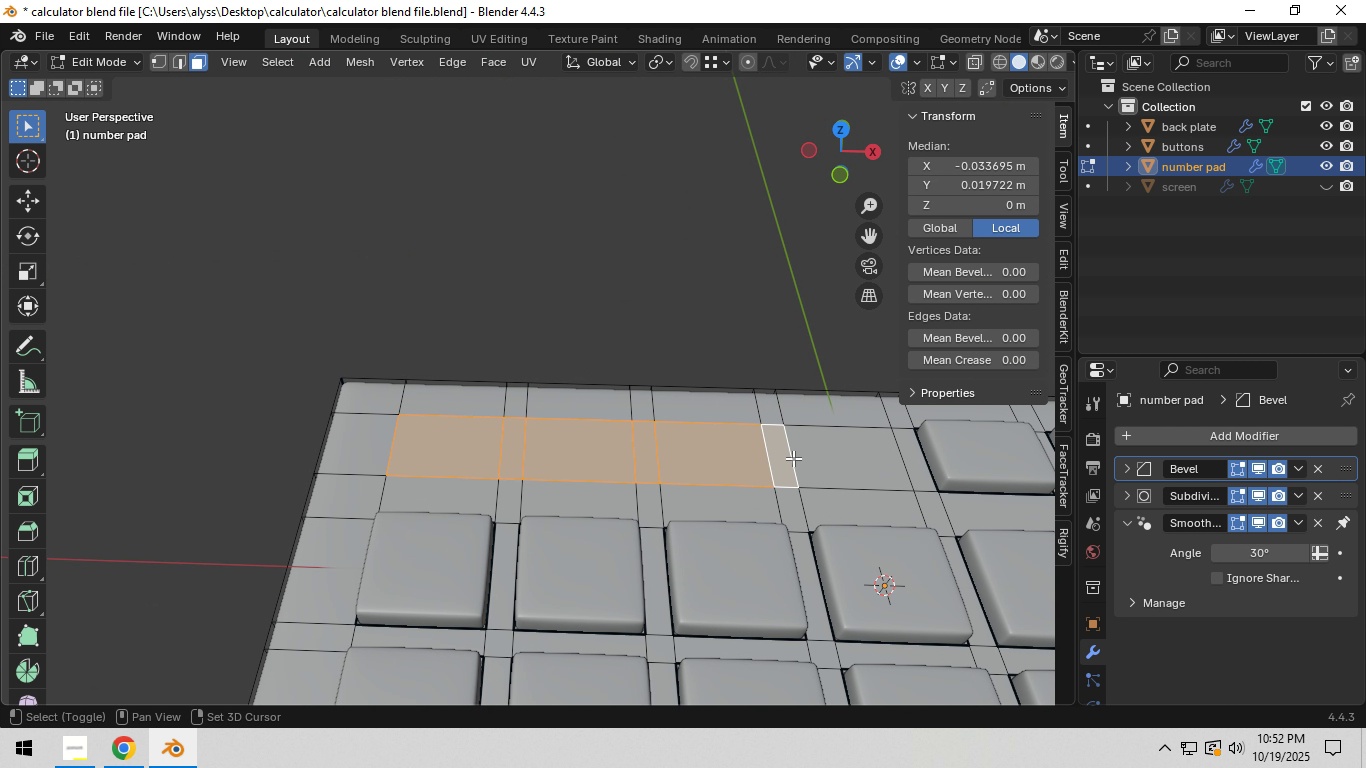 
key(Shift+ShiftLeft)
 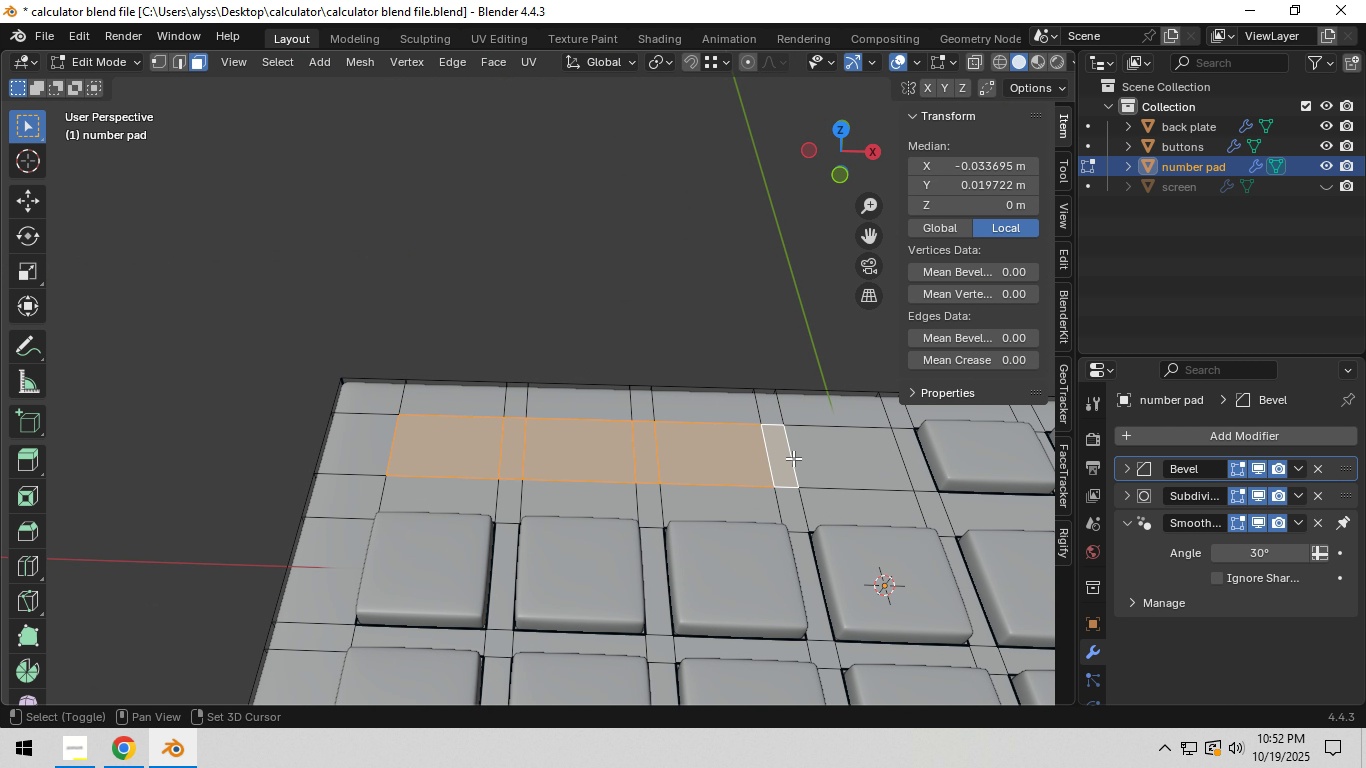 
key(Shift+ShiftLeft)
 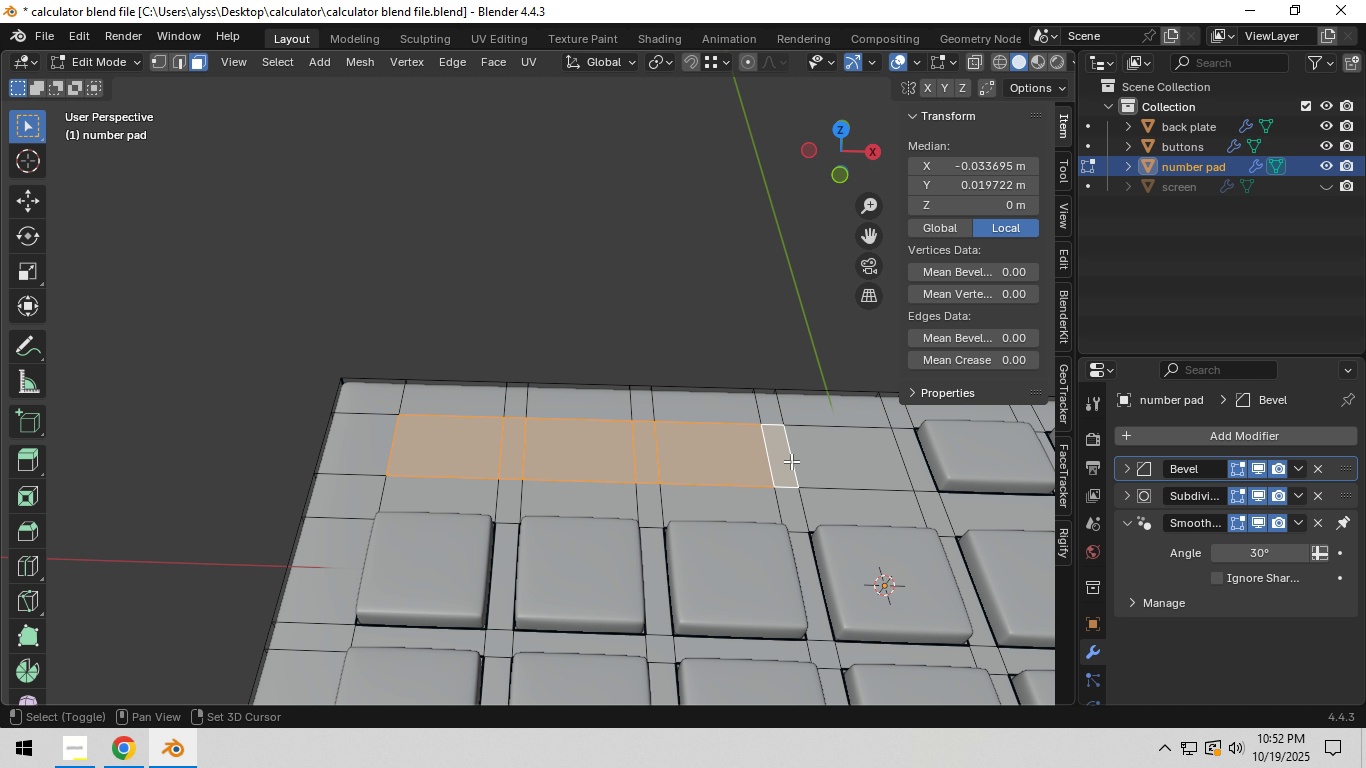 
key(Shift+ShiftLeft)
 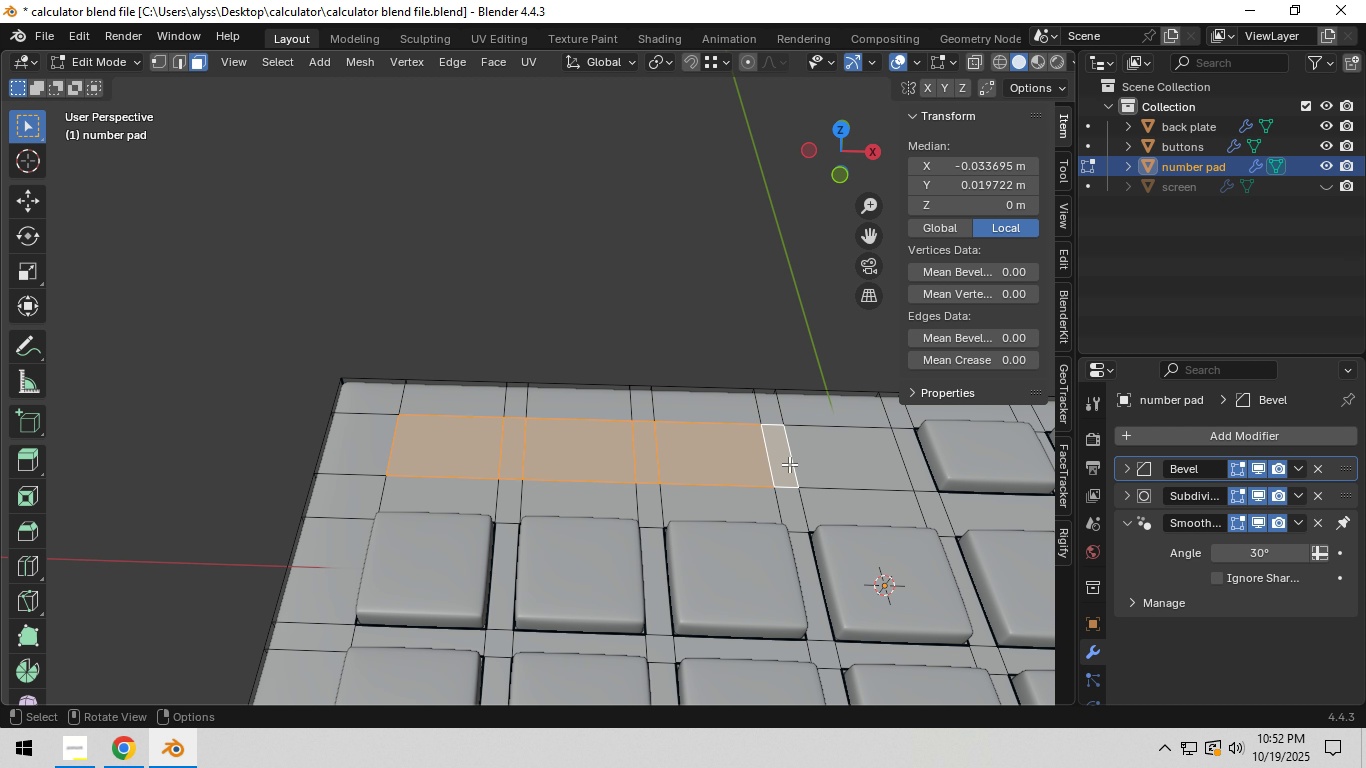 
key(Shift+ShiftLeft)
 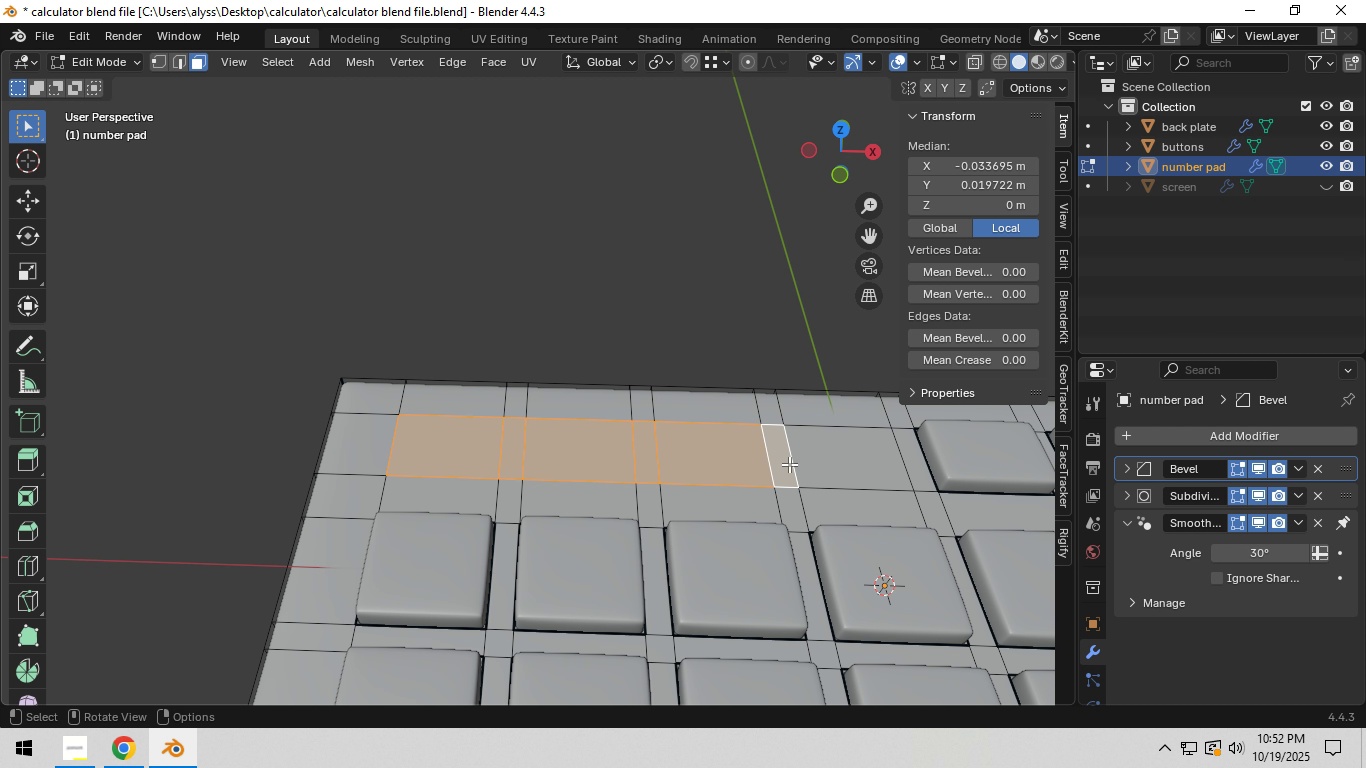 
key(Shift+ShiftLeft)
 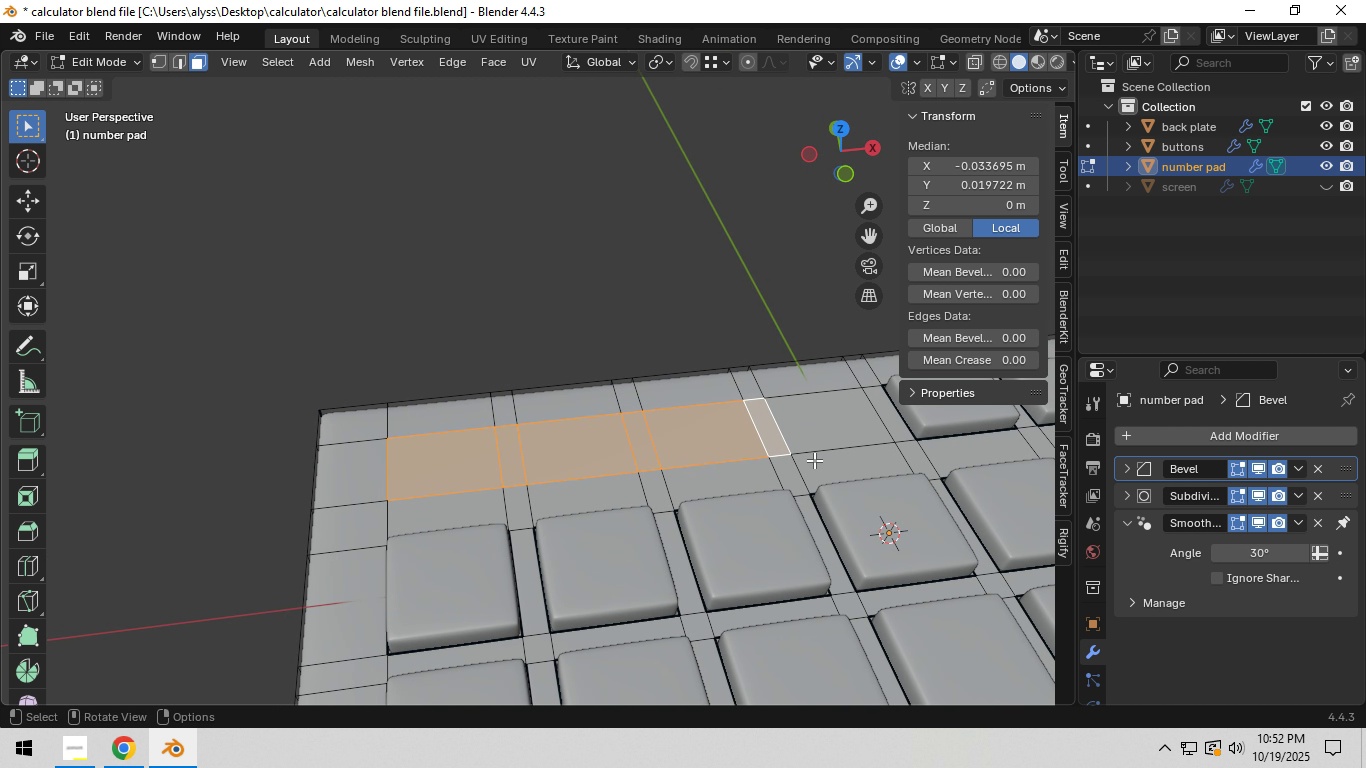 
scroll: coordinate [814, 460], scroll_direction: up, amount: 2.0
 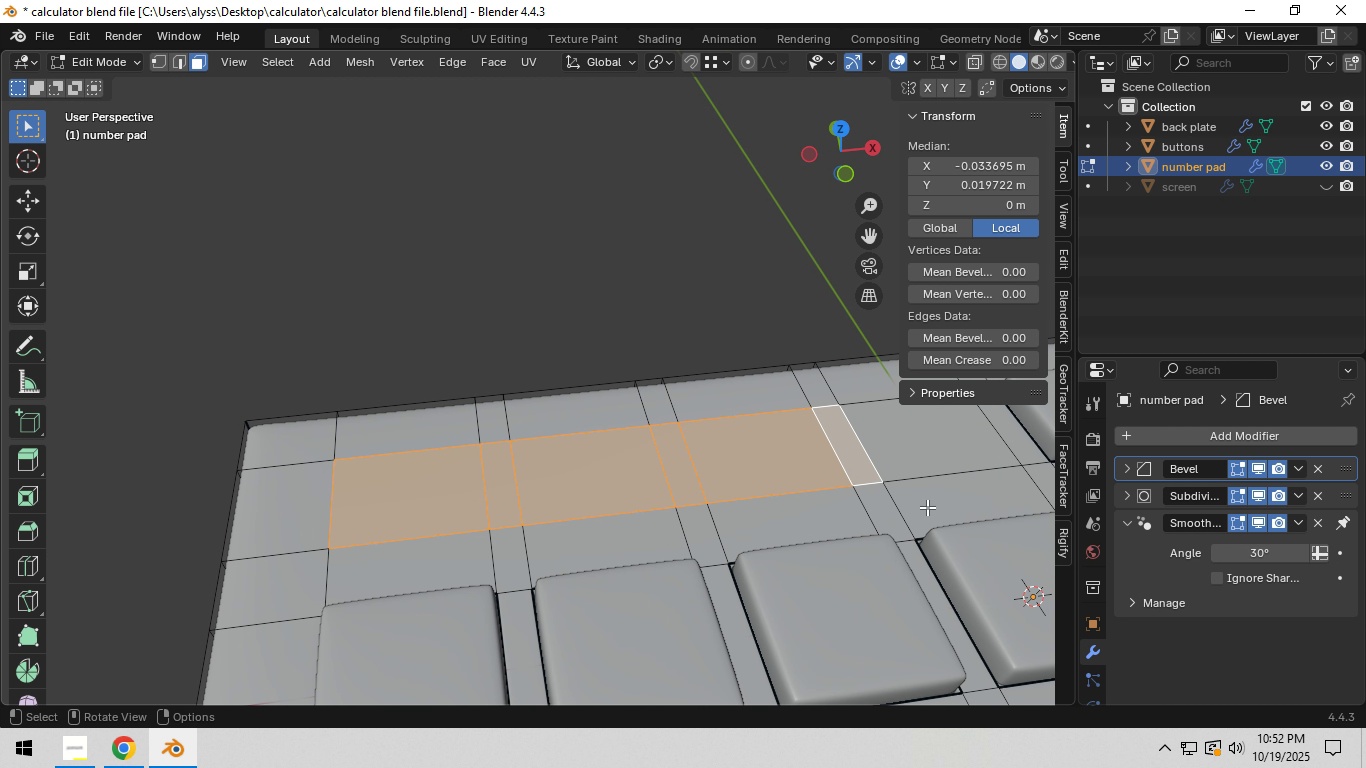 
key(I)
 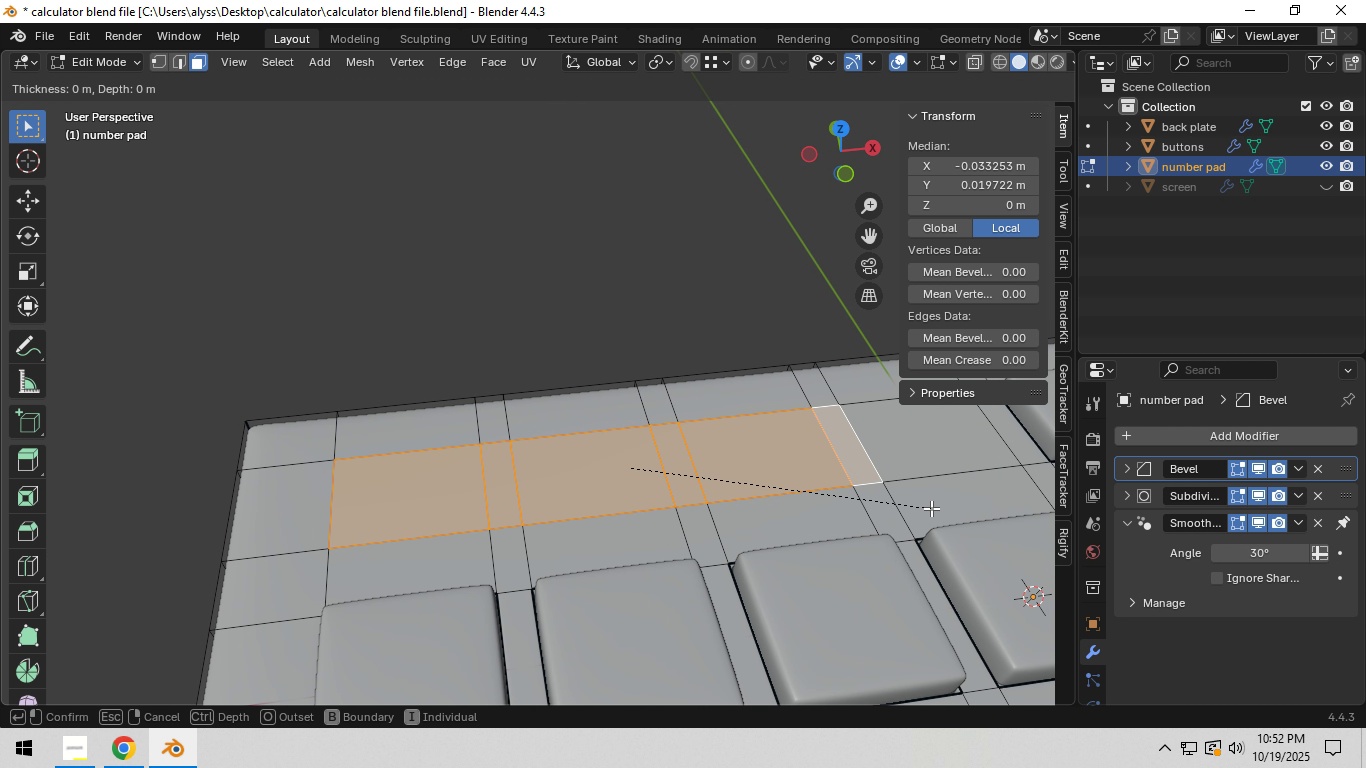 
hold_key(key=ShiftLeft, duration=1.5)
 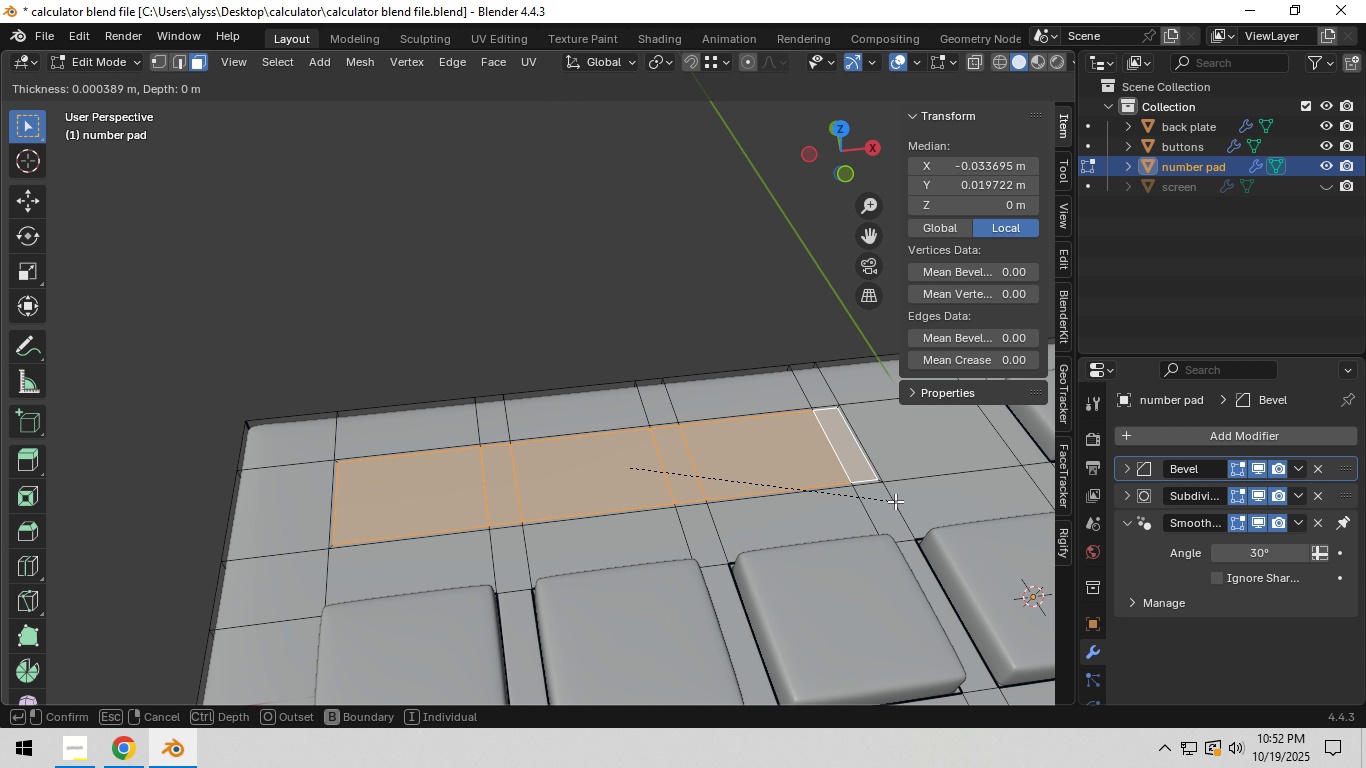 
key(Shift+ShiftLeft)
 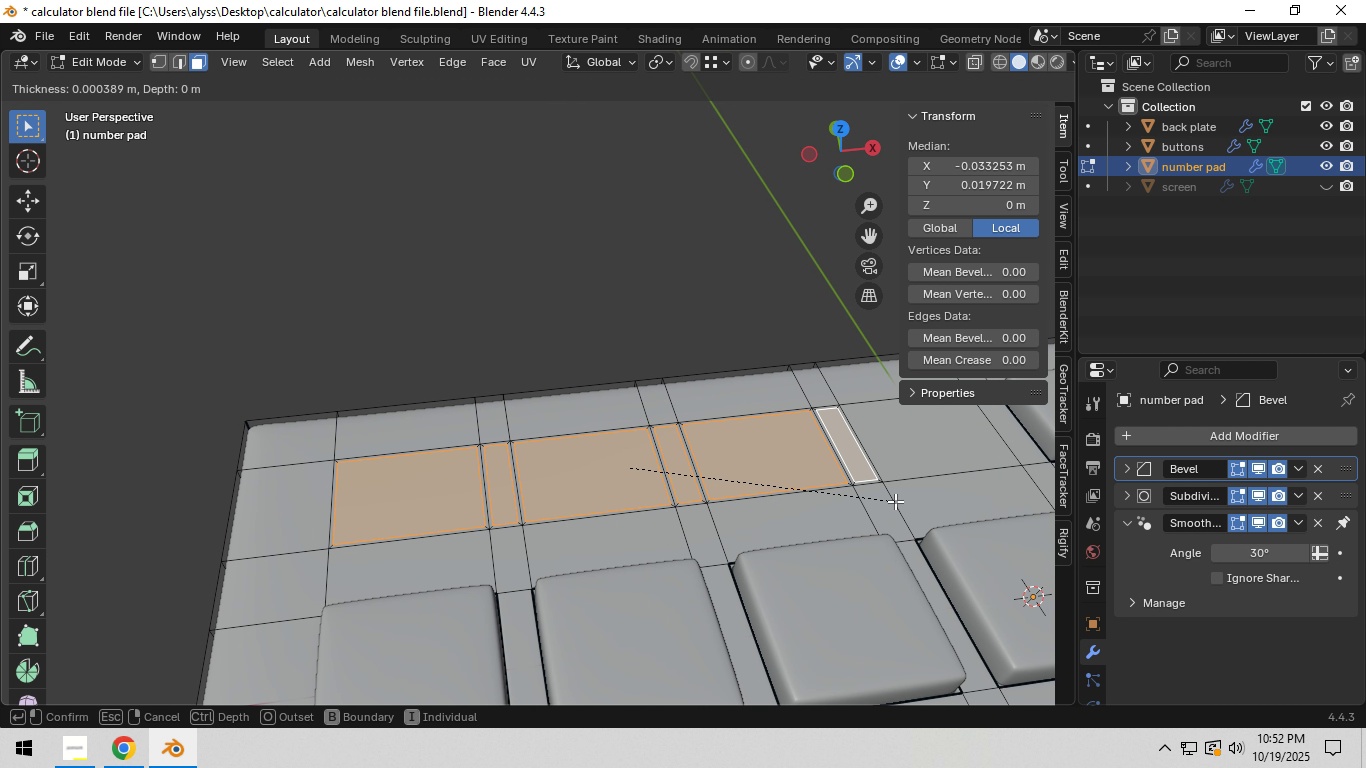 
key(Shift+ShiftLeft)
 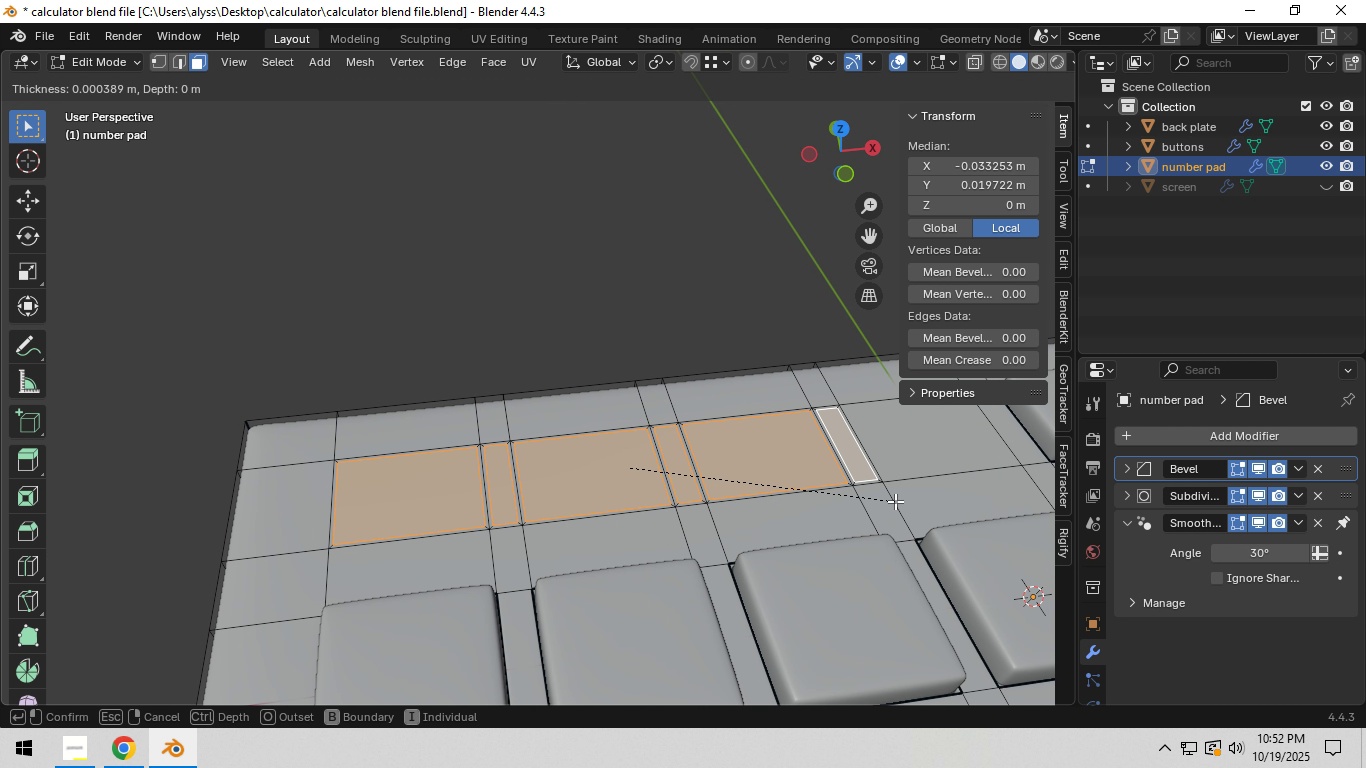 
key(Shift+ShiftLeft)
 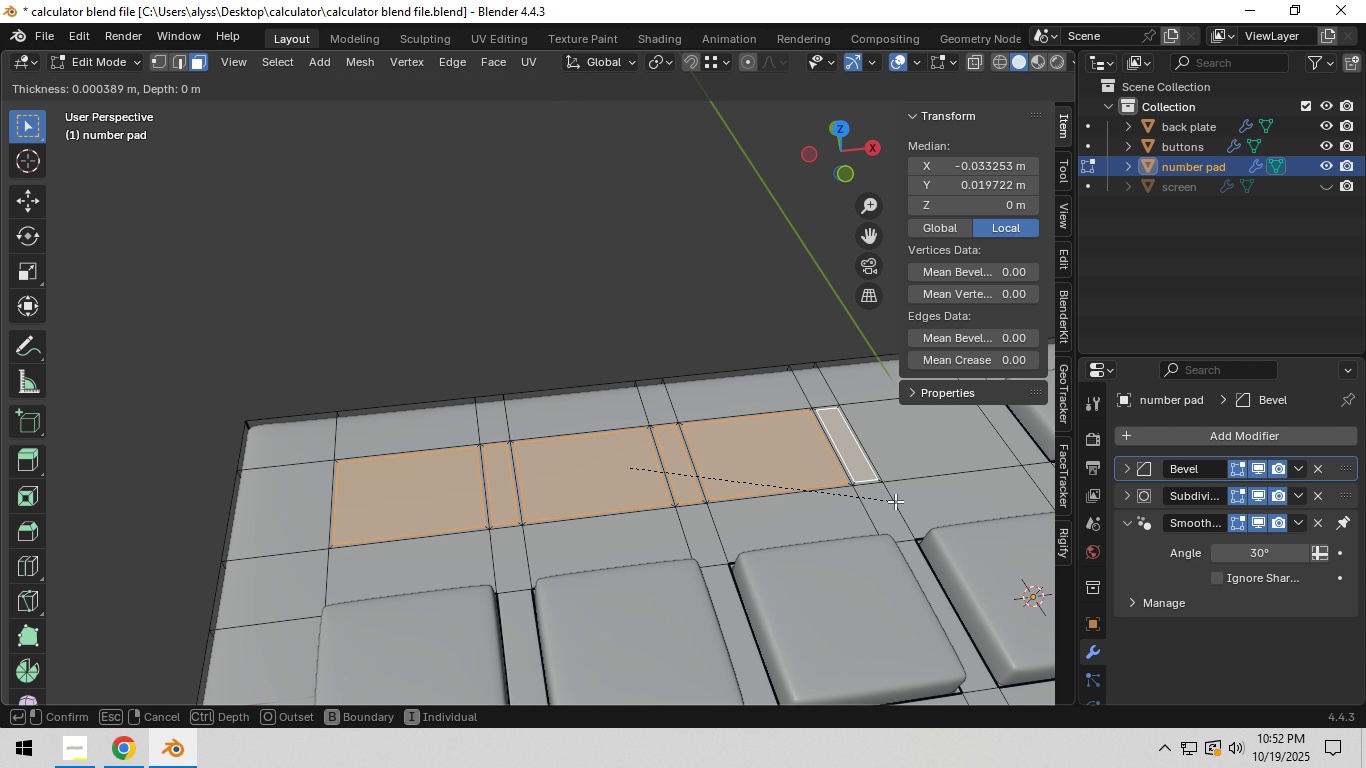 
key(Shift+ShiftLeft)
 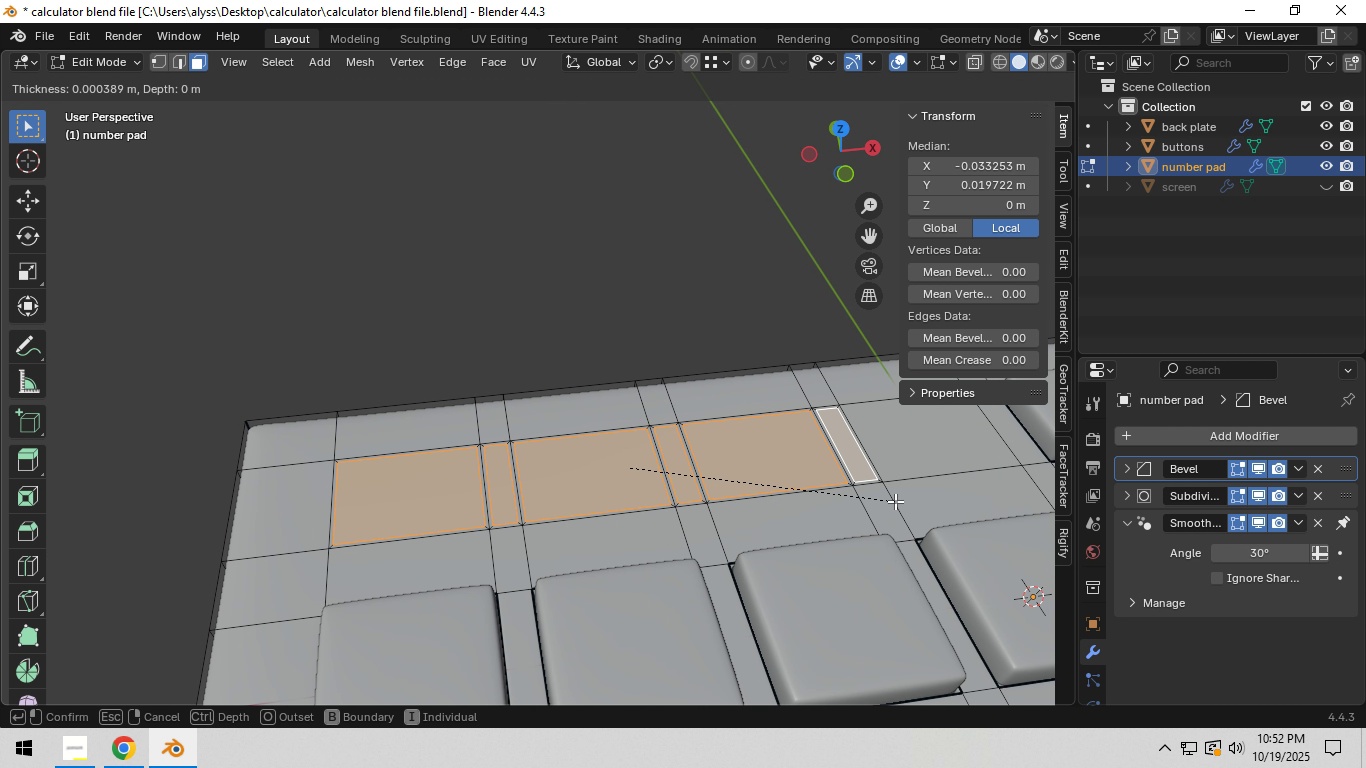 
key(Shift+ShiftLeft)
 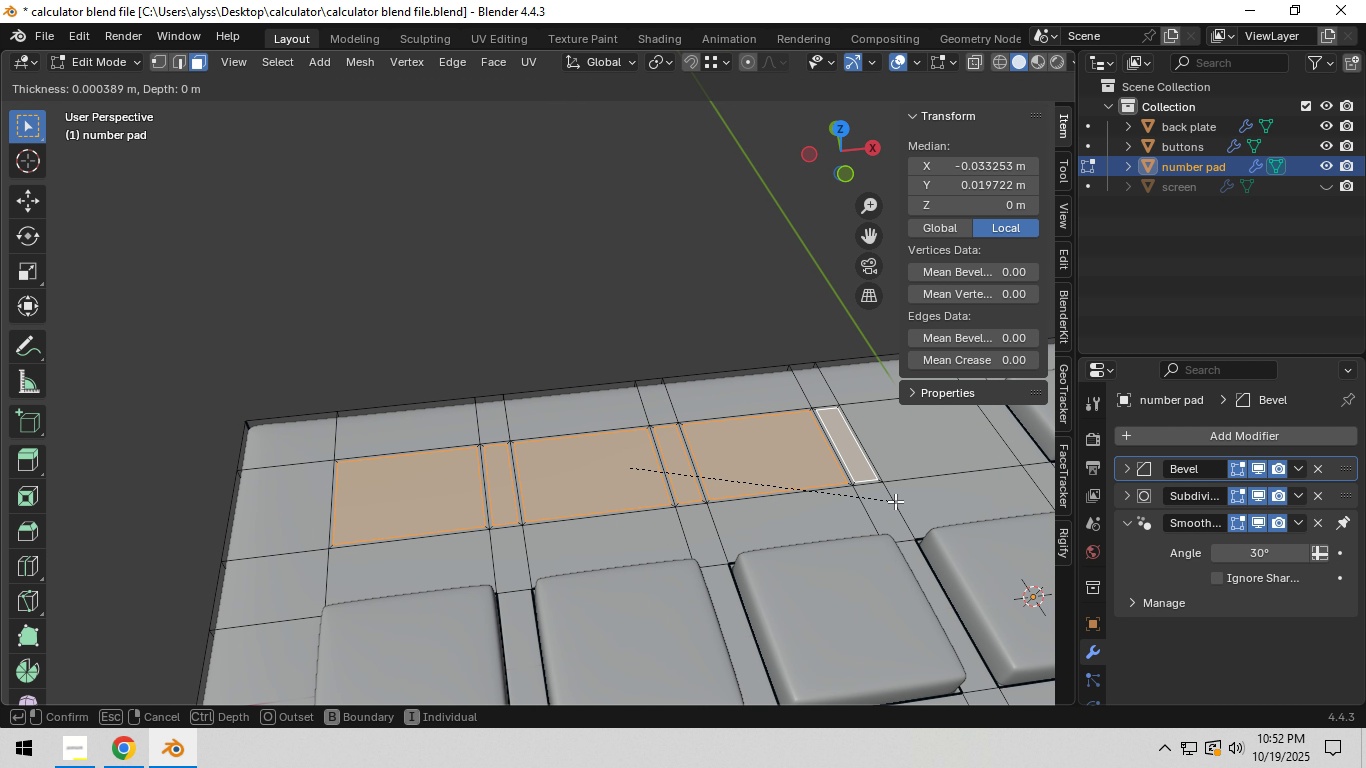 
key(Shift+ShiftLeft)
 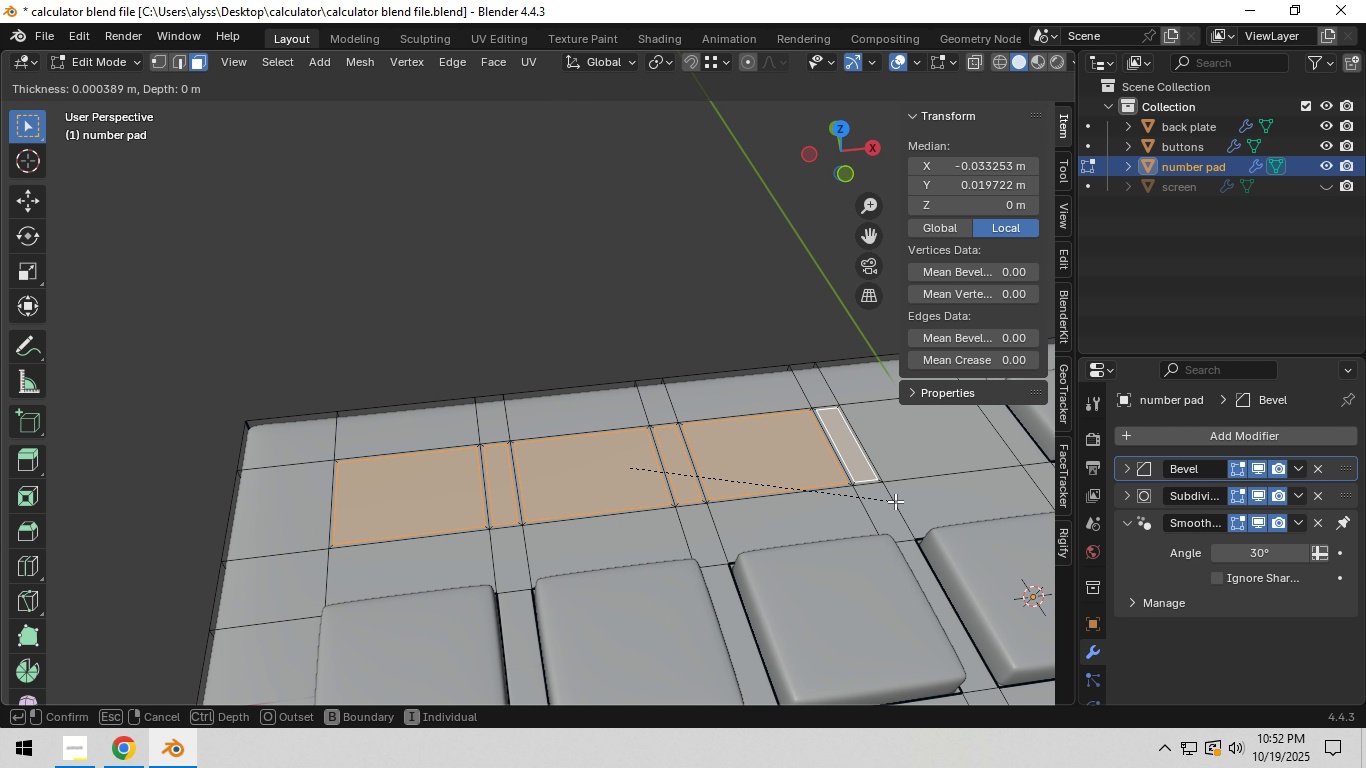 
key(Shift+ShiftLeft)
 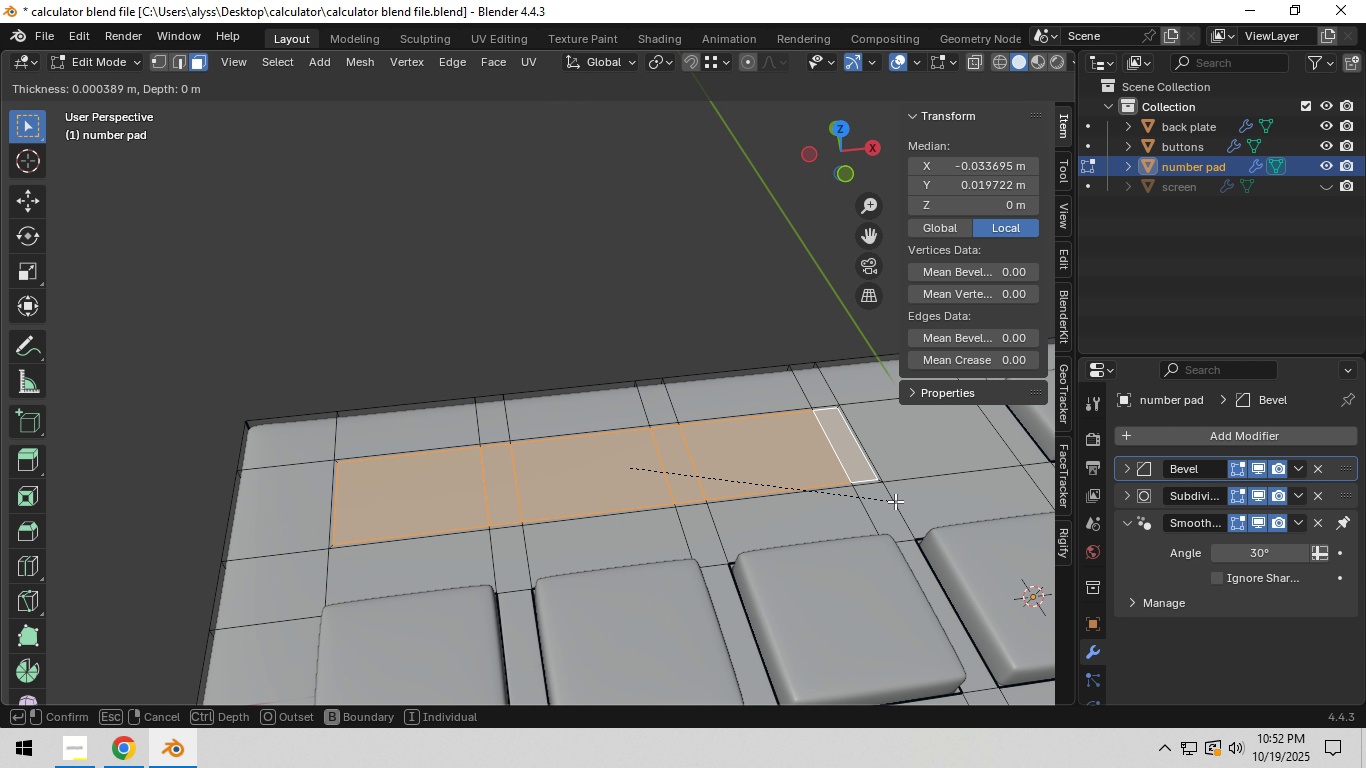 
key(I)
 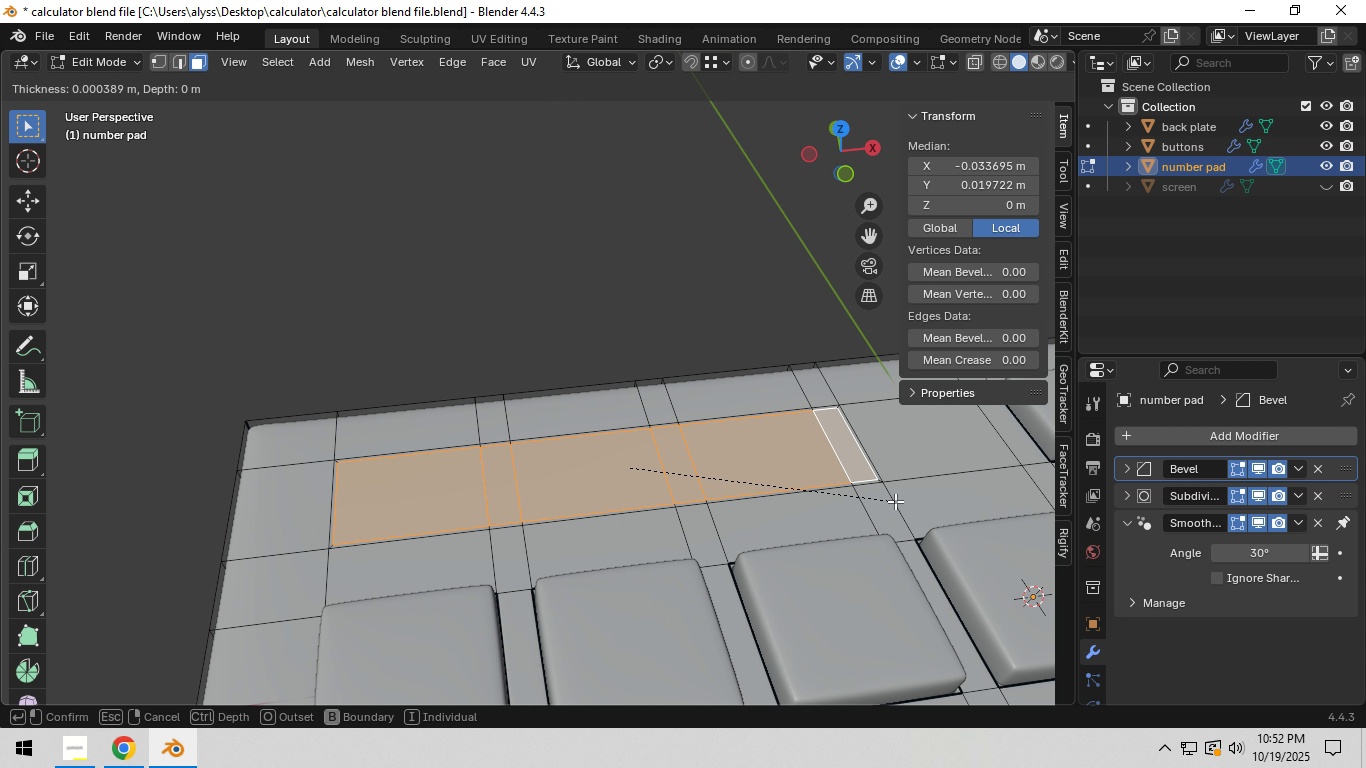 
hold_key(key=ShiftLeft, duration=1.52)
 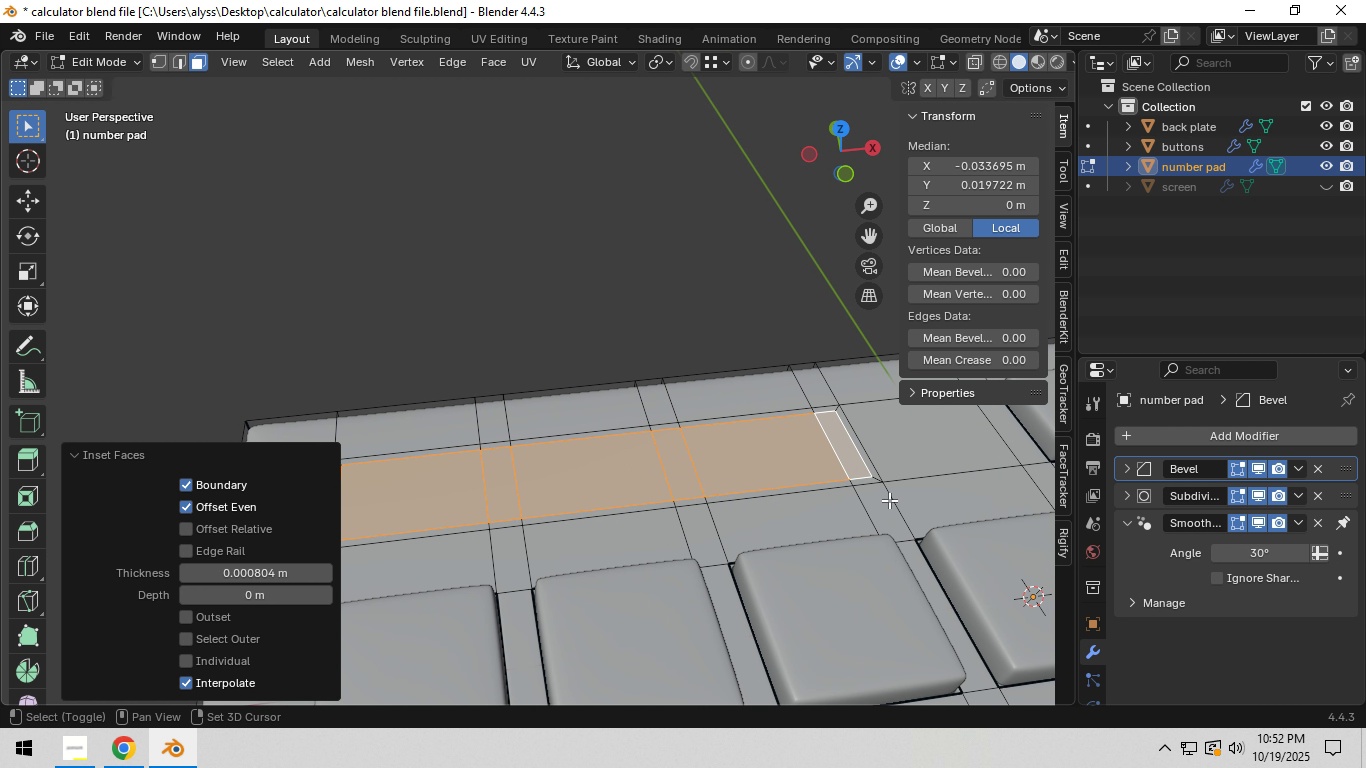 
hold_key(key=ShiftLeft, duration=0.38)
left_click([889, 500])
 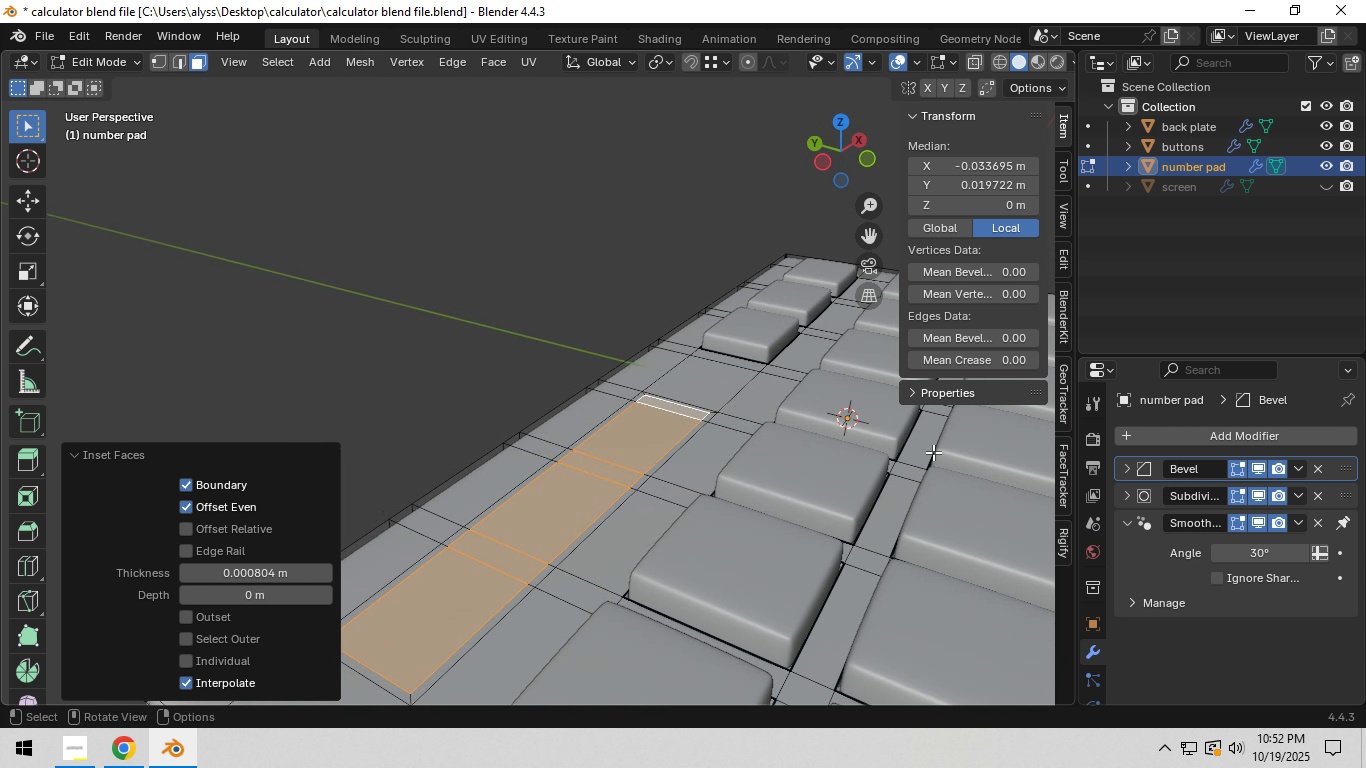 
hold_key(key=ShiftLeft, duration=0.36)
 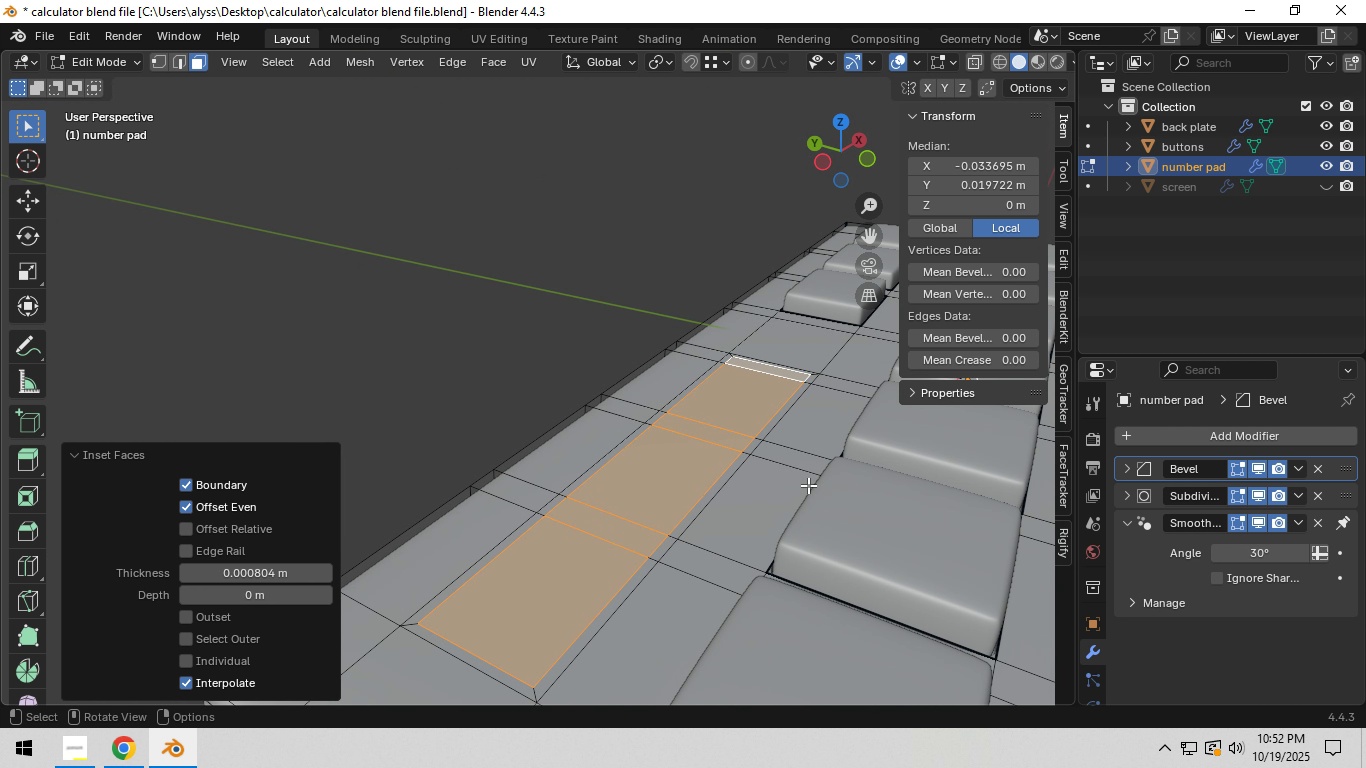 
scroll: coordinate [808, 485], scroll_direction: up, amount: 1.0
 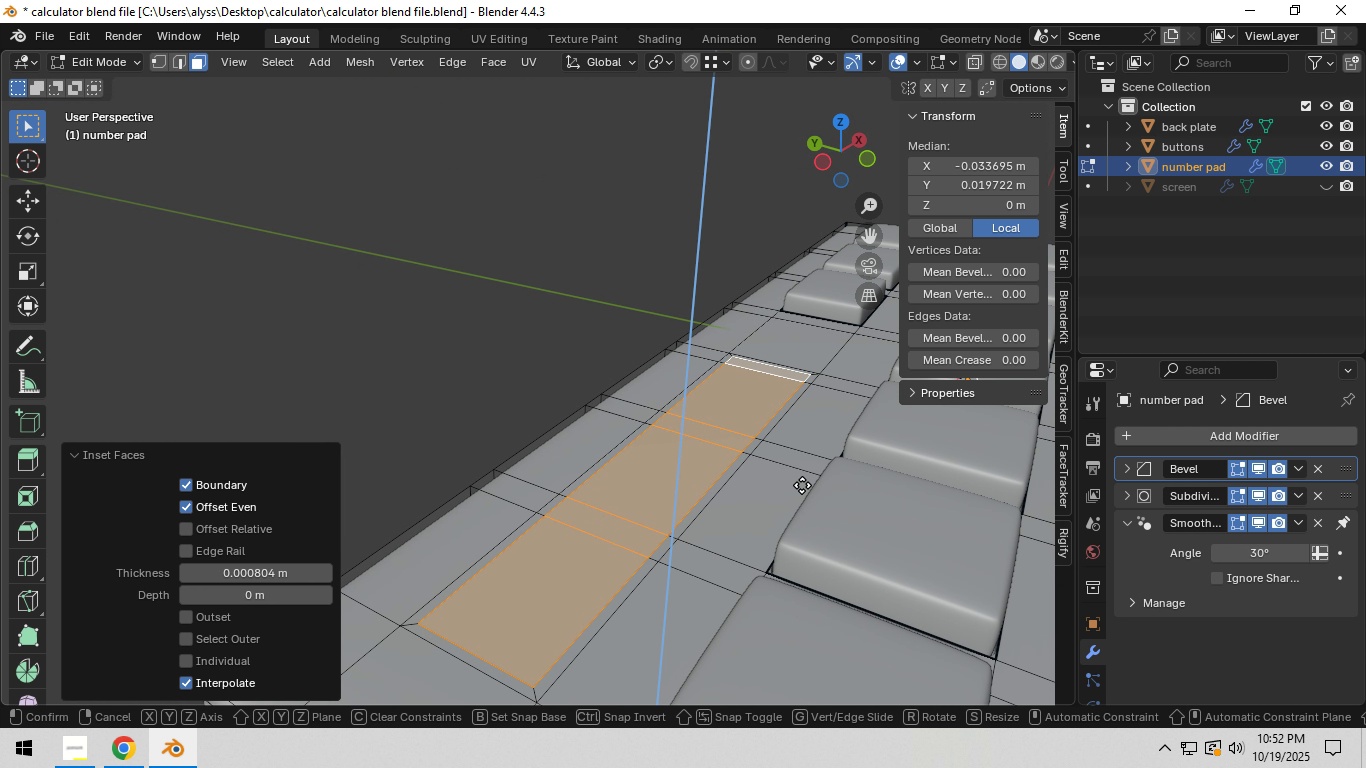 
key(E)
 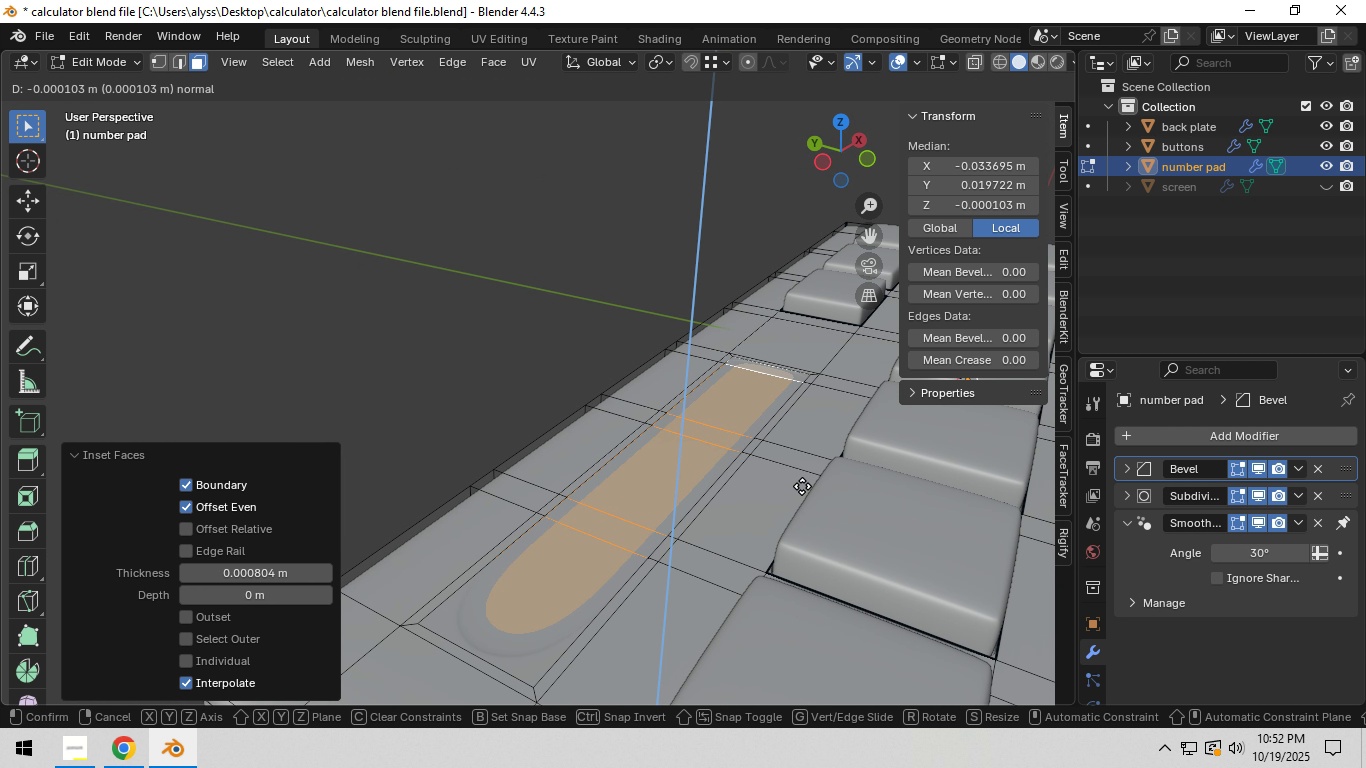 
hold_key(key=ShiftLeft, duration=1.52)
 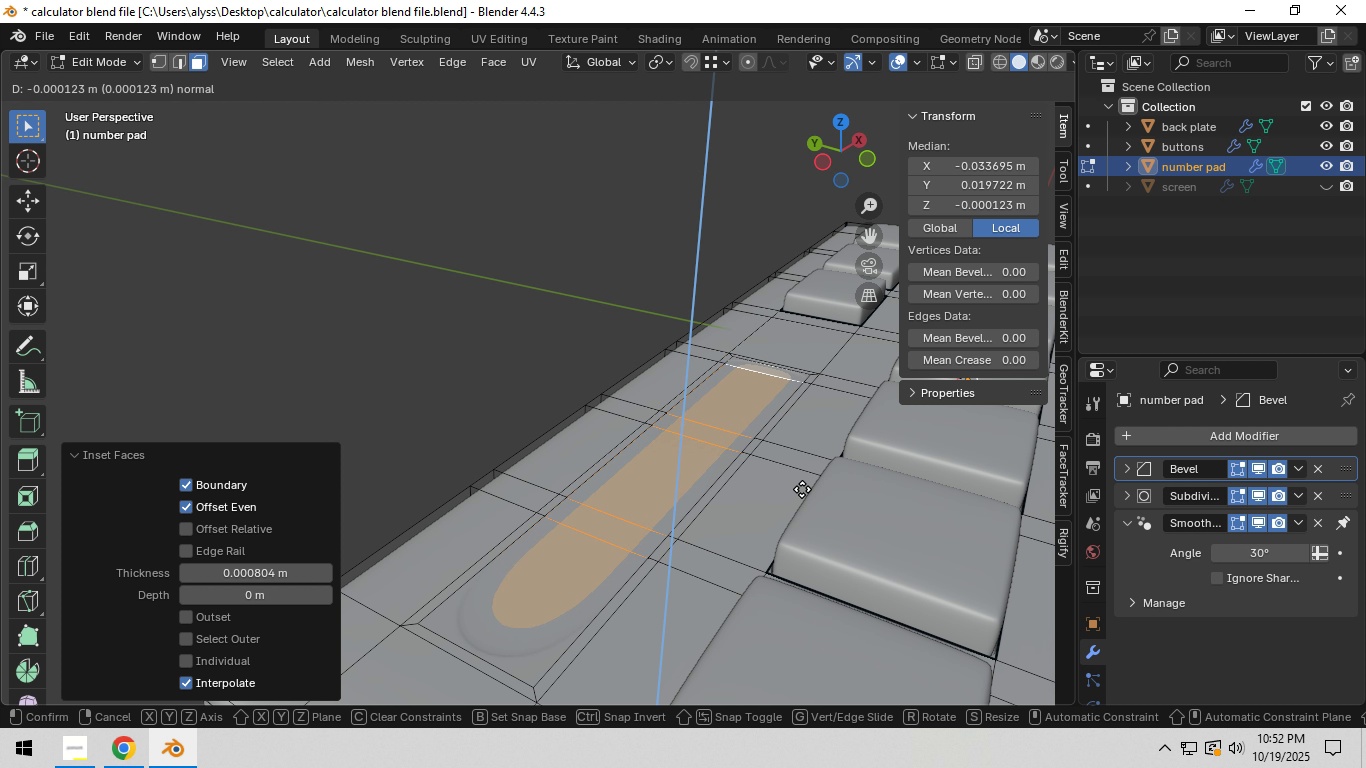 
hold_key(key=ShiftLeft, duration=1.53)
 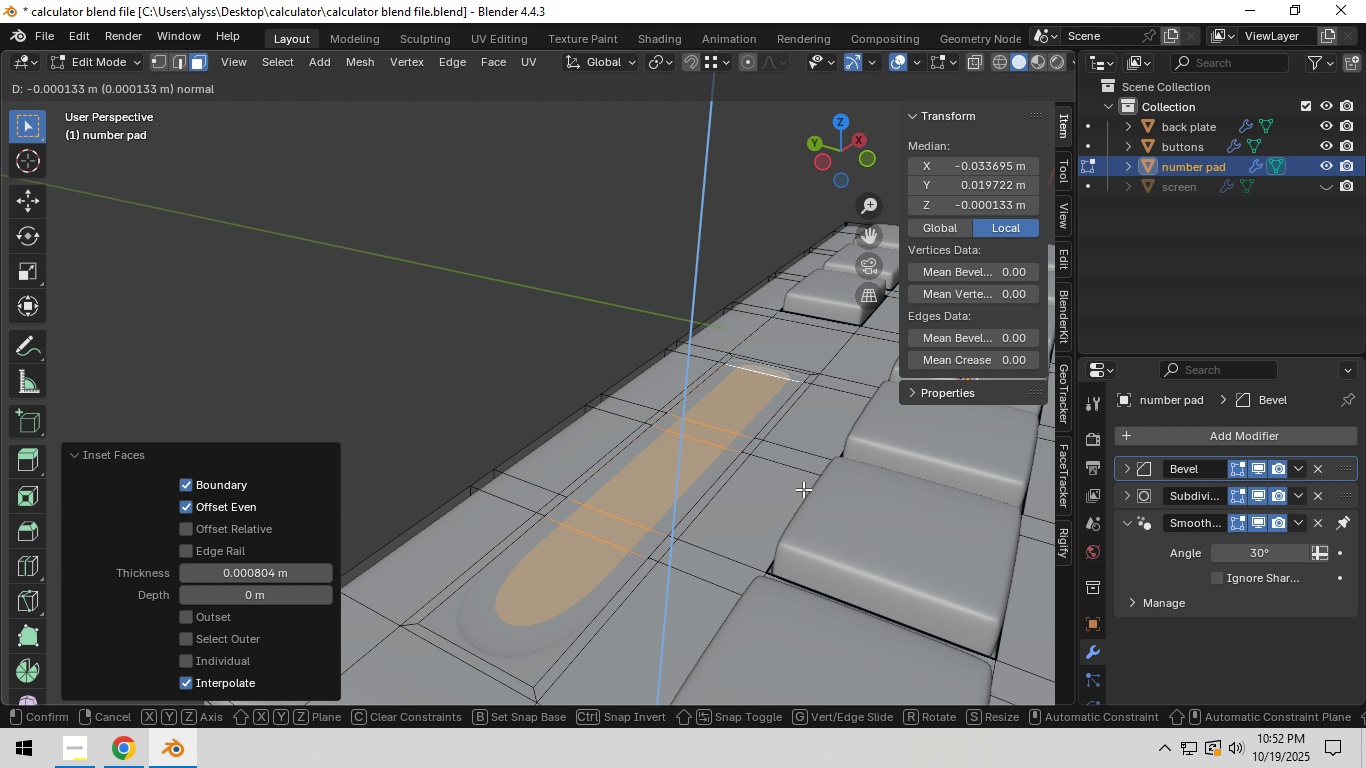 
hold_key(key=ShiftLeft, duration=1.5)
 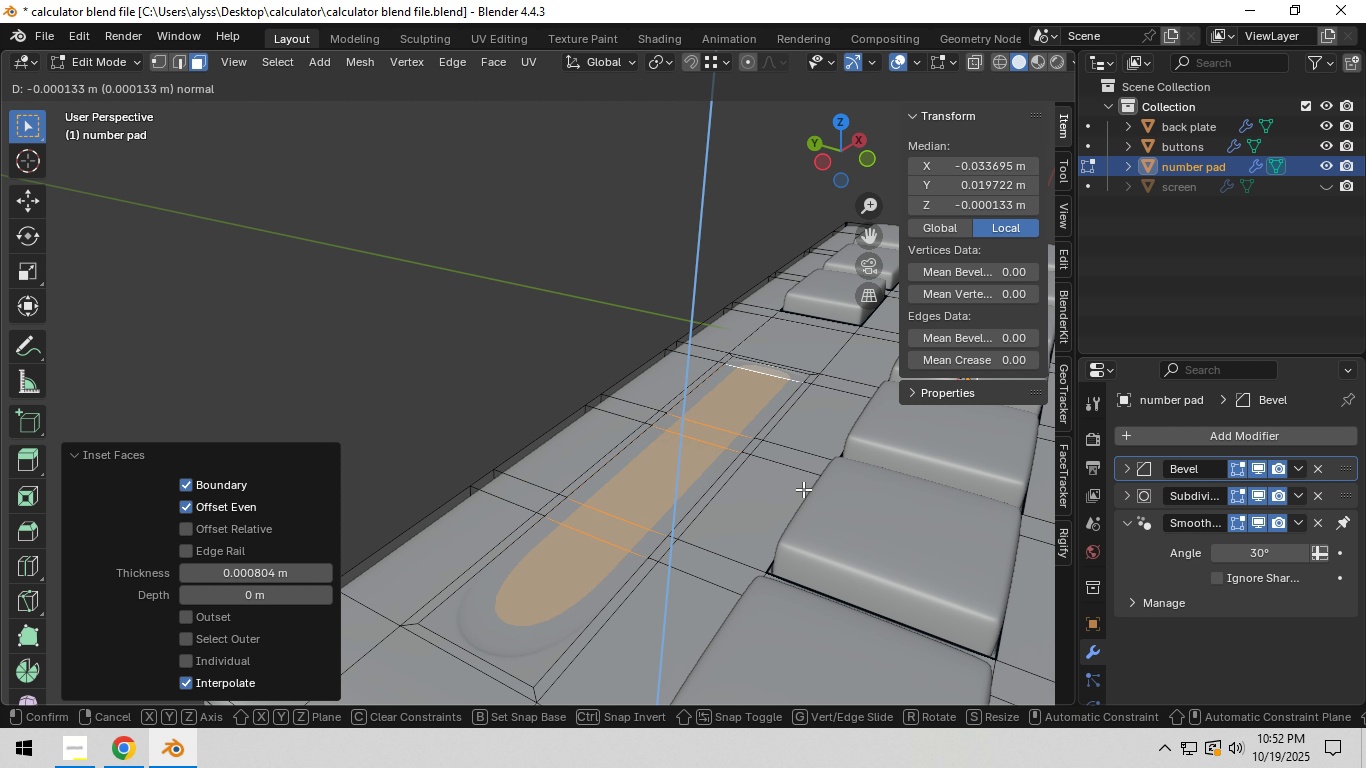 
hold_key(key=ShiftLeft, duration=1.02)
left_click([803, 489])
 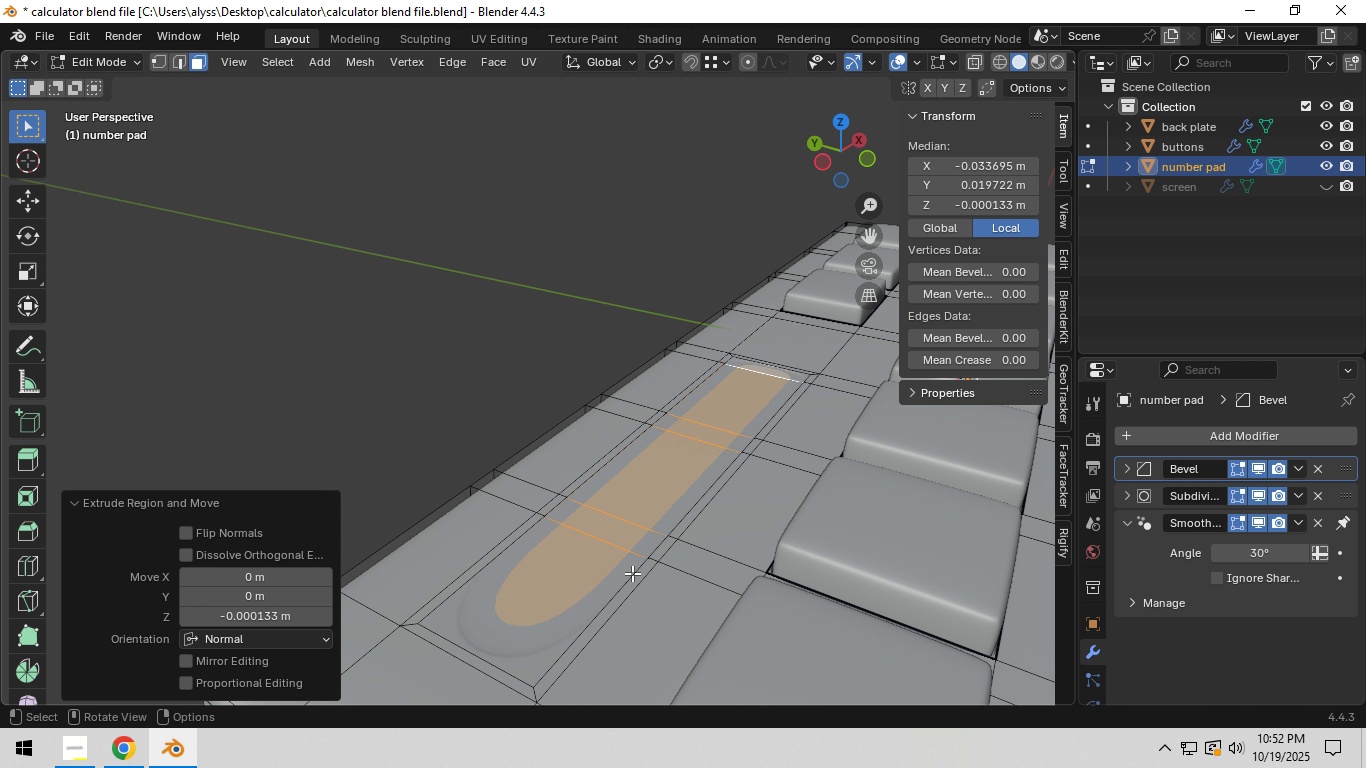 
hold_key(key=AltLeft, duration=0.69)
left_click([632, 573])
 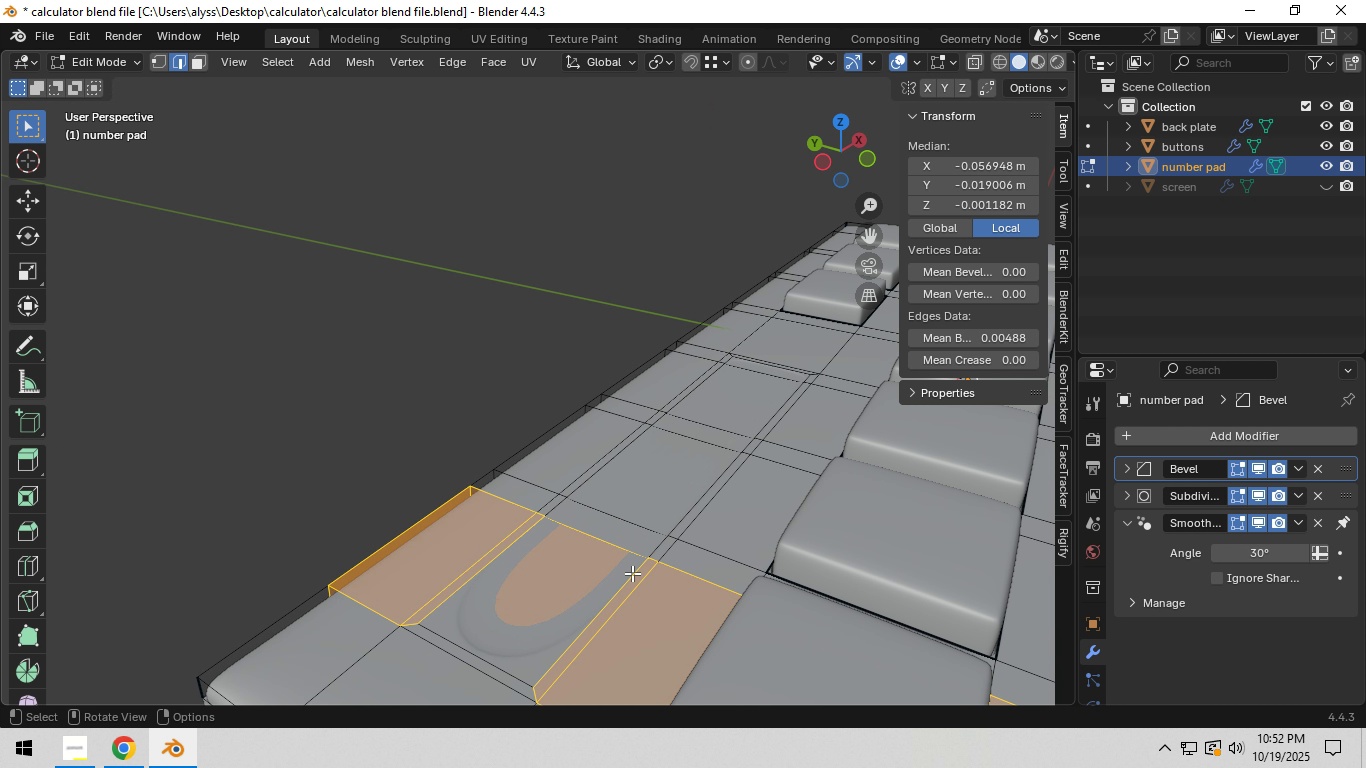 
key(2)
 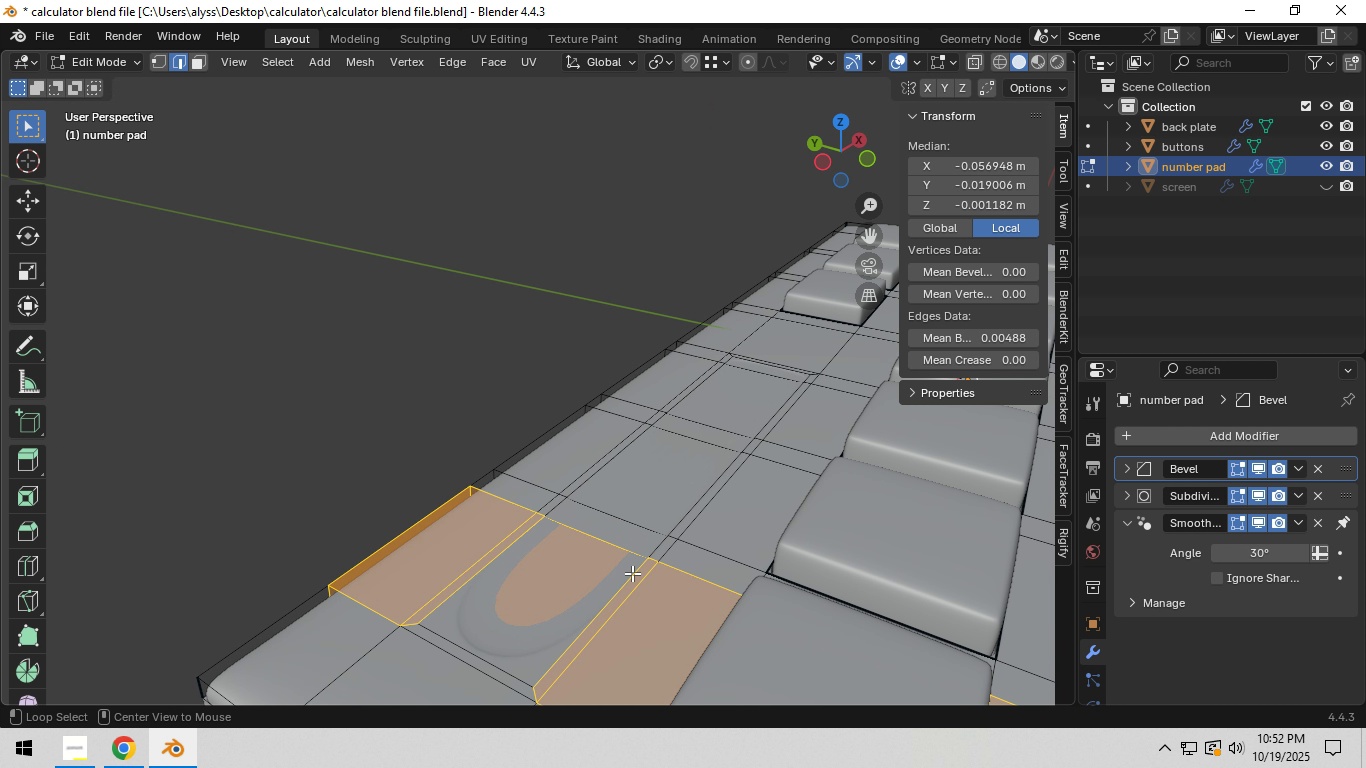 
hold_key(key=AltLeft, duration=0.74)
left_click([632, 573])
 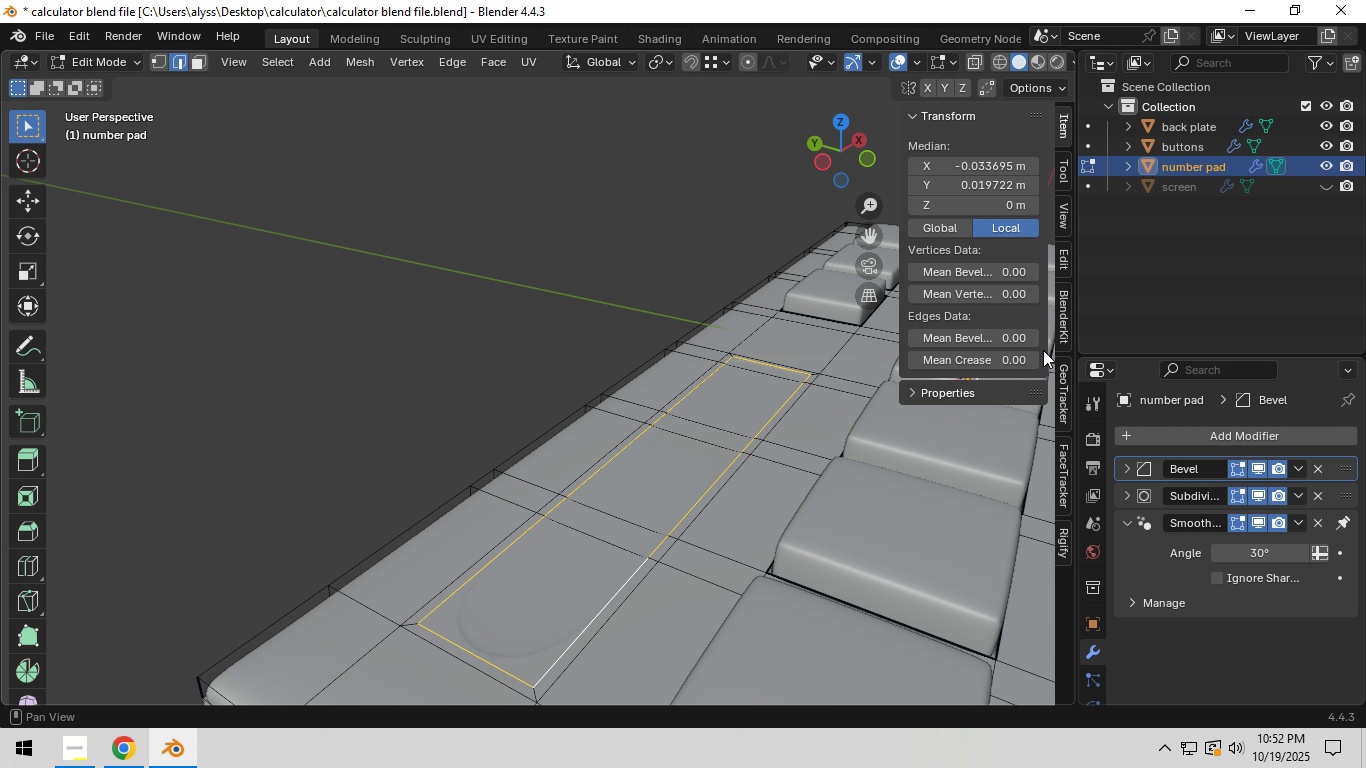 
left_click([1033, 340])
 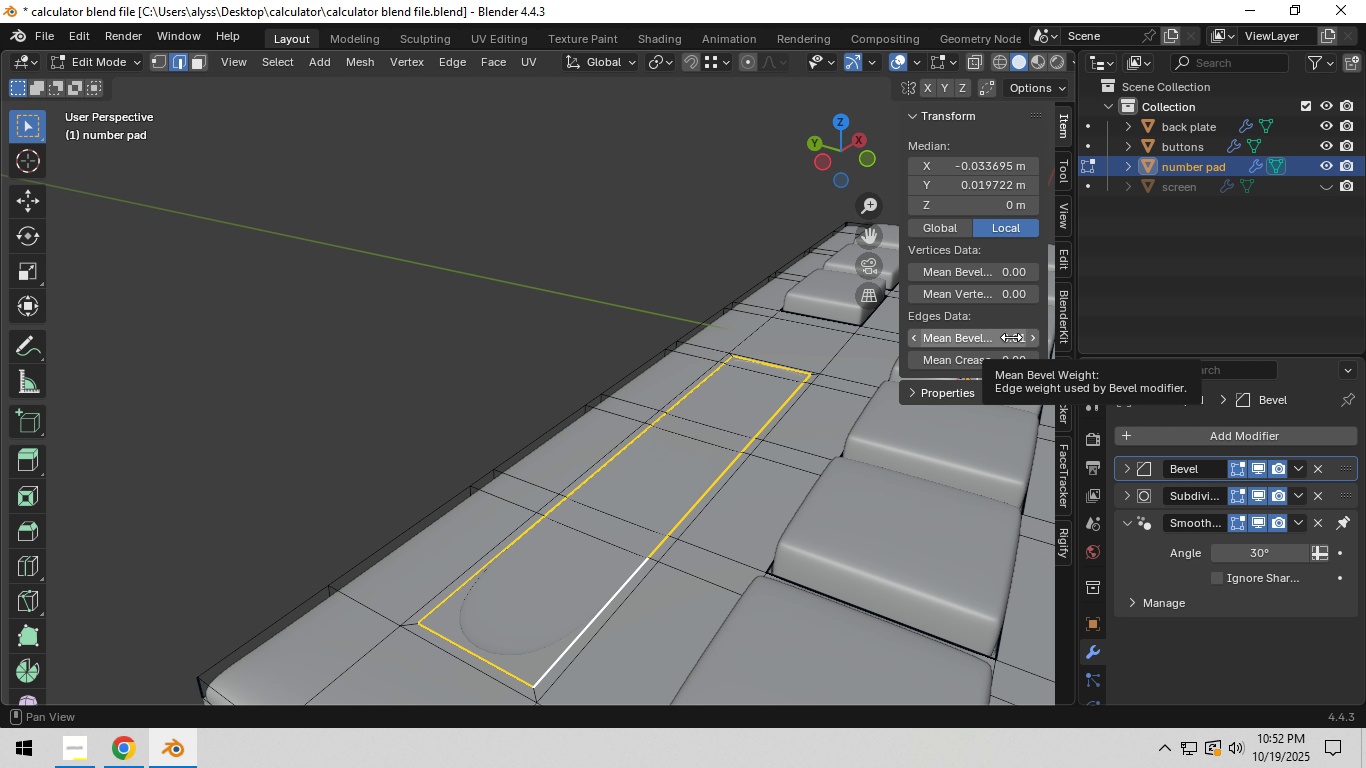 
left_click([1011, 337])
 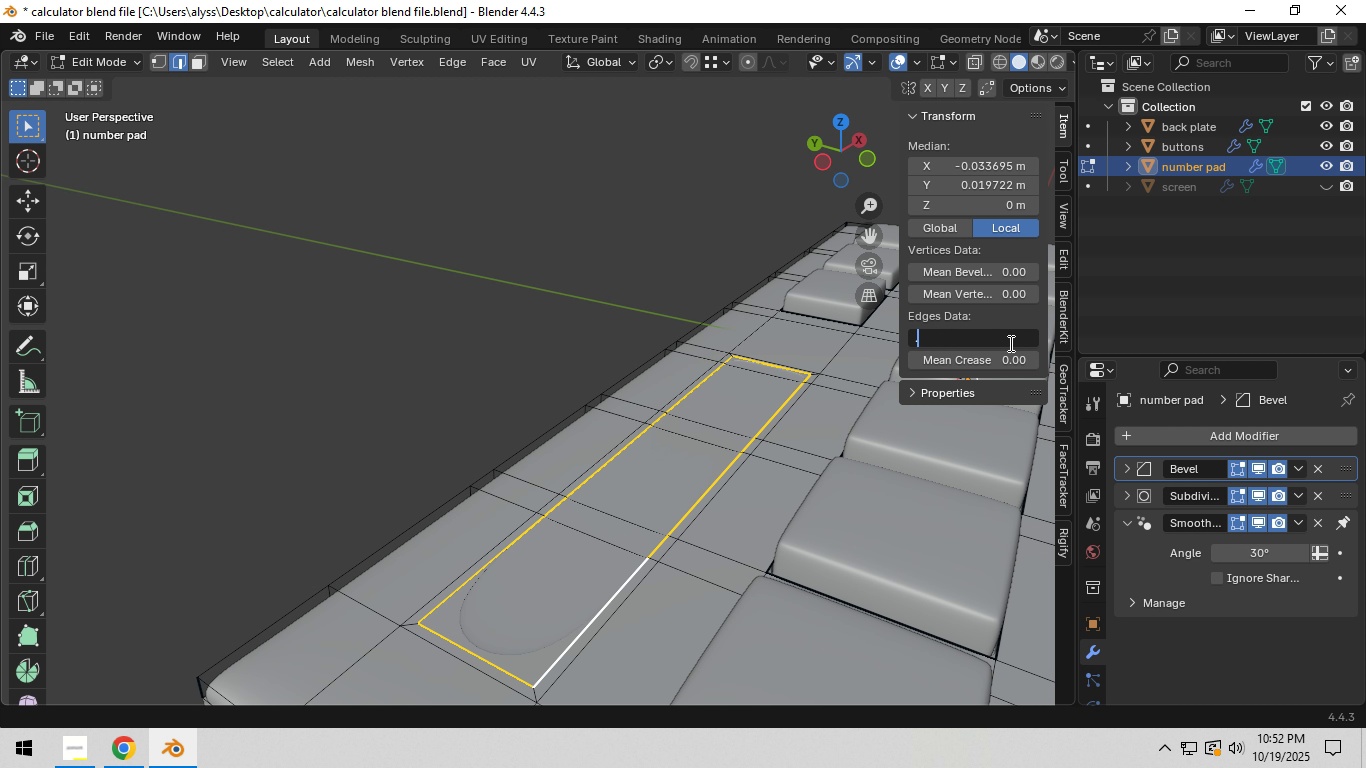 
key(NumpadDecimal)
 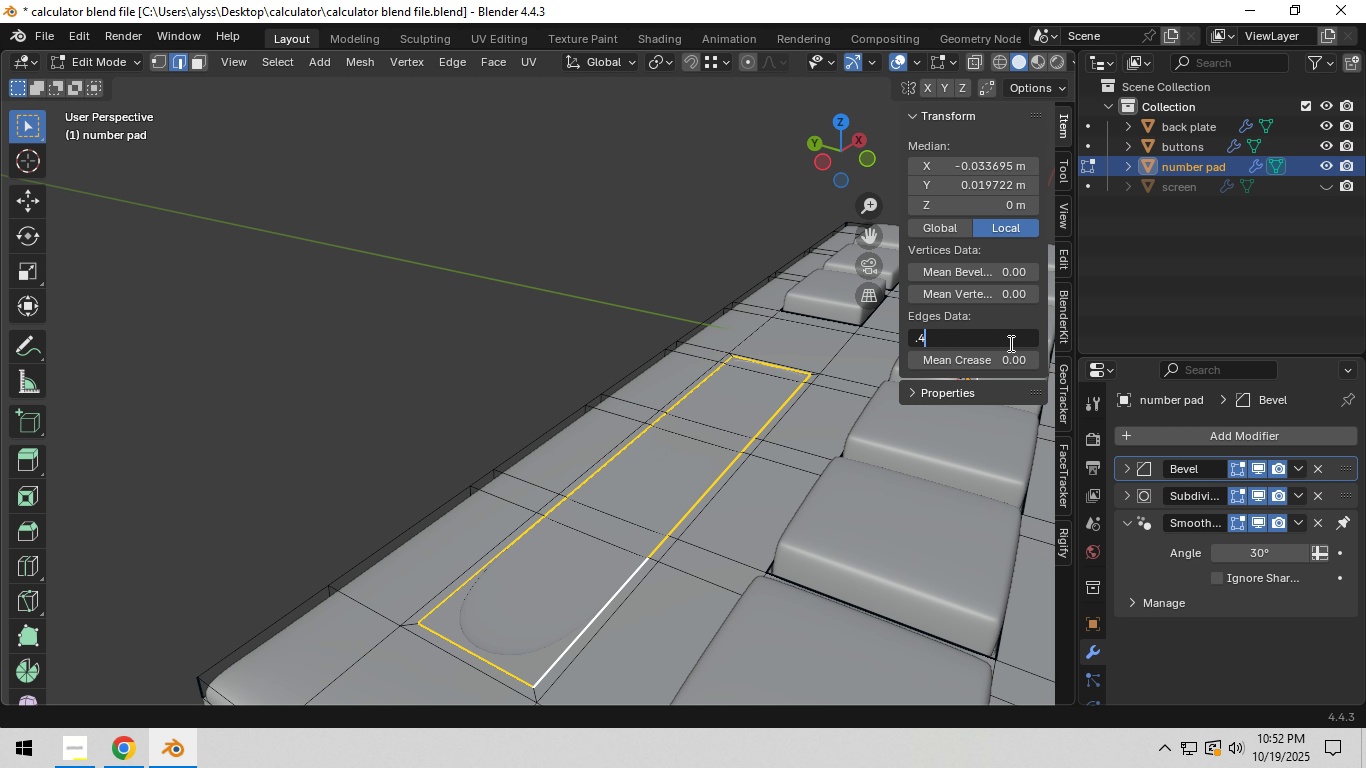 
key(Numpad4)
 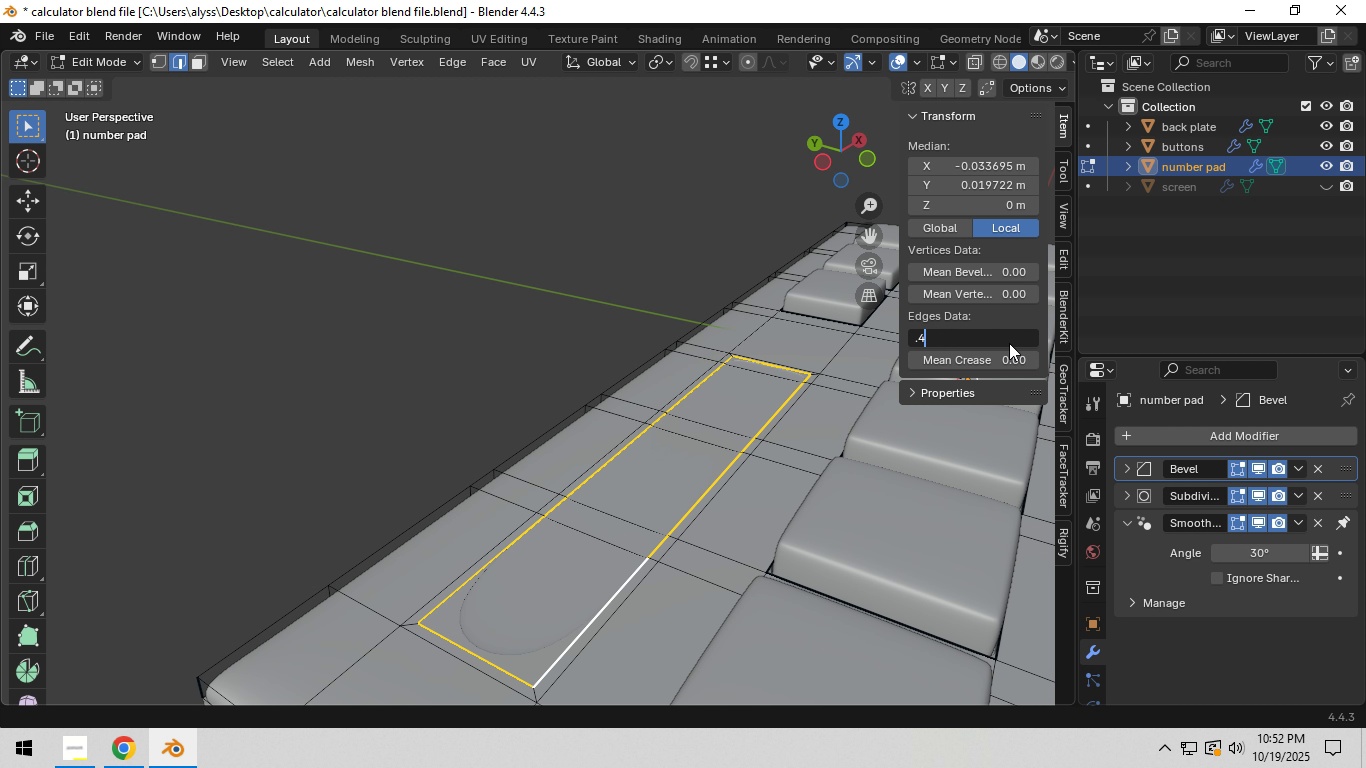 
key(NumpadEnter)
 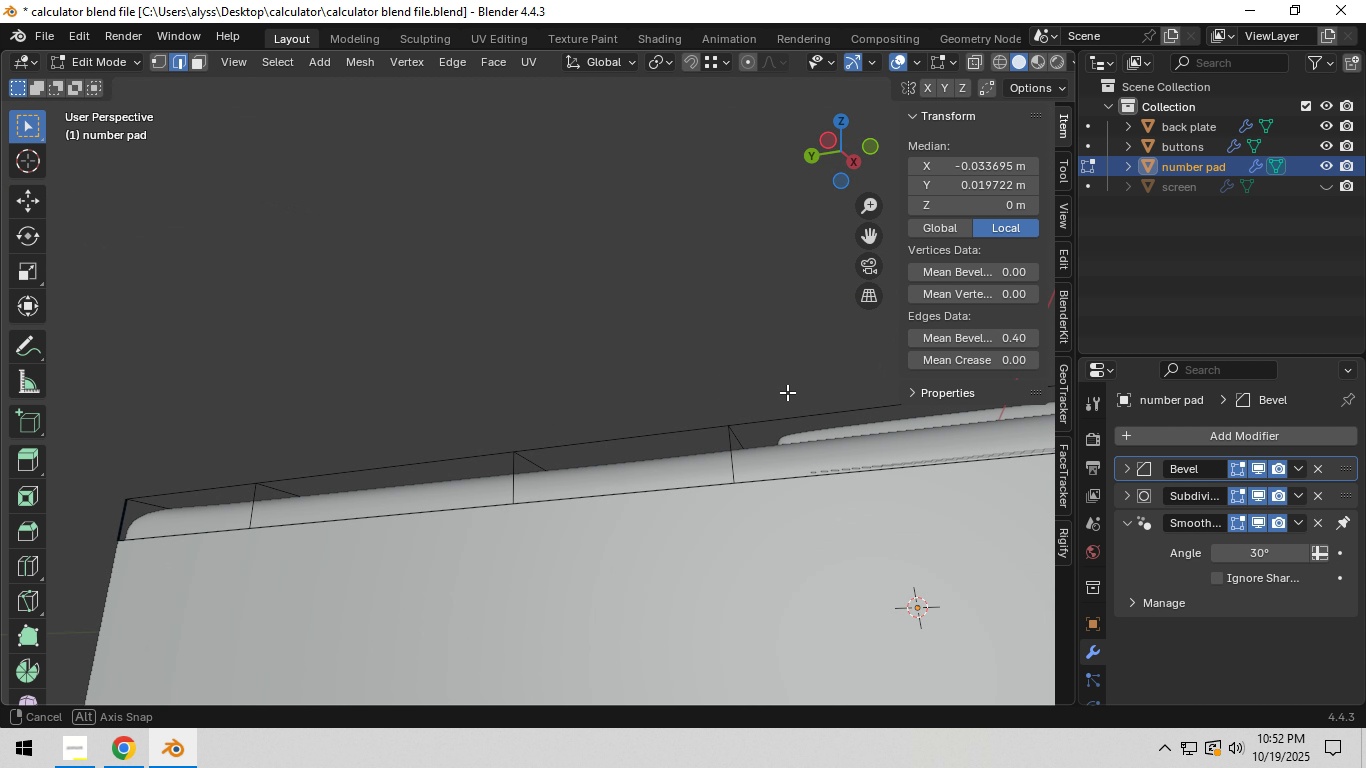 
scroll: coordinate [730, 482], scroll_direction: down, amount: 1.0
 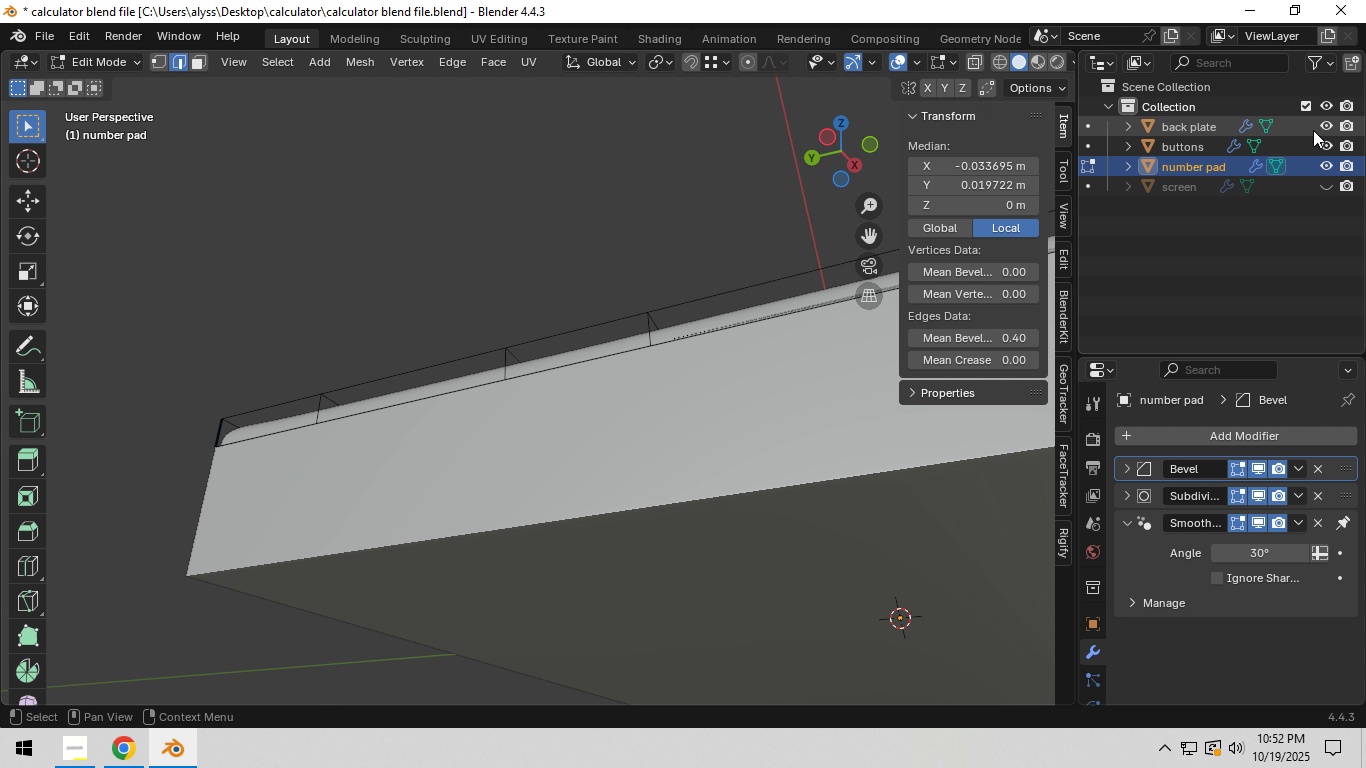 
left_click([1322, 125])
 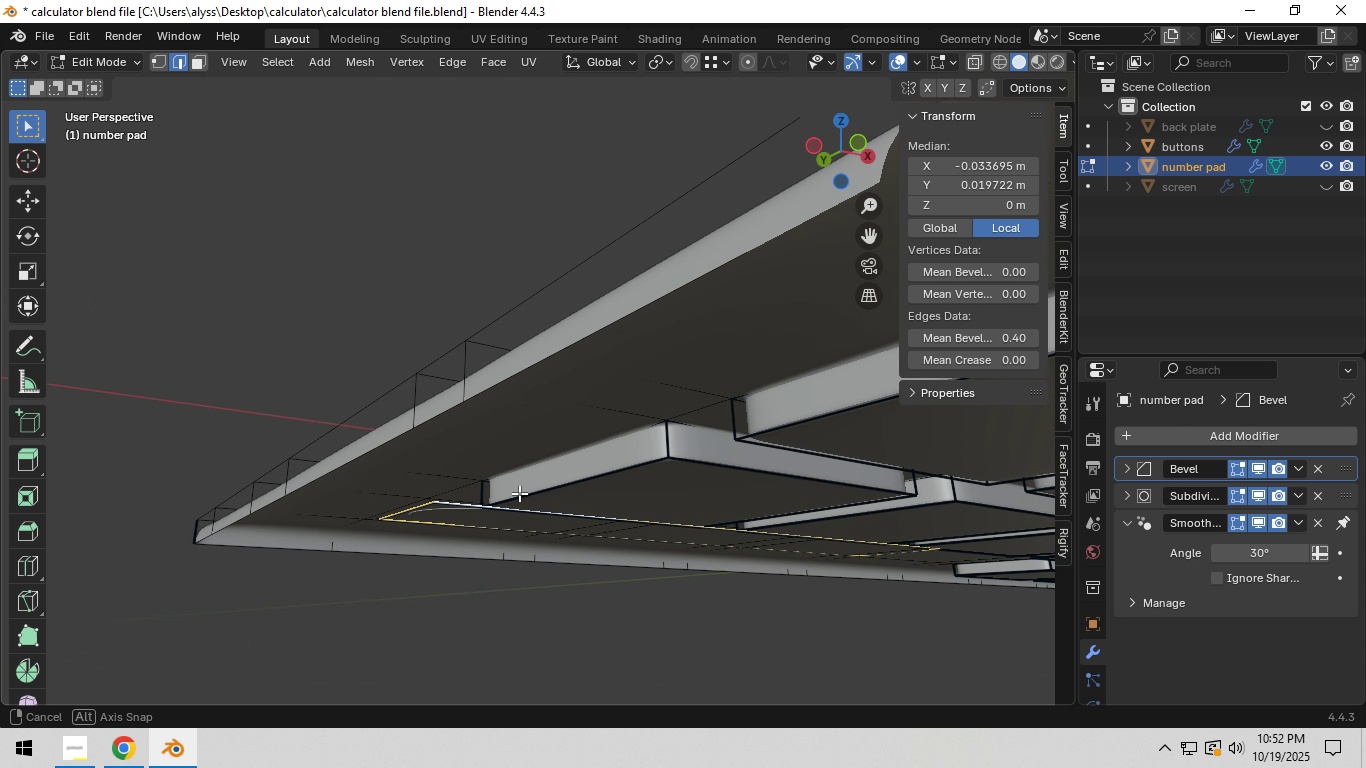 
scroll: coordinate [566, 471], scroll_direction: up, amount: 3.0
 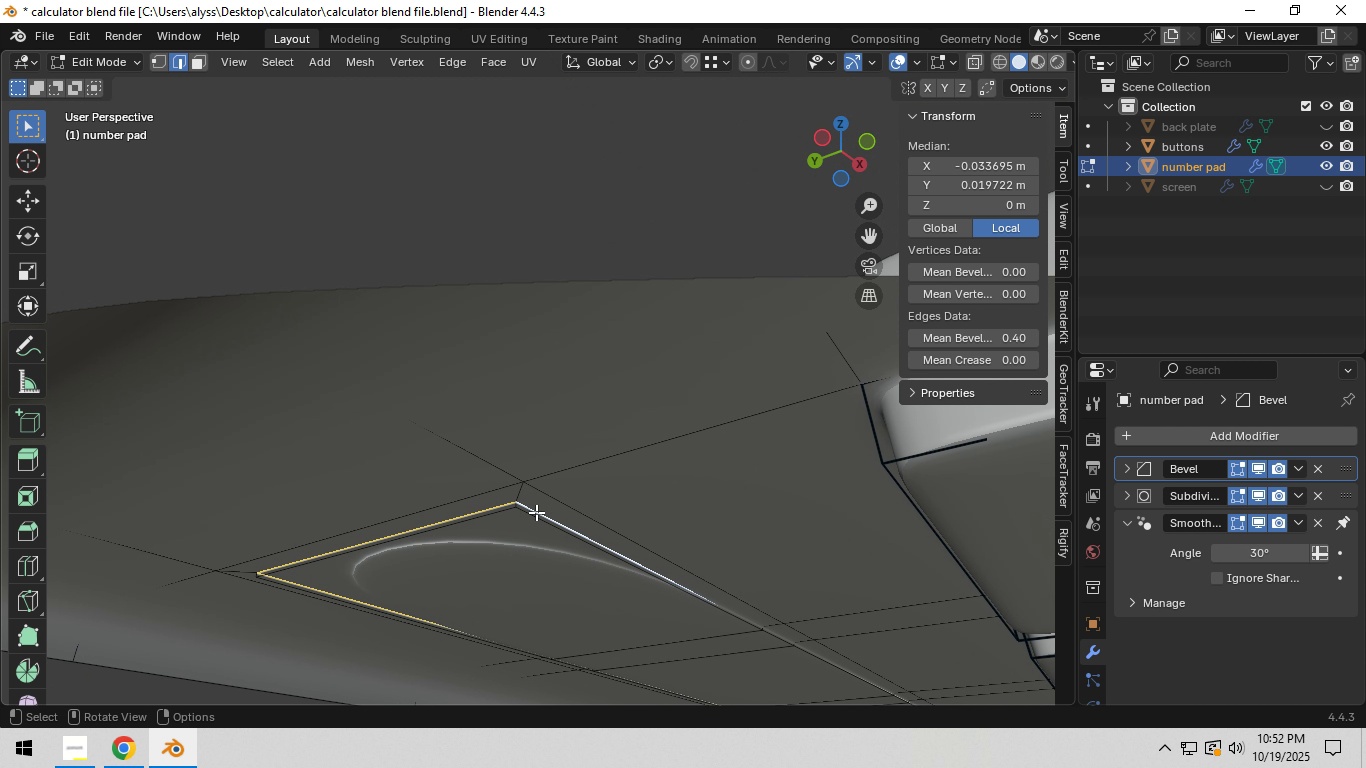 
hold_key(key=AltLeft, duration=1.02)
left_click([526, 516])
 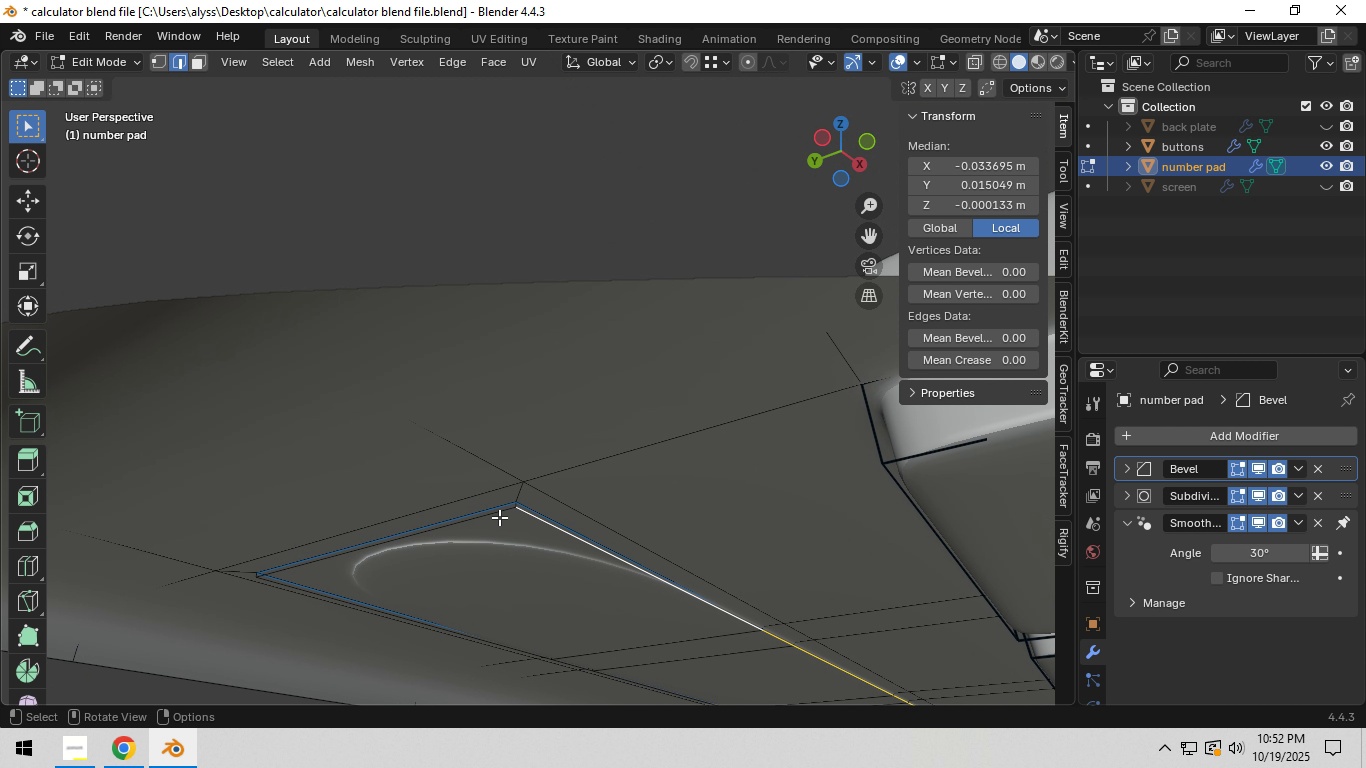 
hold_key(key=AltLeft, duration=0.93)
hold_key(key=ShiftLeft, duration=0.72)
left_click([486, 517])
 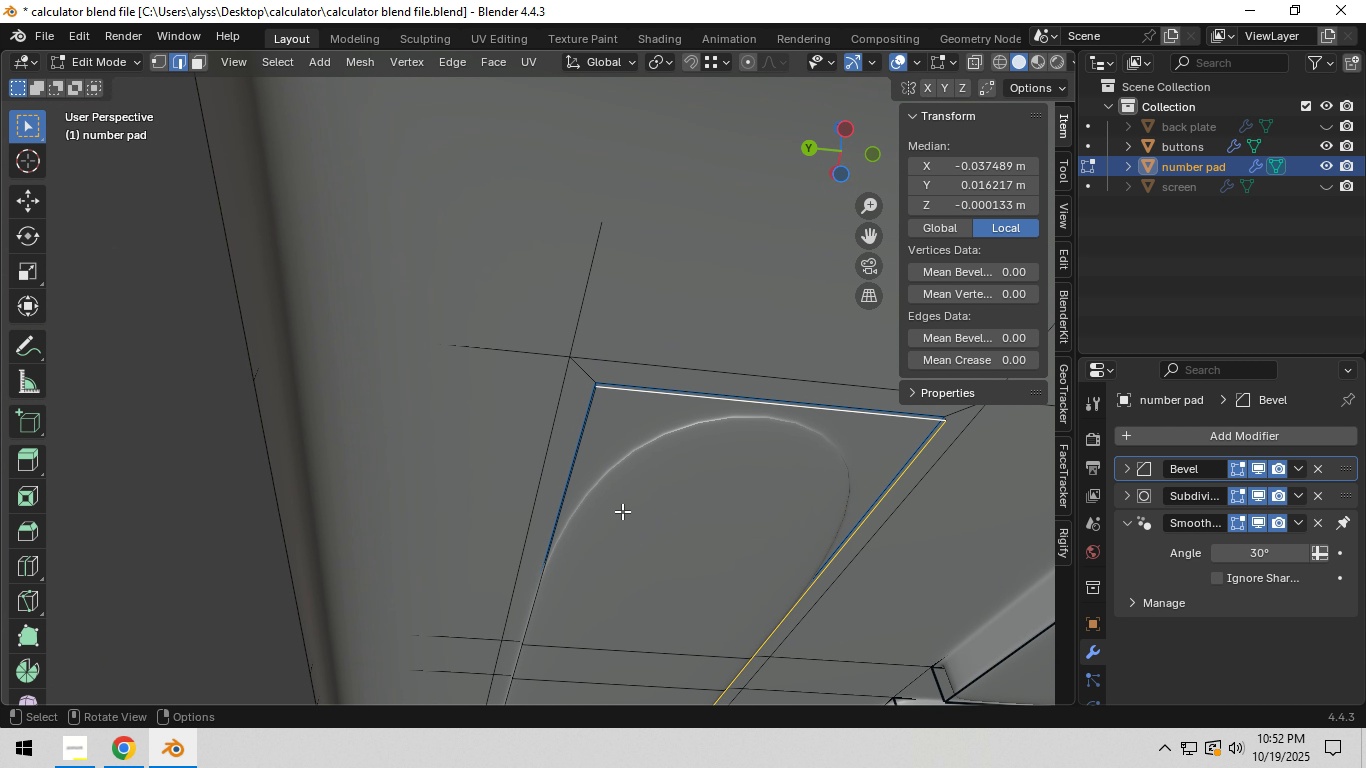 
hold_key(key=AltLeft, duration=0.86)
hold_key(key=ShiftLeft, duration=0.7)
left_click([577, 466])
 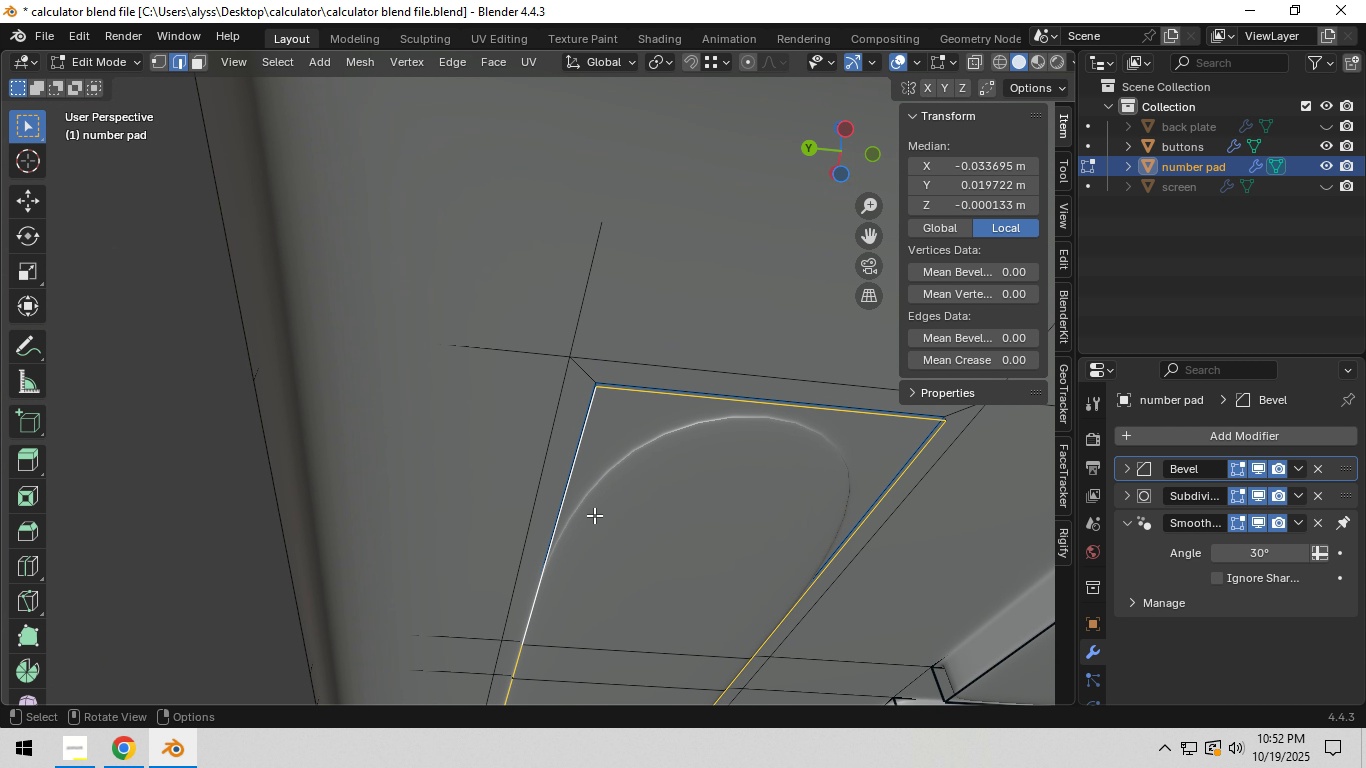 
scroll: coordinate [613, 613], scroll_direction: down, amount: 5.0
 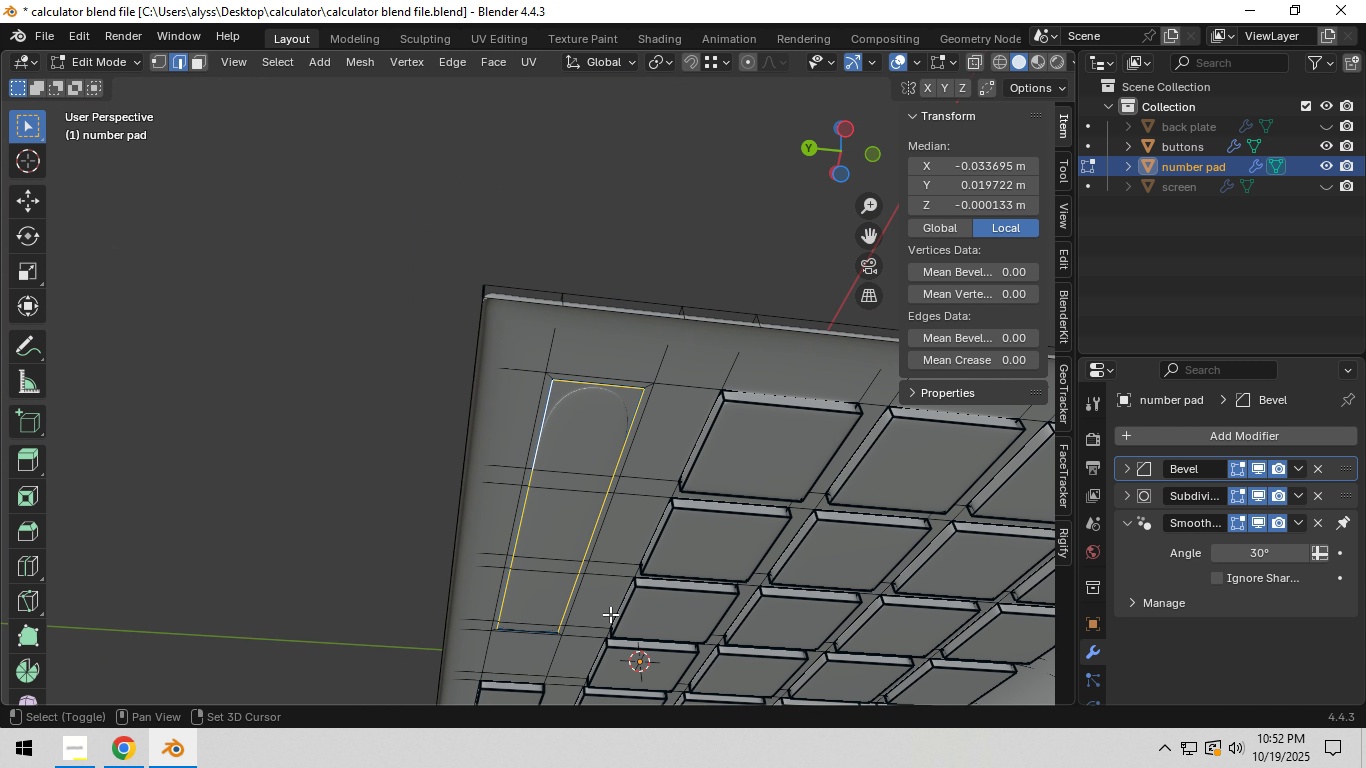 
hold_key(key=ShiftLeft, duration=0.54)
 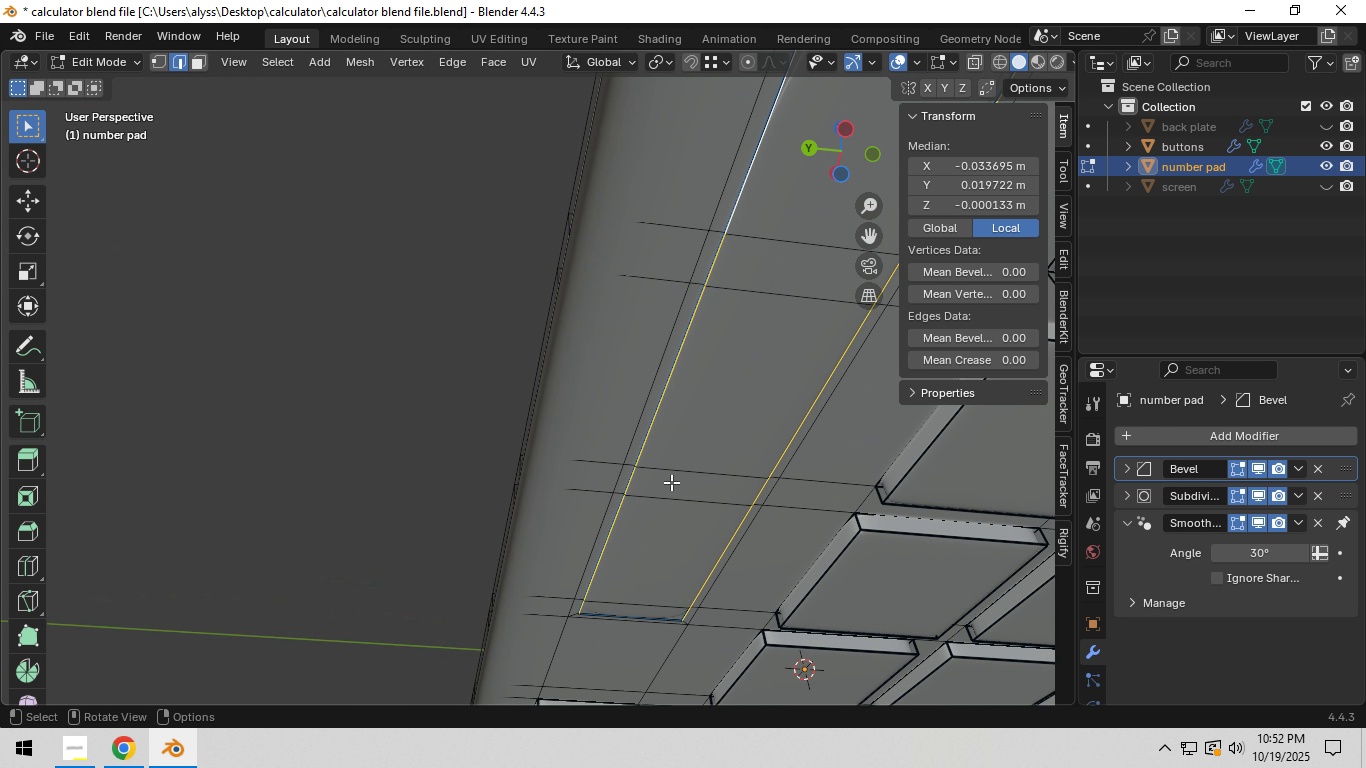 
scroll: coordinate [671, 482], scroll_direction: up, amount: 5.0
 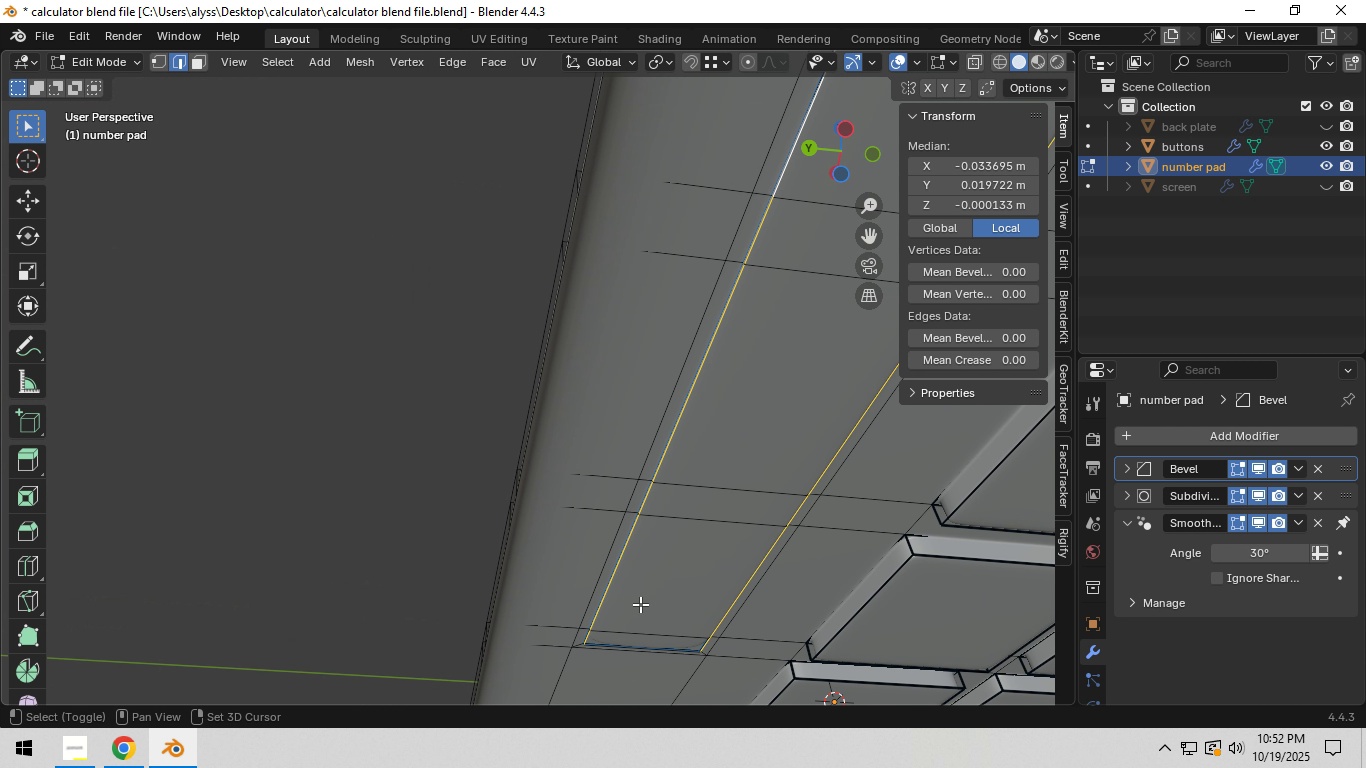 
hold_key(key=ShiftLeft, duration=0.58)
 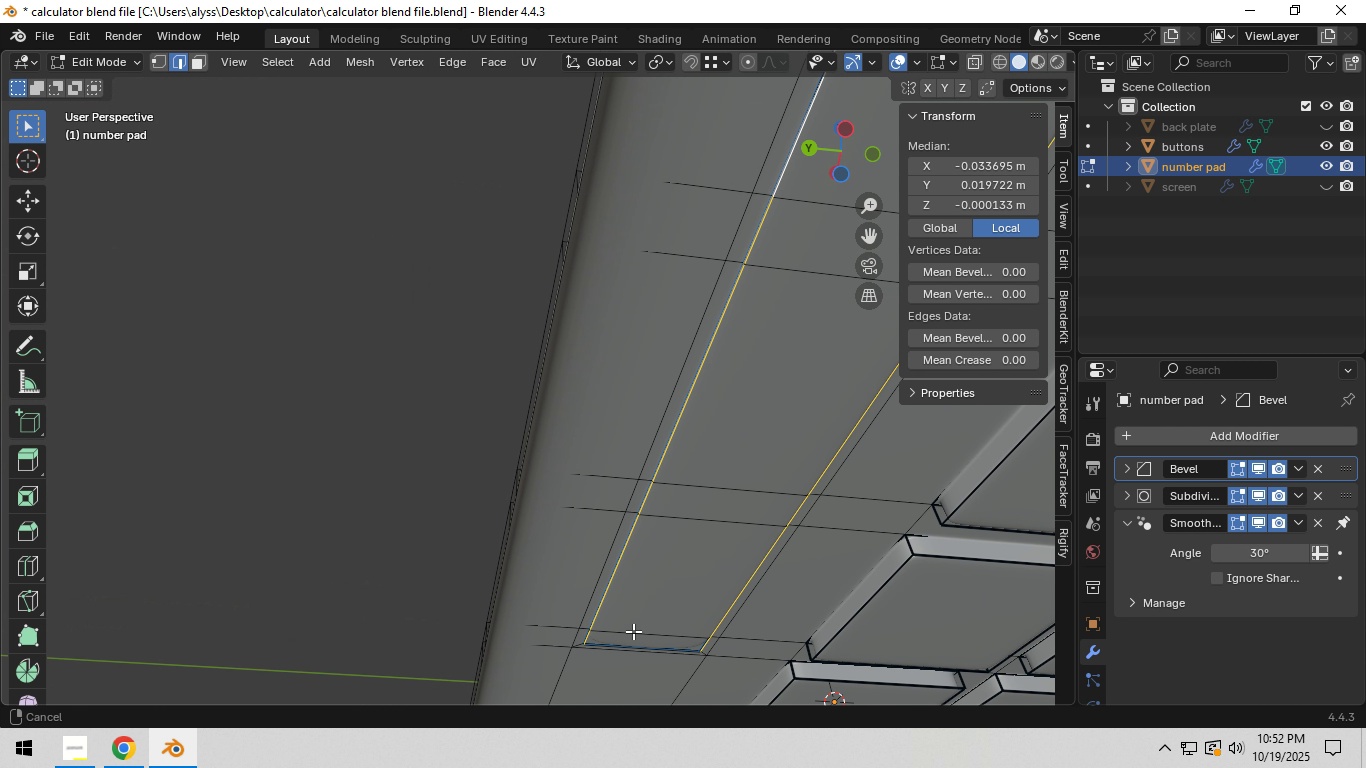 
hold_key(key=ShiftLeft, duration=0.49)
 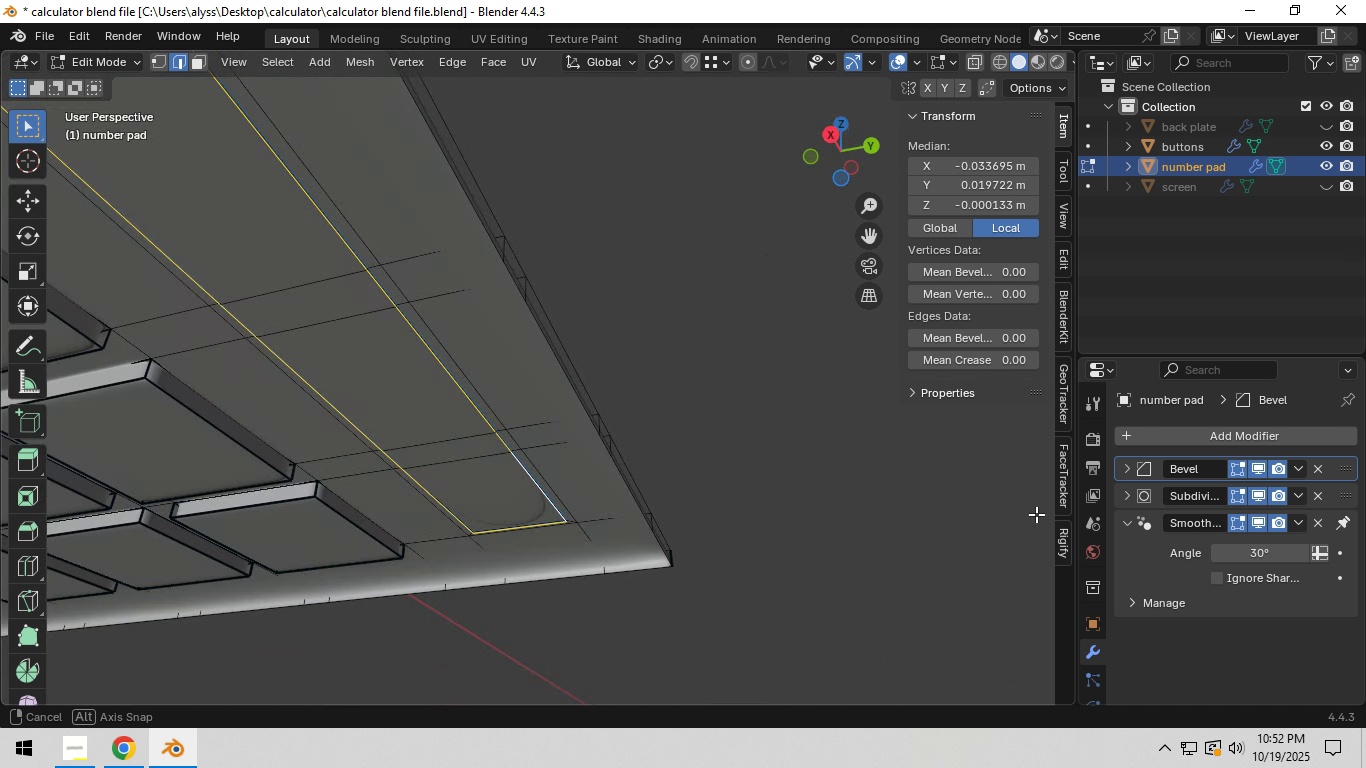 
hold_key(key=ShiftLeft, duration=1.02)
 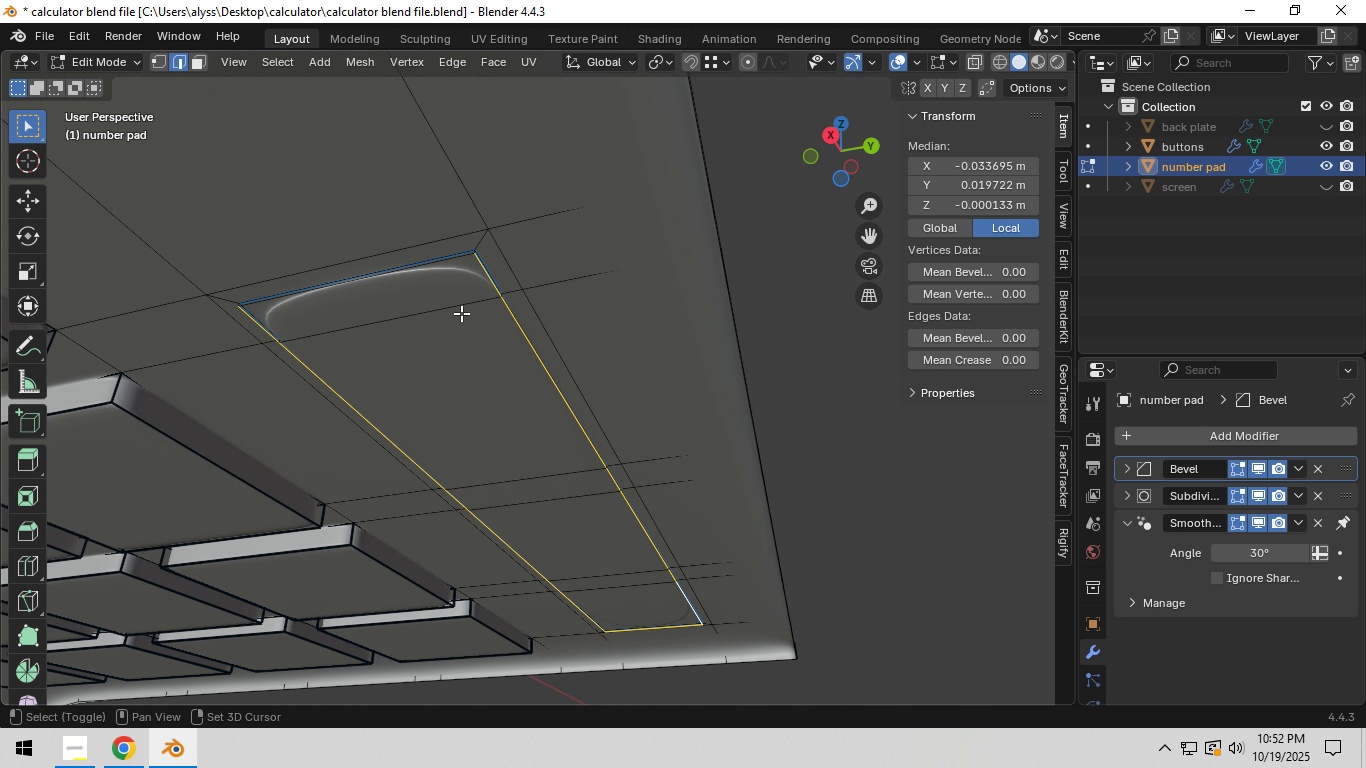 
hold_key(key=ShiftLeft, duration=0.97)
left_click([451, 267])
 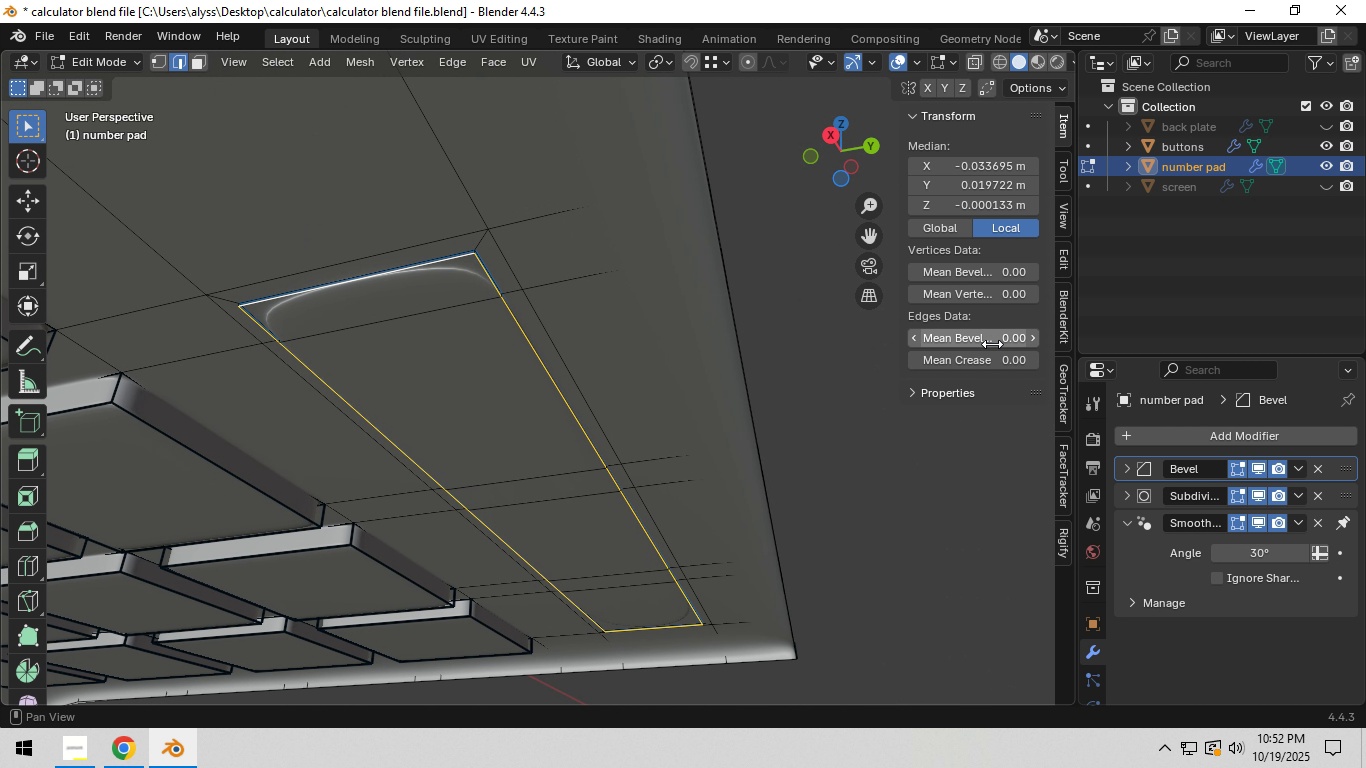 
left_click([993, 343])
 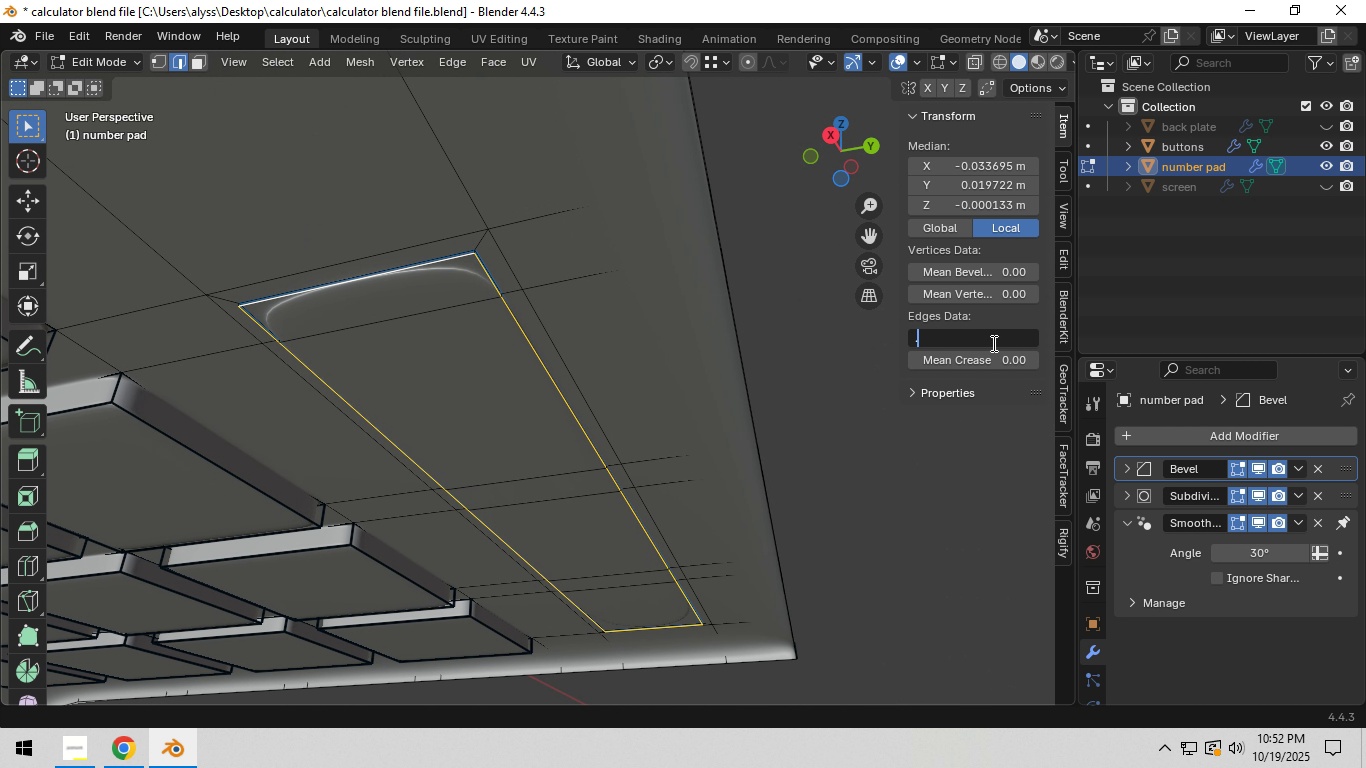 
key(NumpadDecimal)
 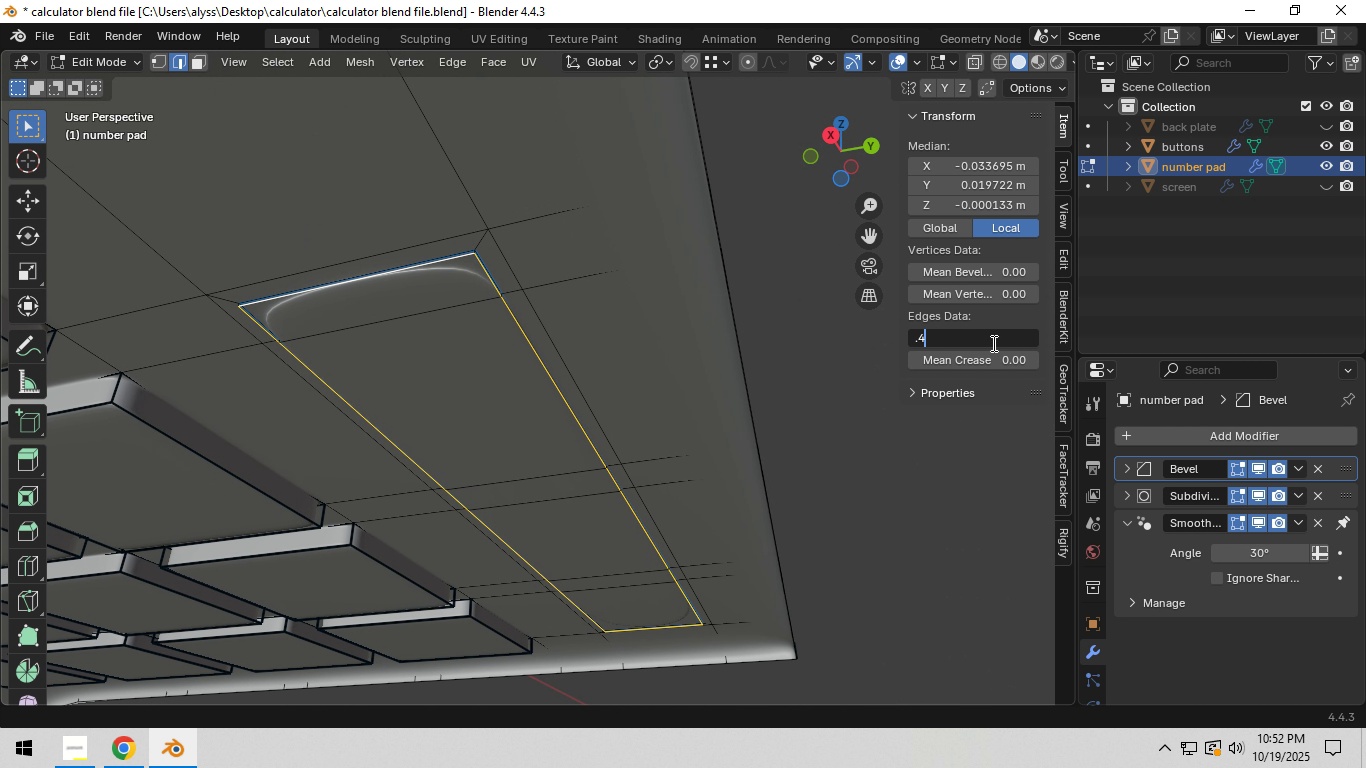 
key(Numpad4)
 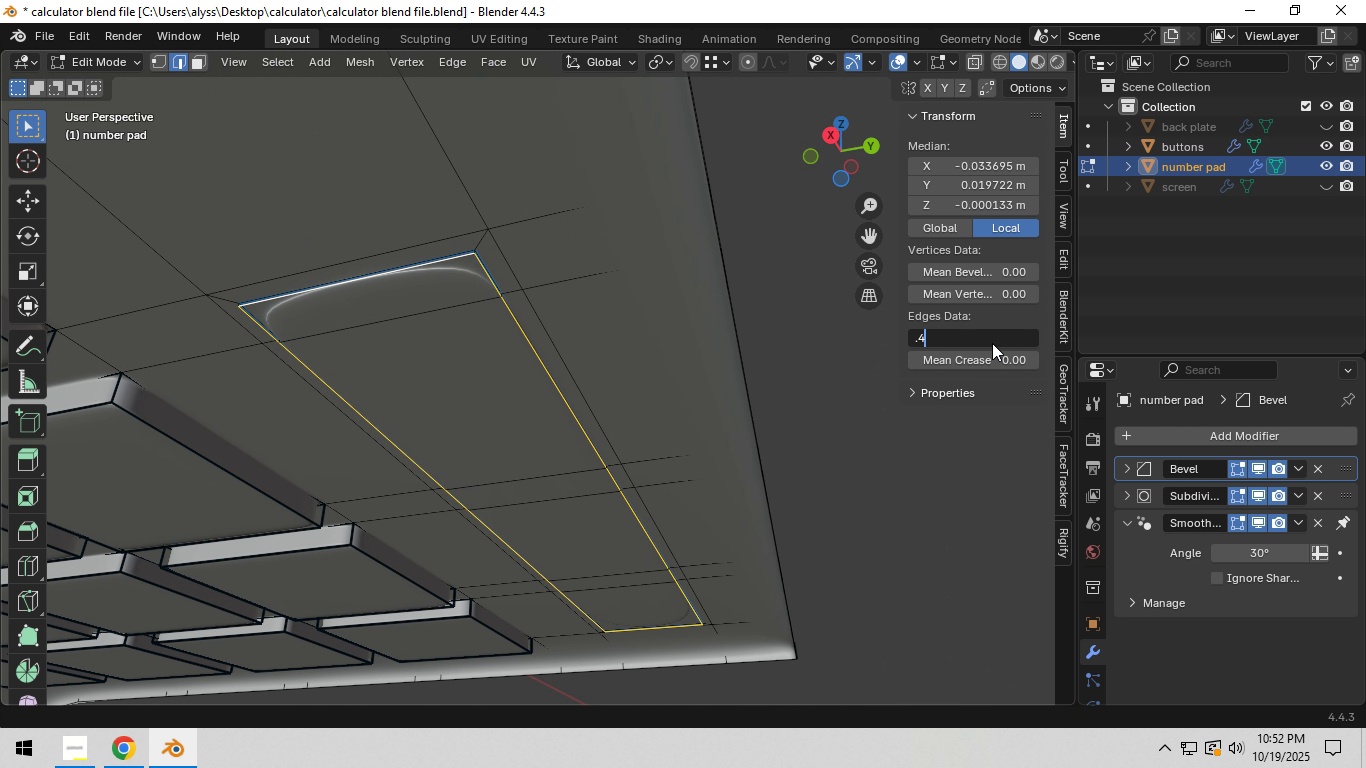 
key(NumpadEnter)
 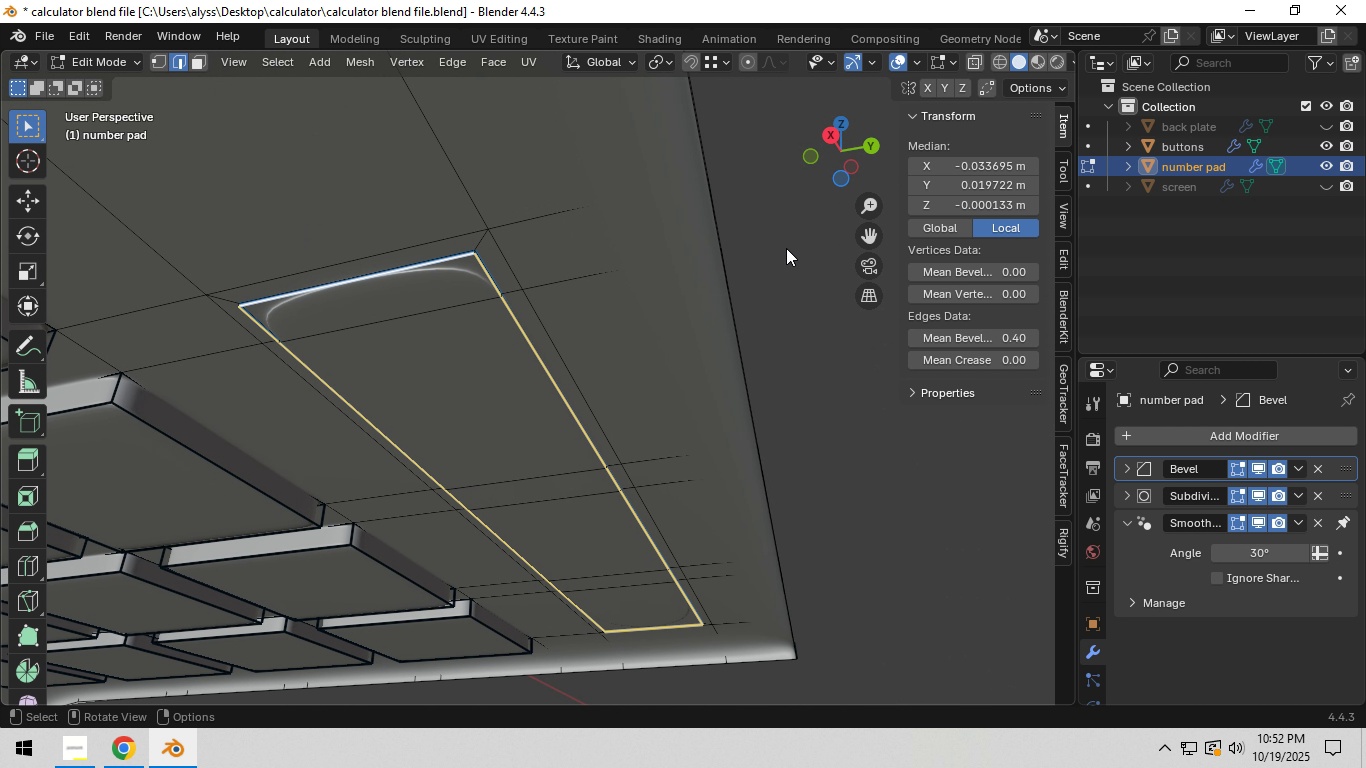 
left_click([796, 242])
 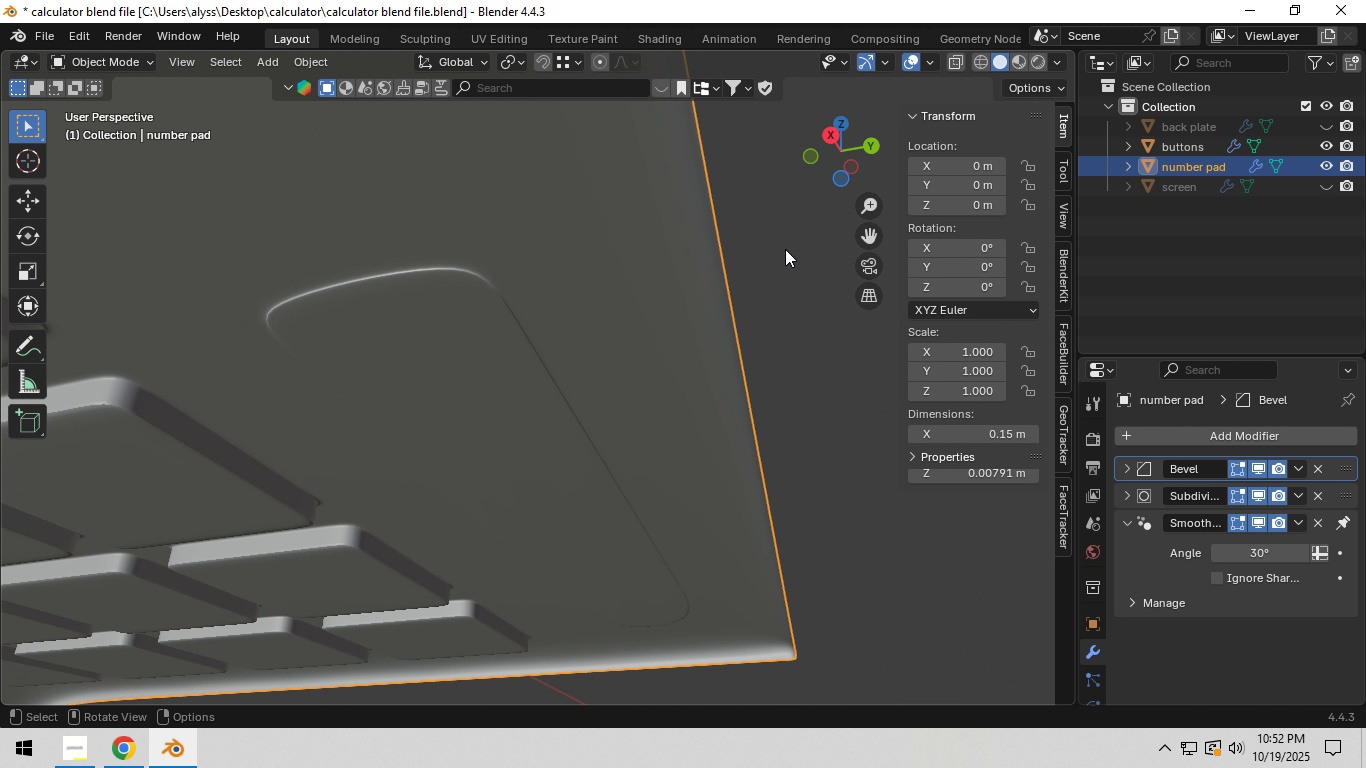 
key(Tab)
 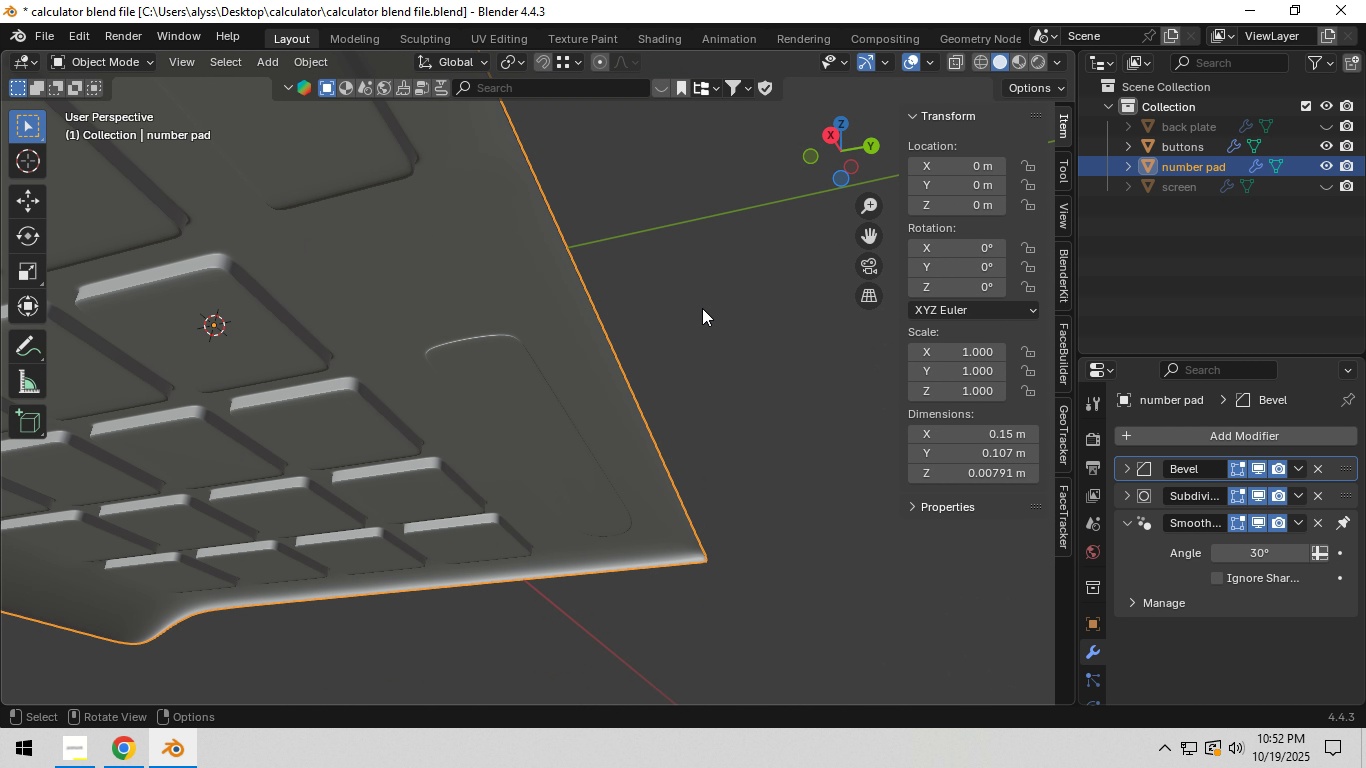 
scroll: coordinate [678, 323], scroll_direction: down, amount: 6.0
 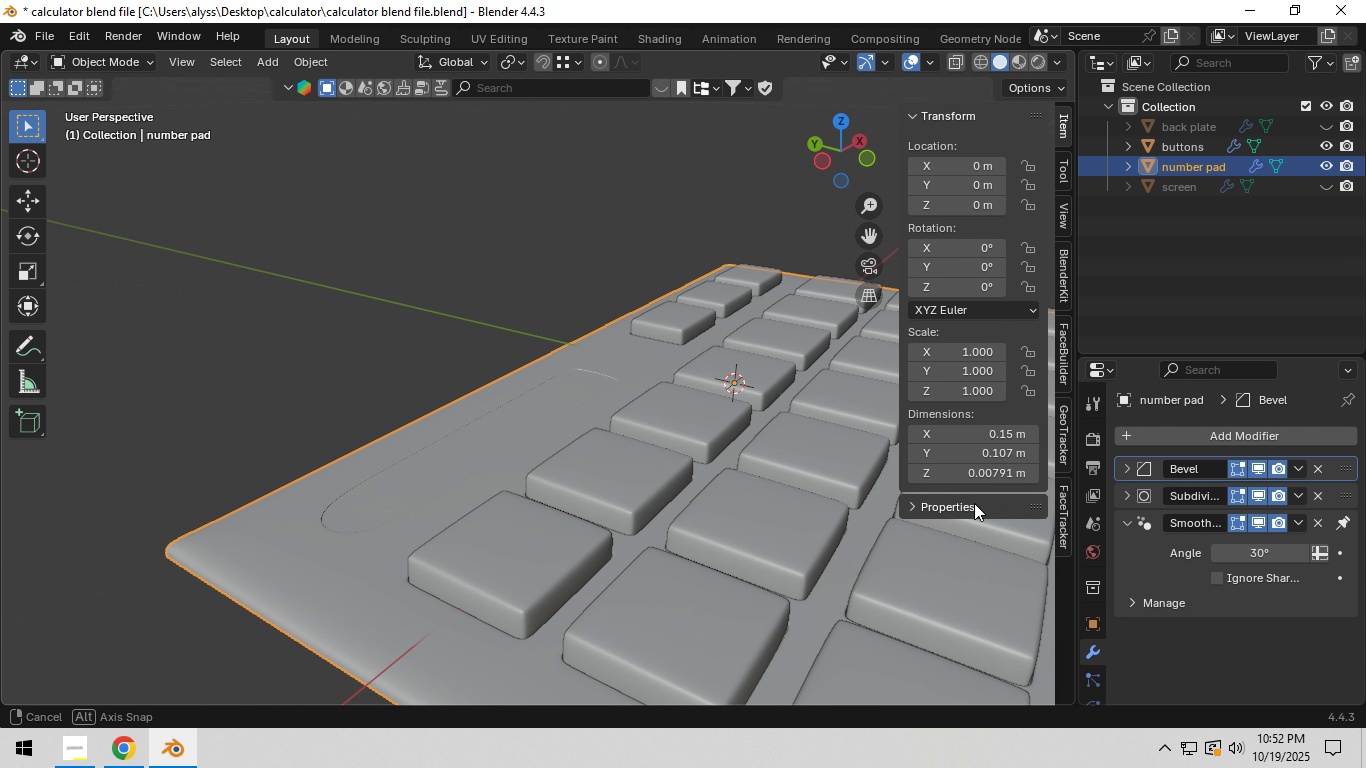 
scroll: coordinate [681, 499], scroll_direction: up, amount: 3.0
 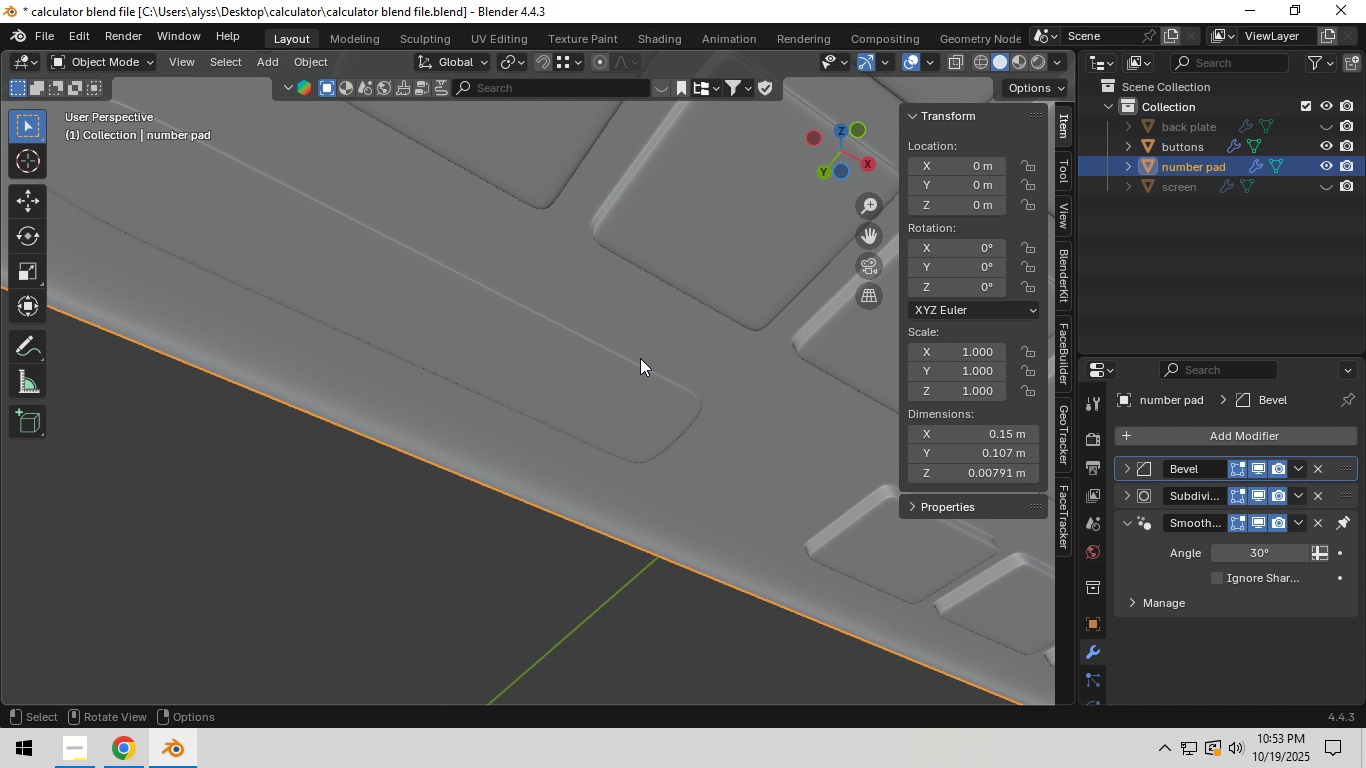 
left_click([625, 383])
 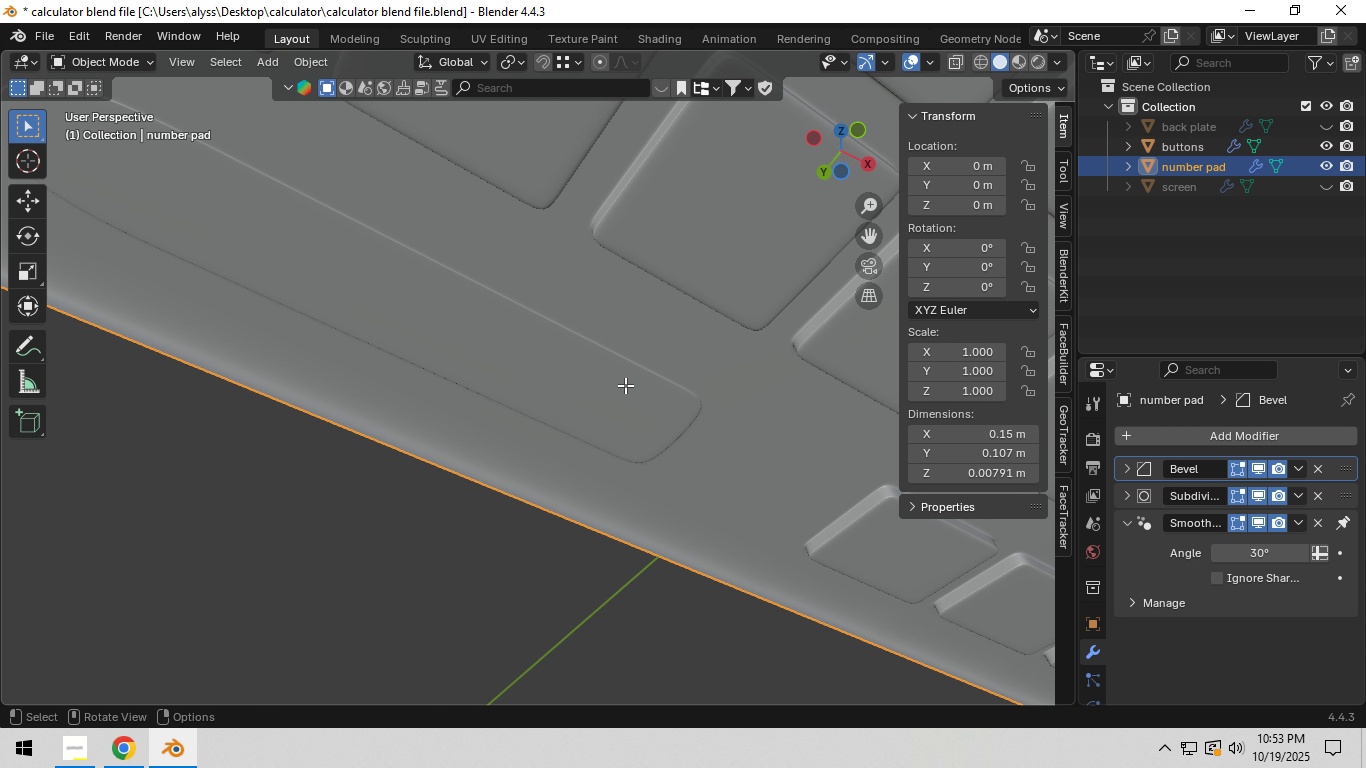 
key(Tab)
 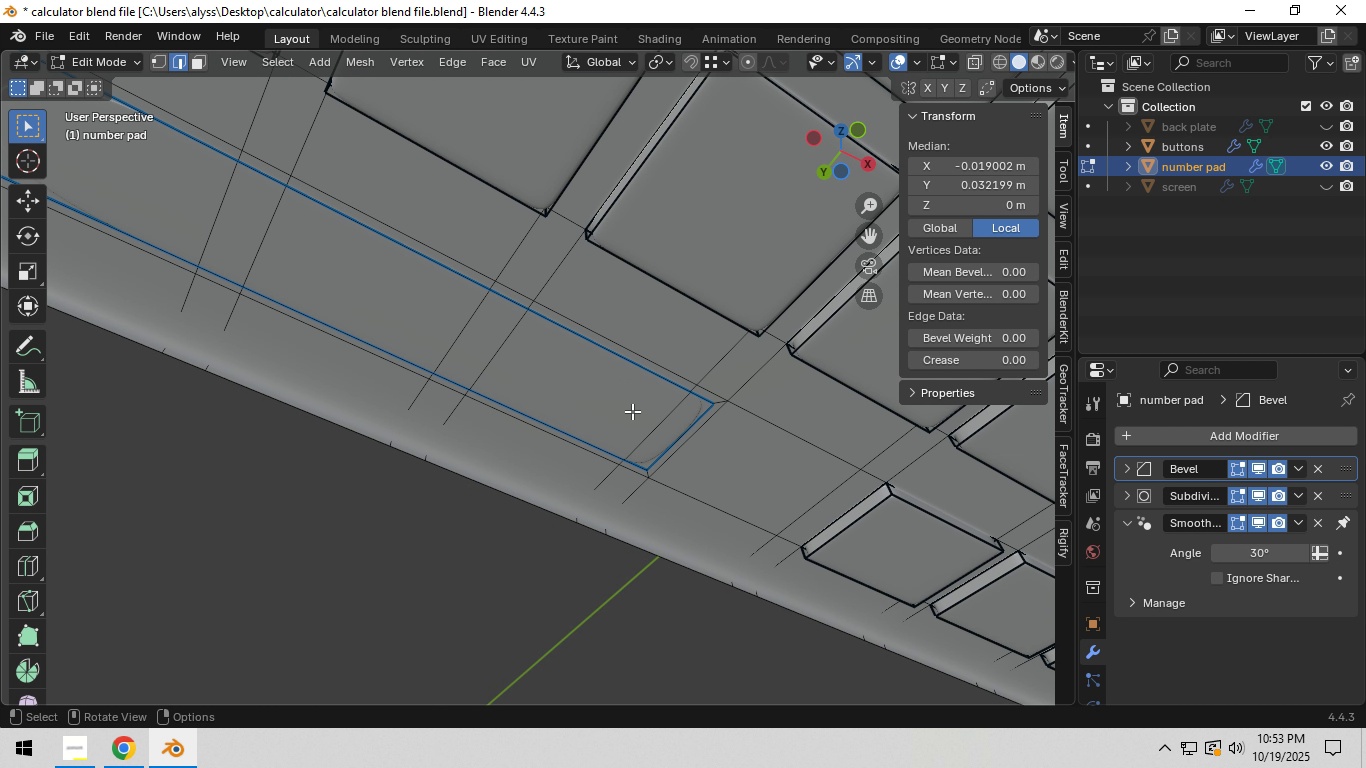 
key(3)
 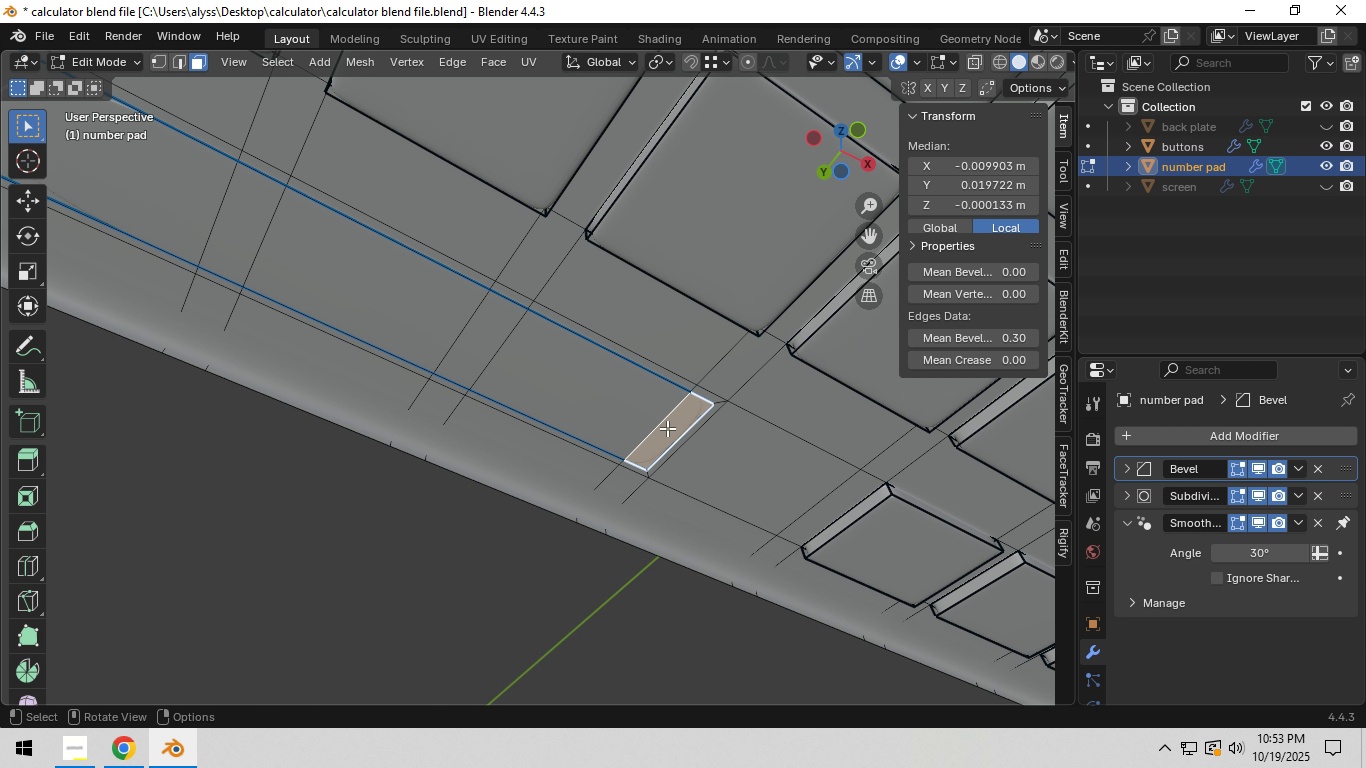 
left_click([667, 428])
 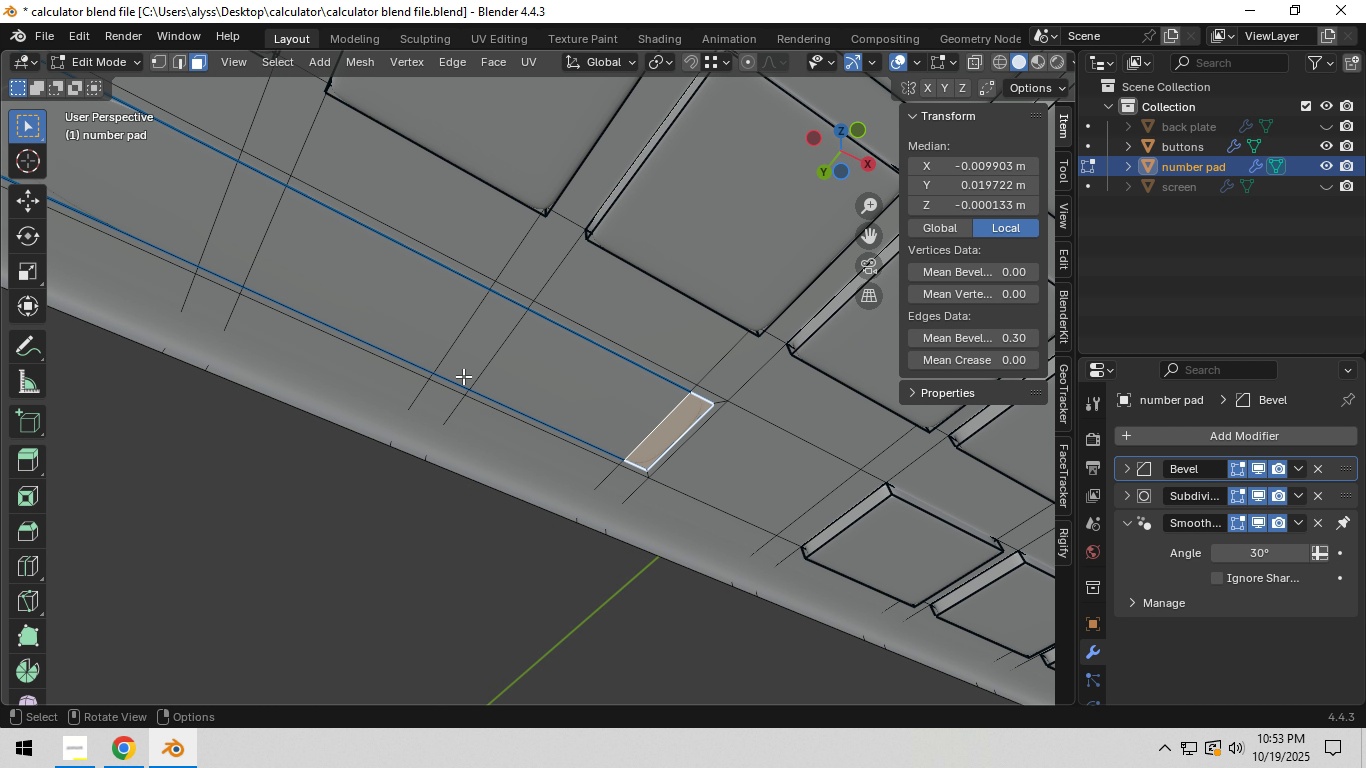 
hold_key(key=ShiftLeft, duration=0.64)
 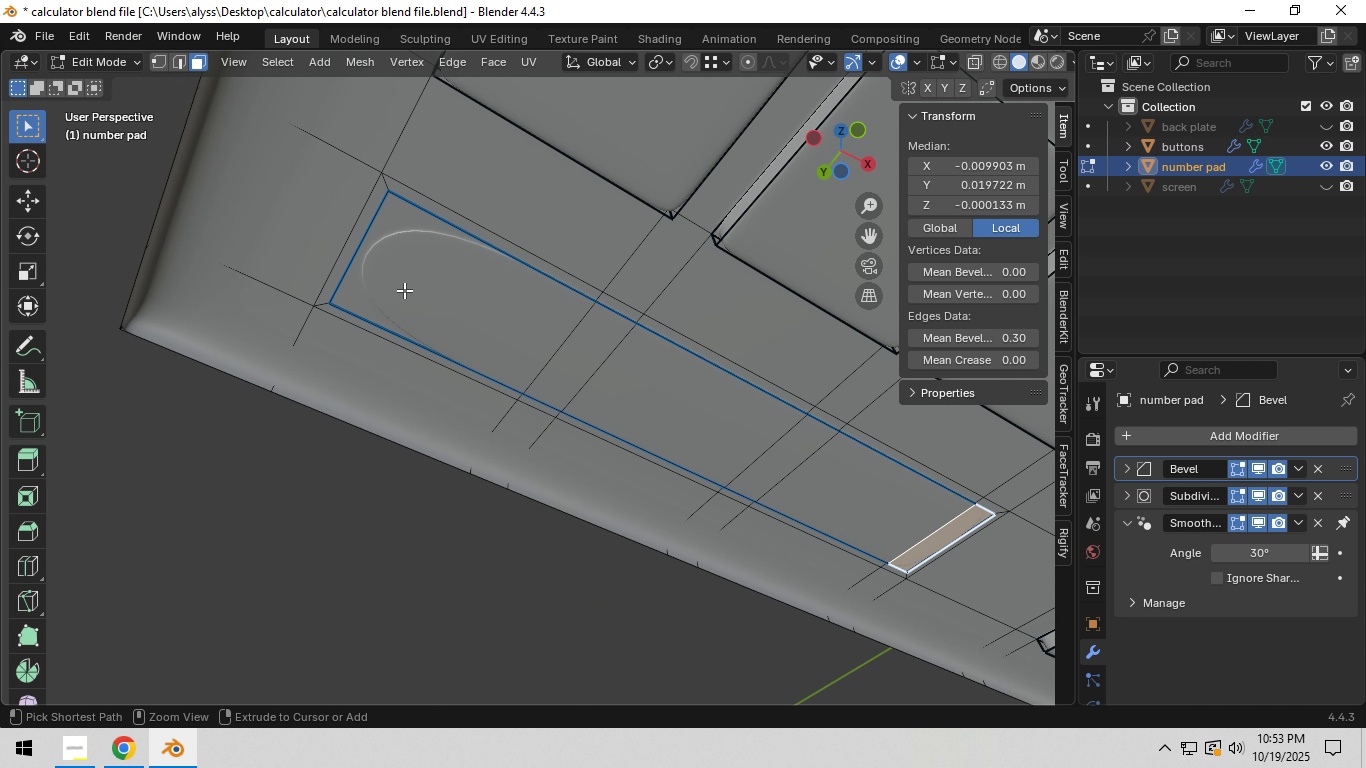 
key(Control+ControlLeft)
 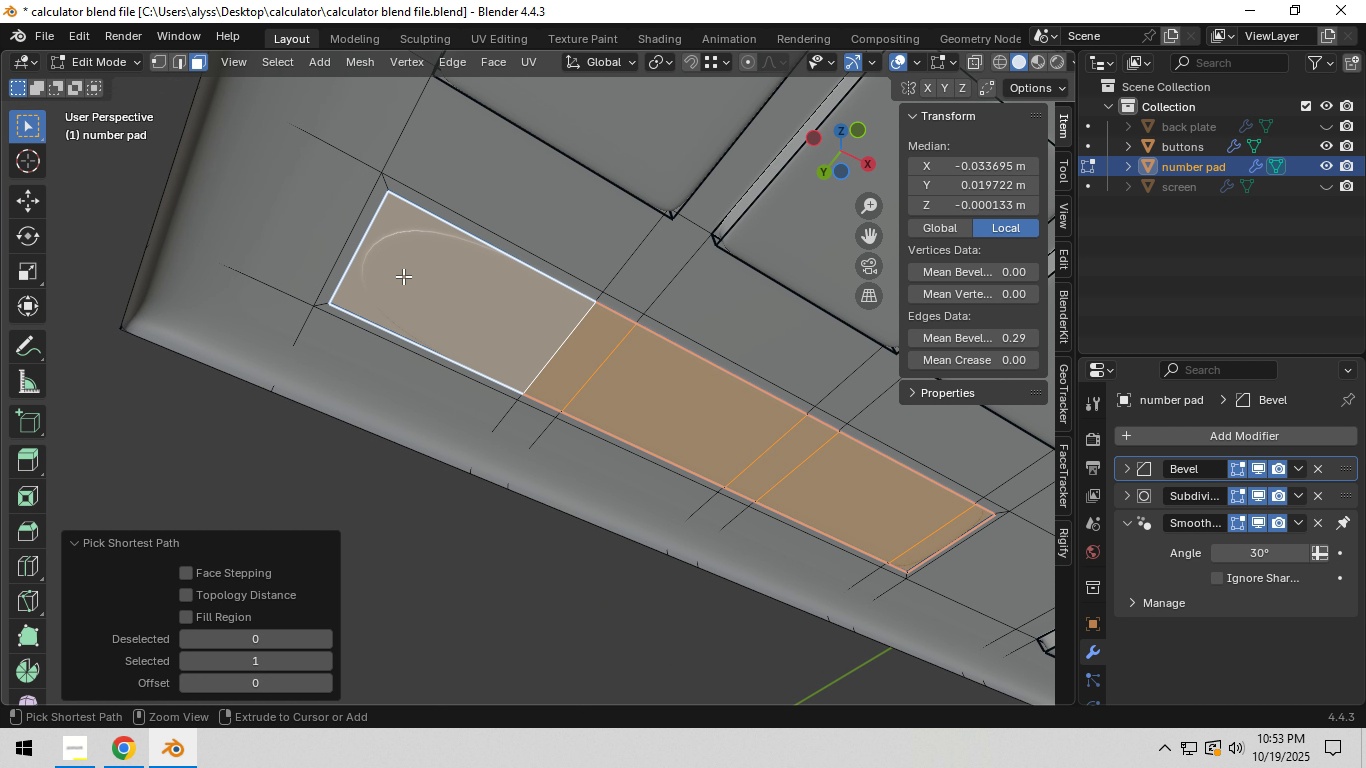 
left_click([400, 276])
 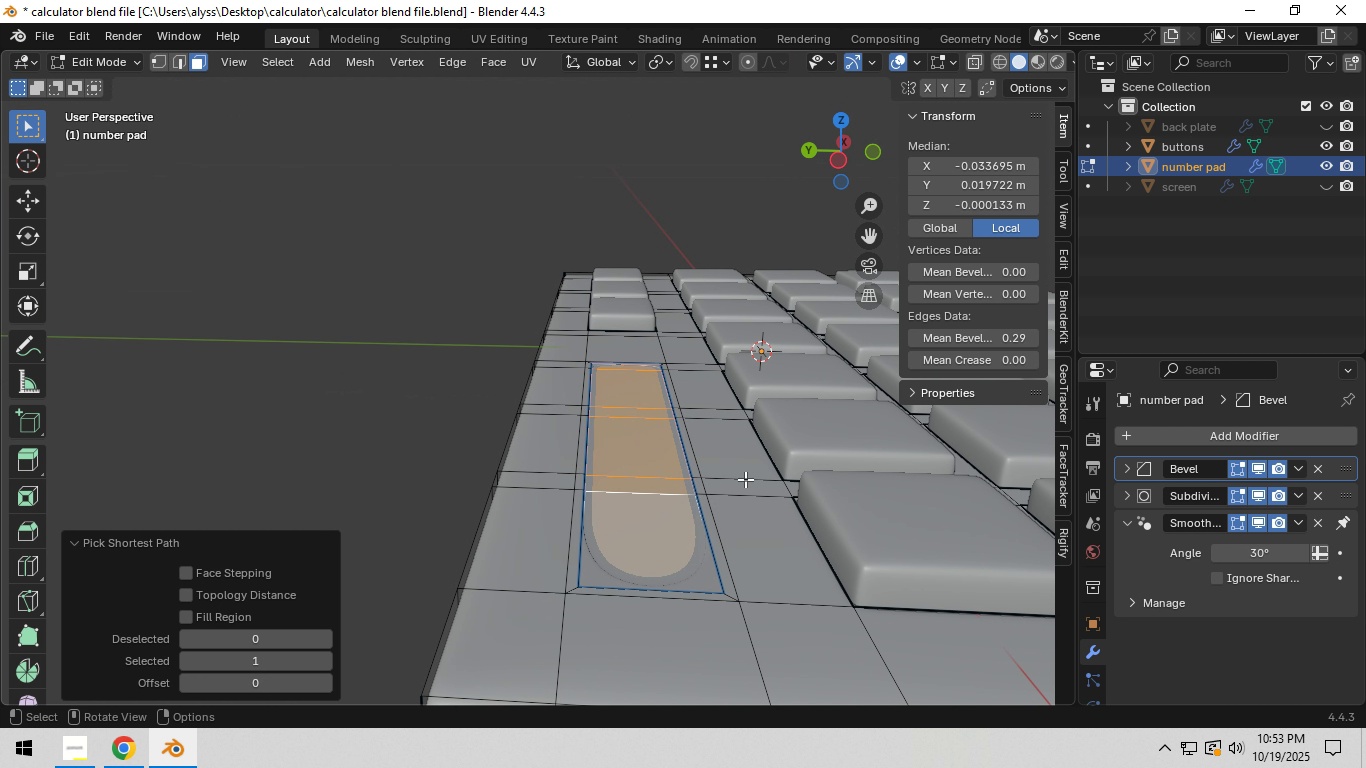 
type(gz)
 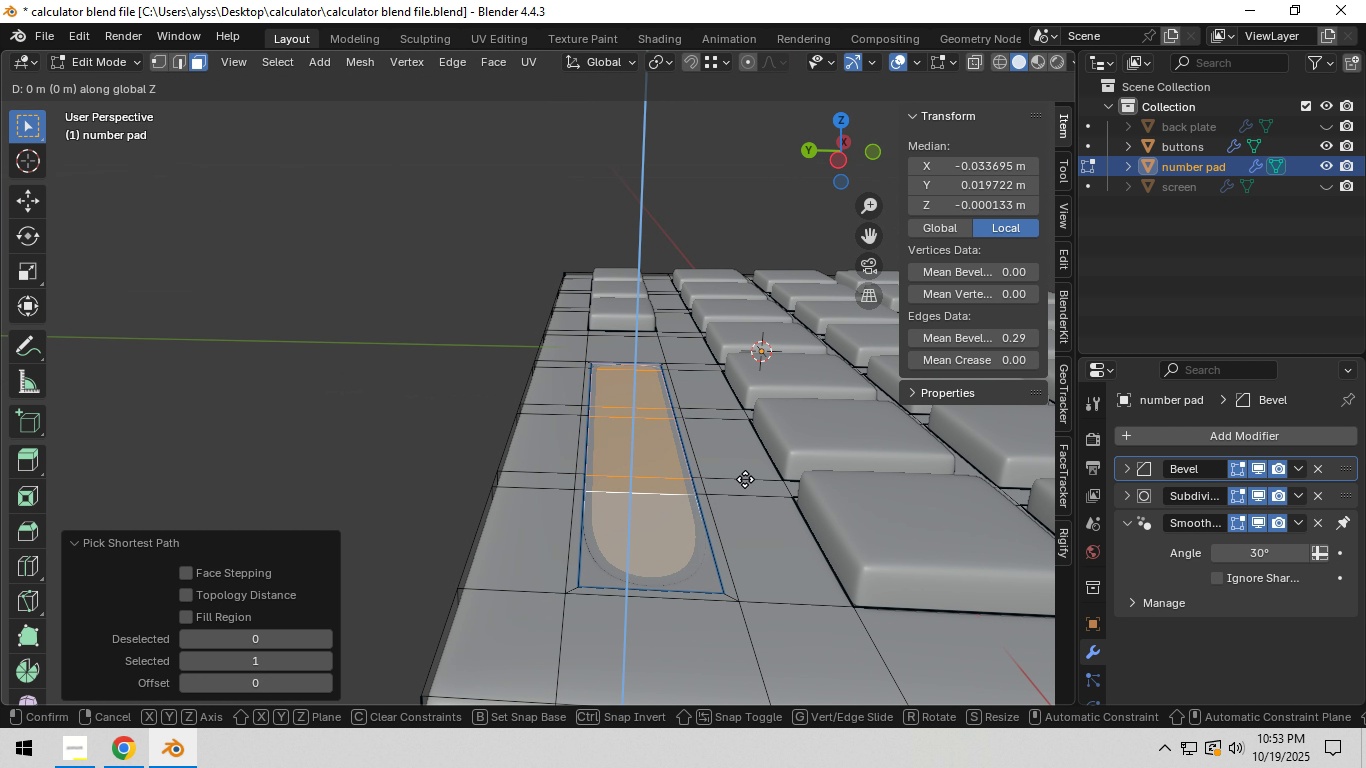 
hold_key(key=ShiftLeft, duration=1.54)
 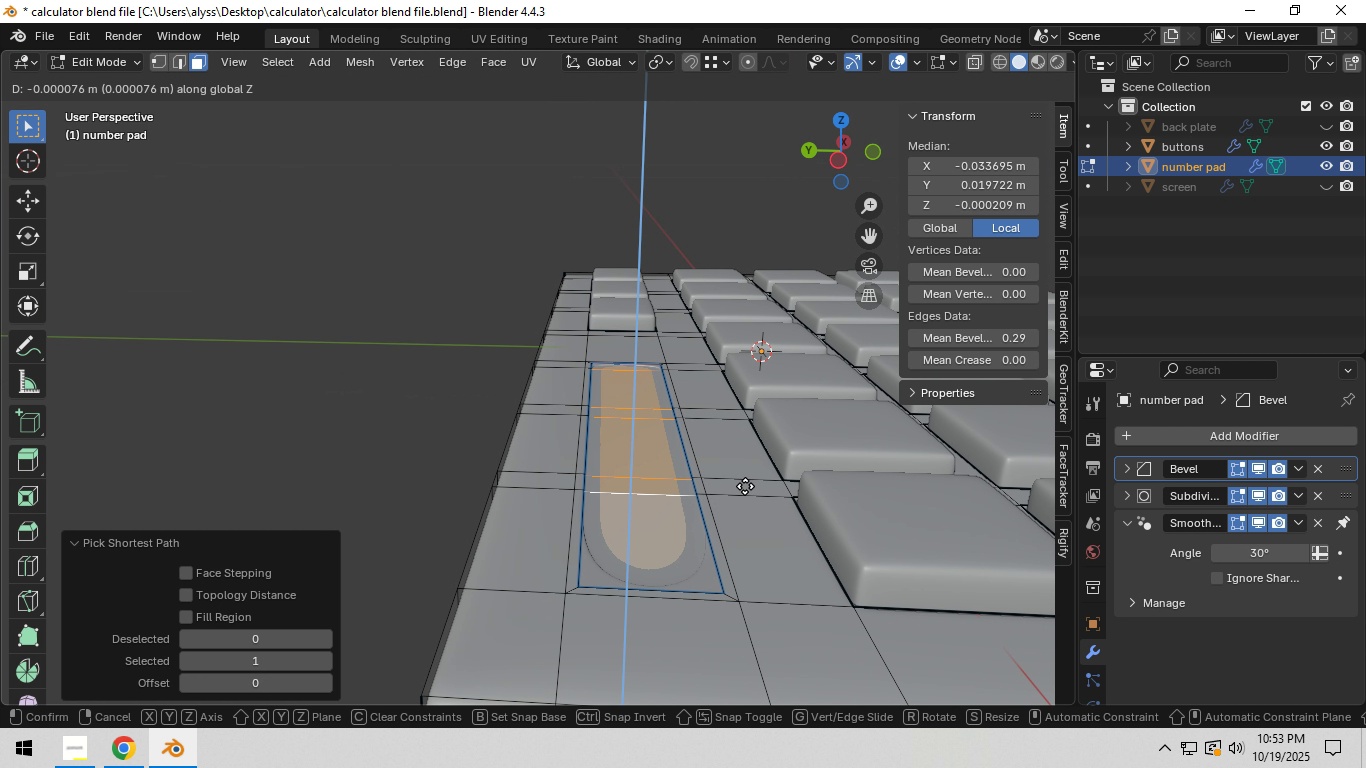 
hold_key(key=ShiftLeft, duration=1.5)
left_click([745, 486])
 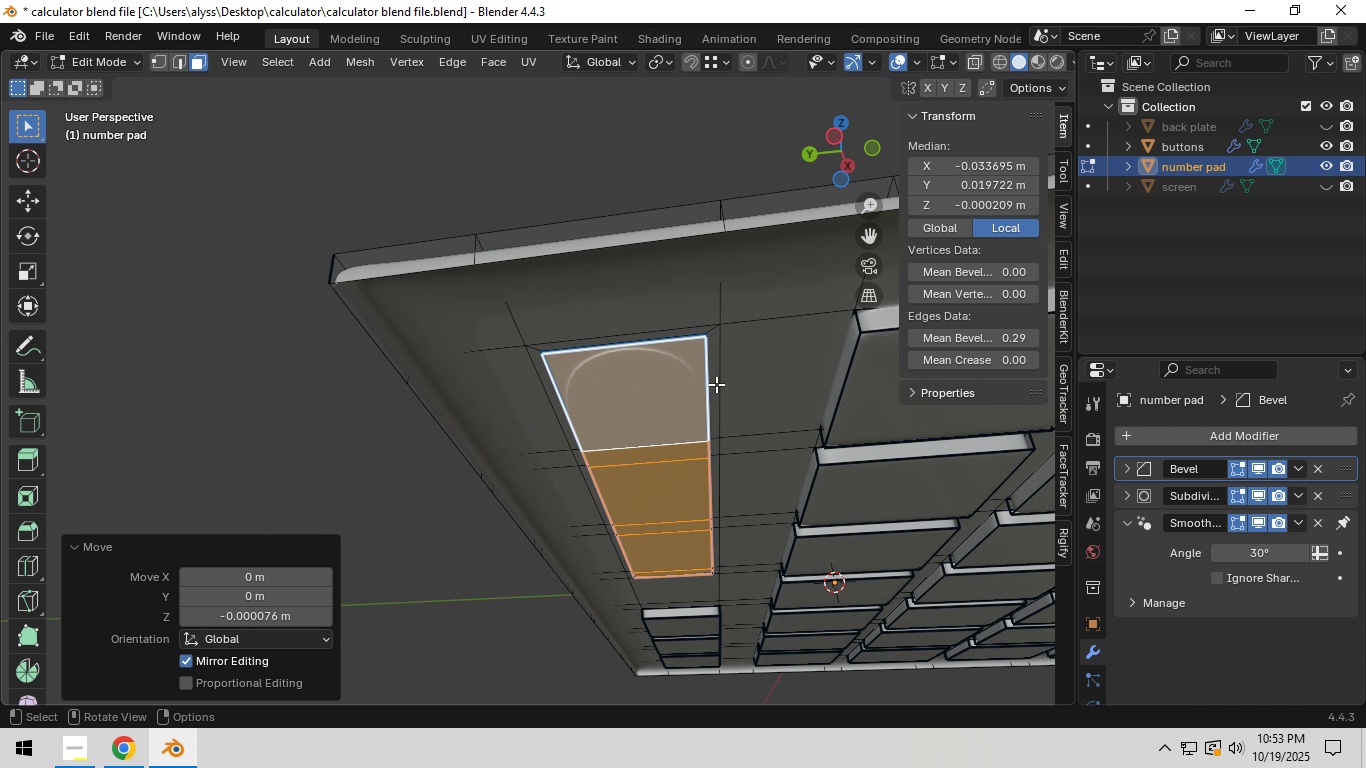 
key(Tab)
 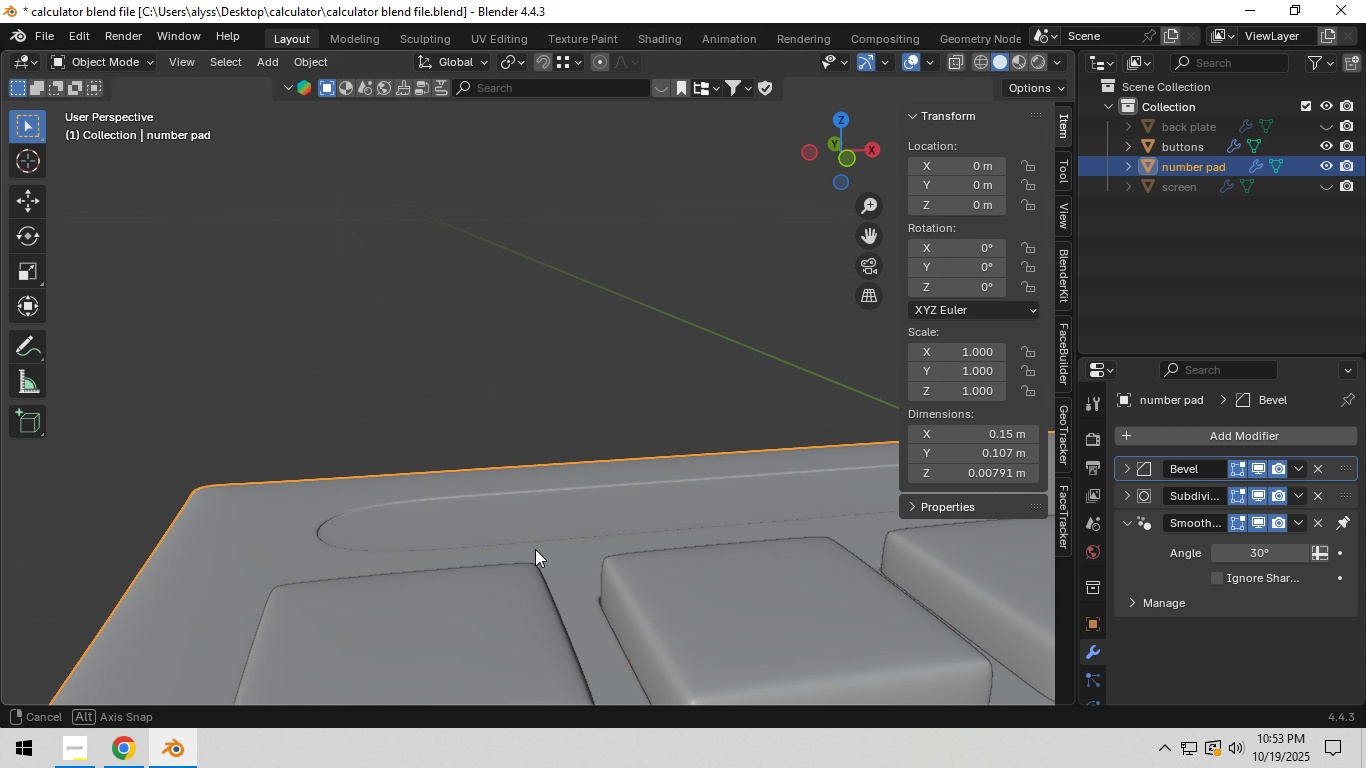 
scroll: coordinate [553, 448], scroll_direction: down, amount: 8.0
 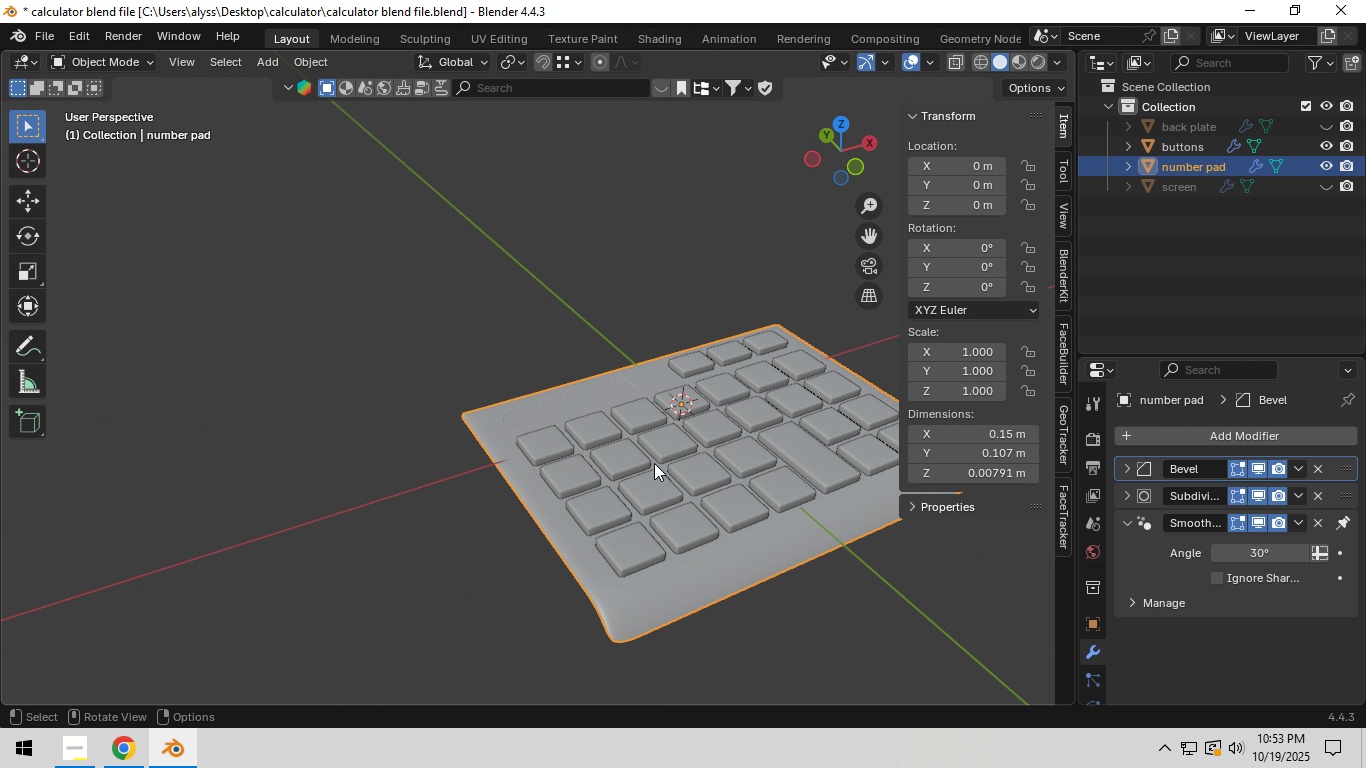 
key(Control+S)
 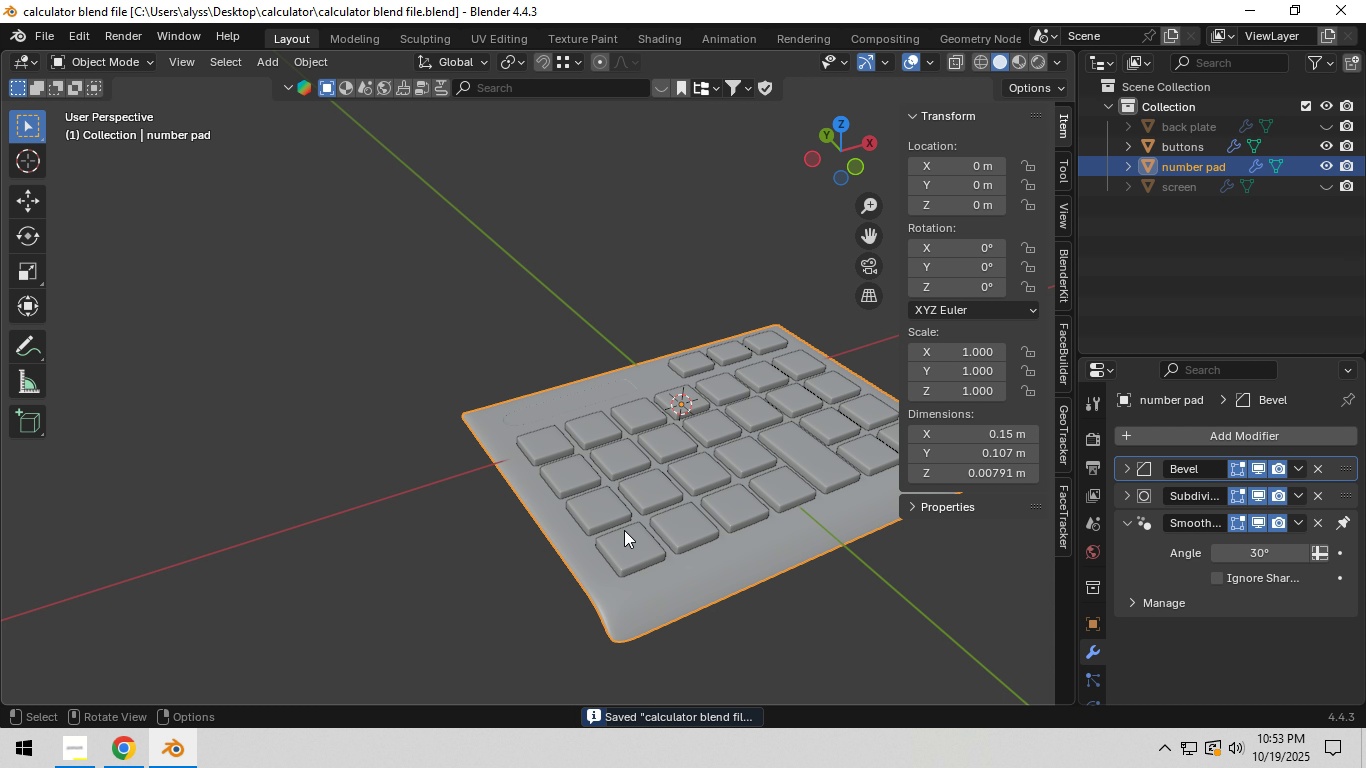 
wait(6.61)
 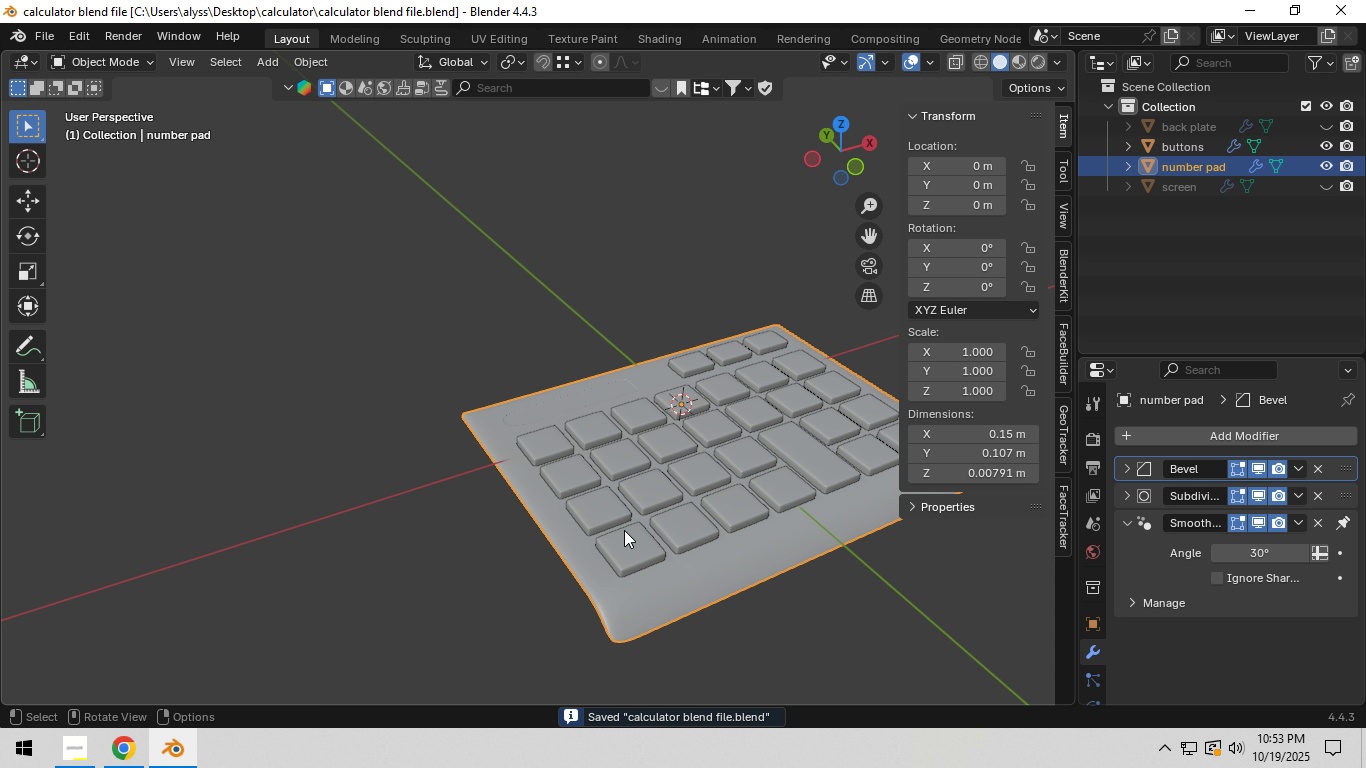 
key(Control+A)
 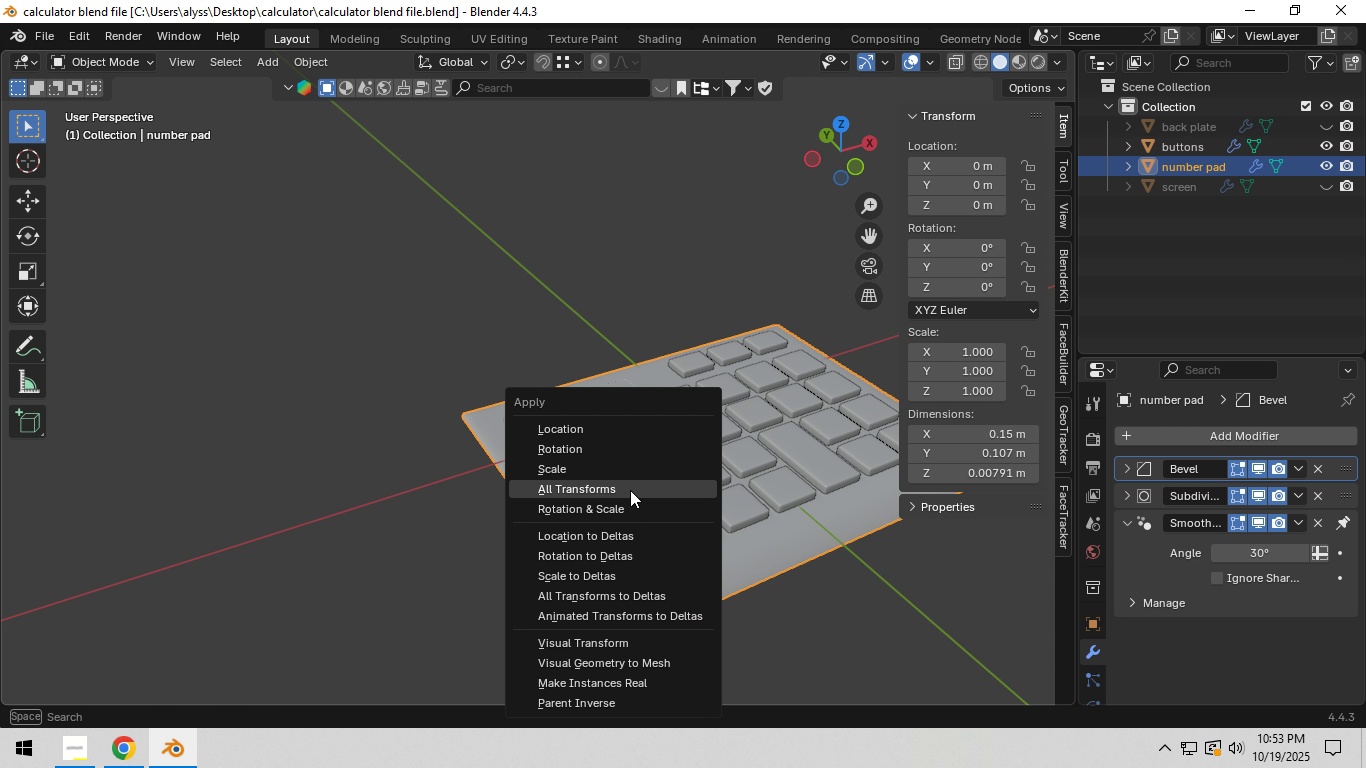 
left_click([630, 490])
 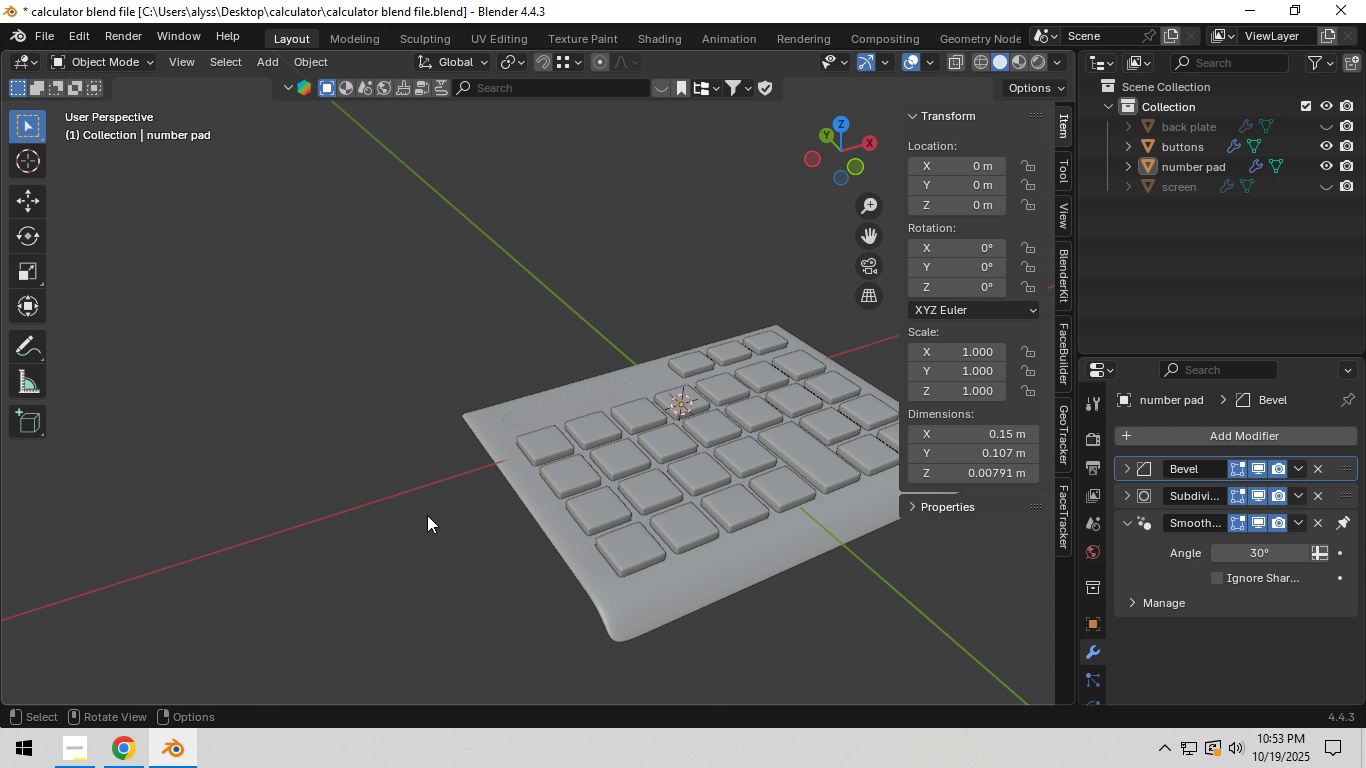 
left_click([427, 516])
 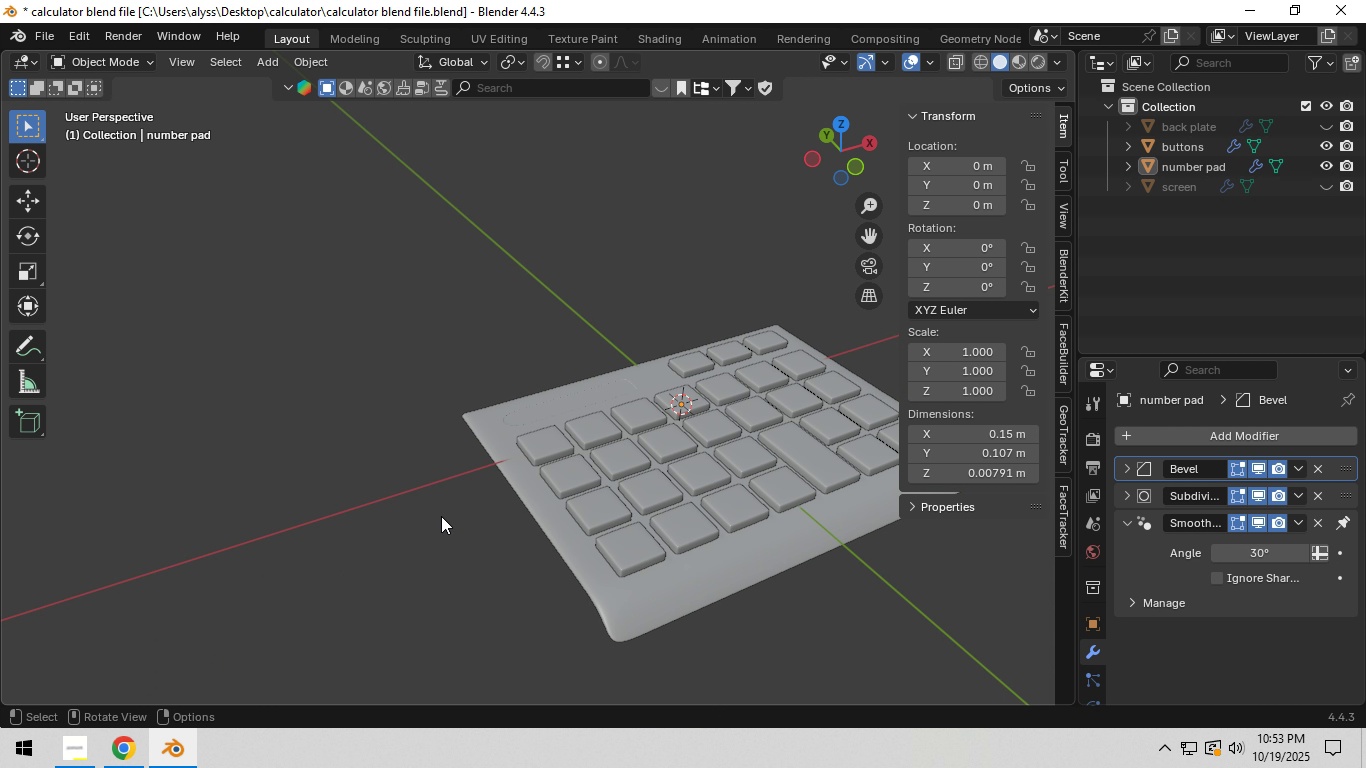 
key(Tab)
 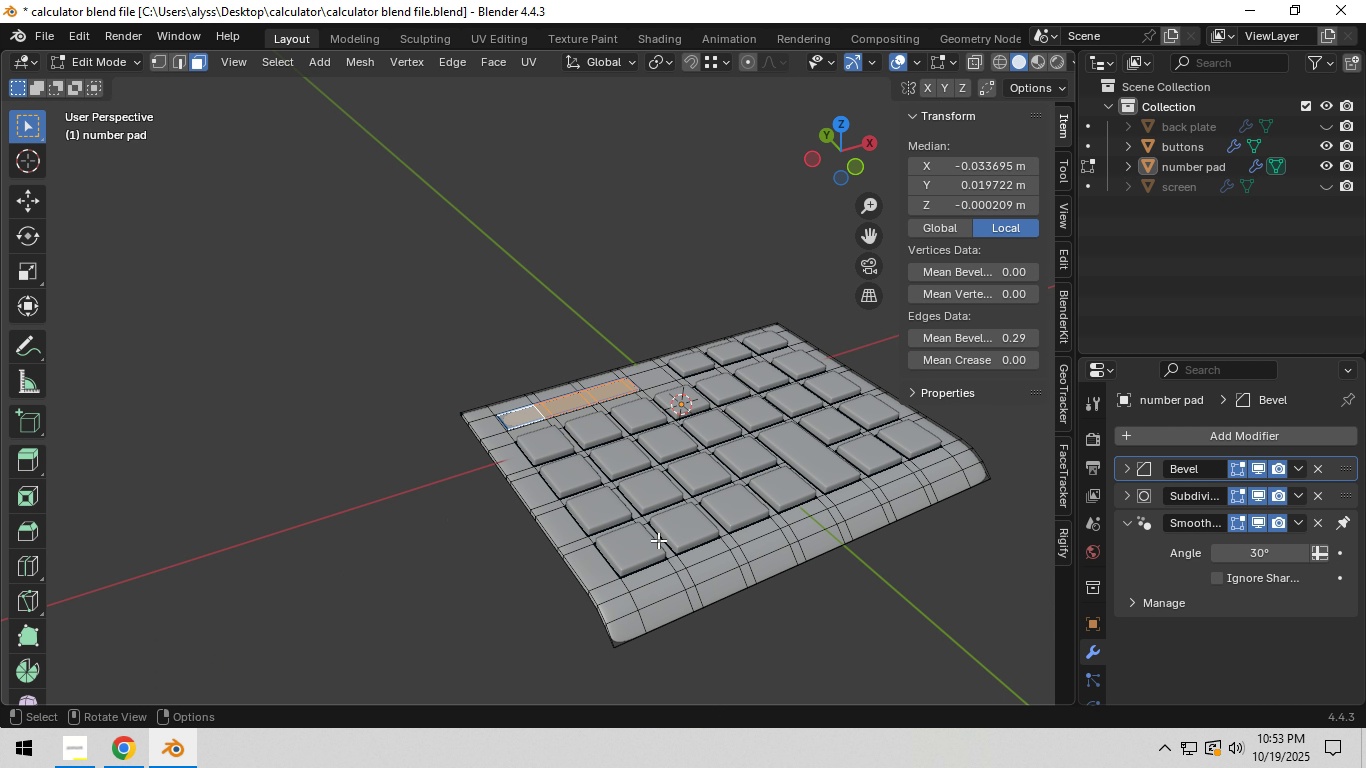 
hold_key(key=ShiftLeft, duration=0.36)
 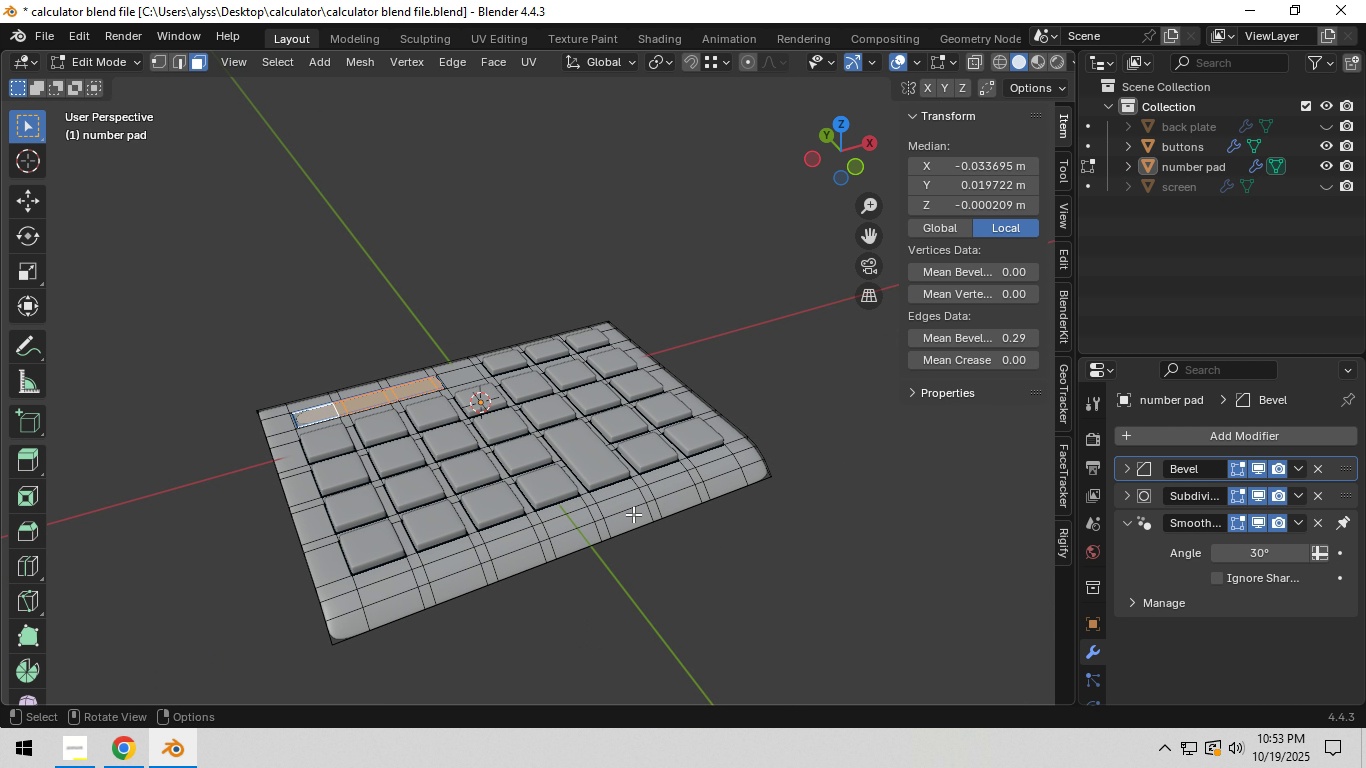 
key(Tab)
 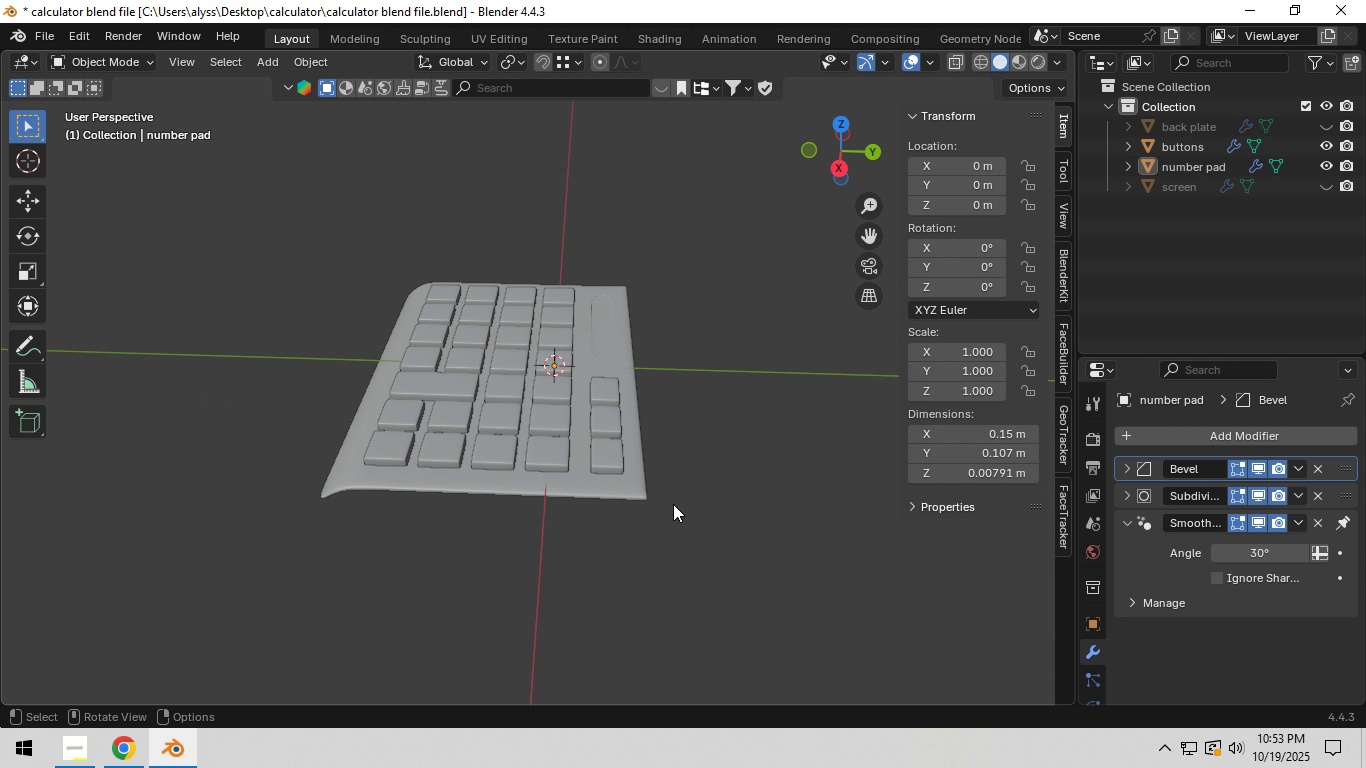 
left_click([698, 504])
 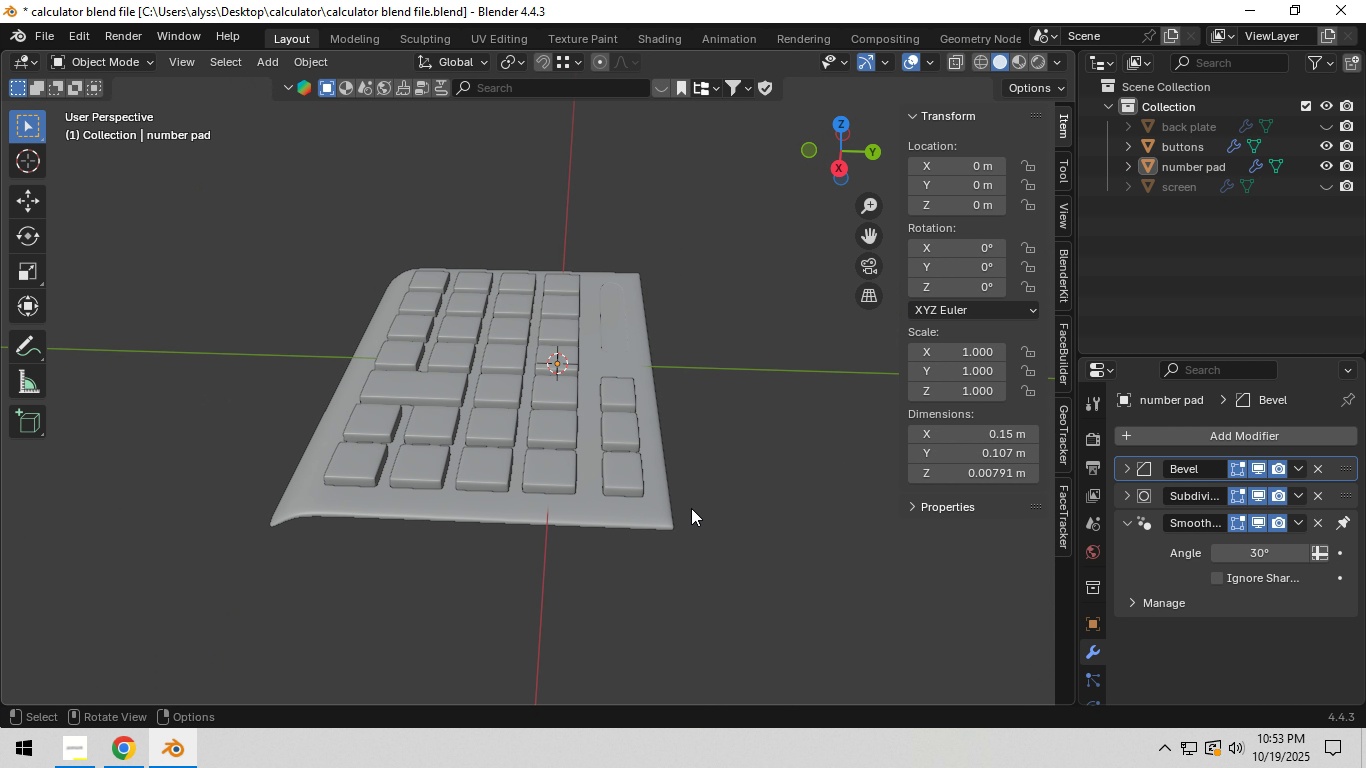 
scroll: coordinate [687, 512], scroll_direction: up, amount: 3.0
 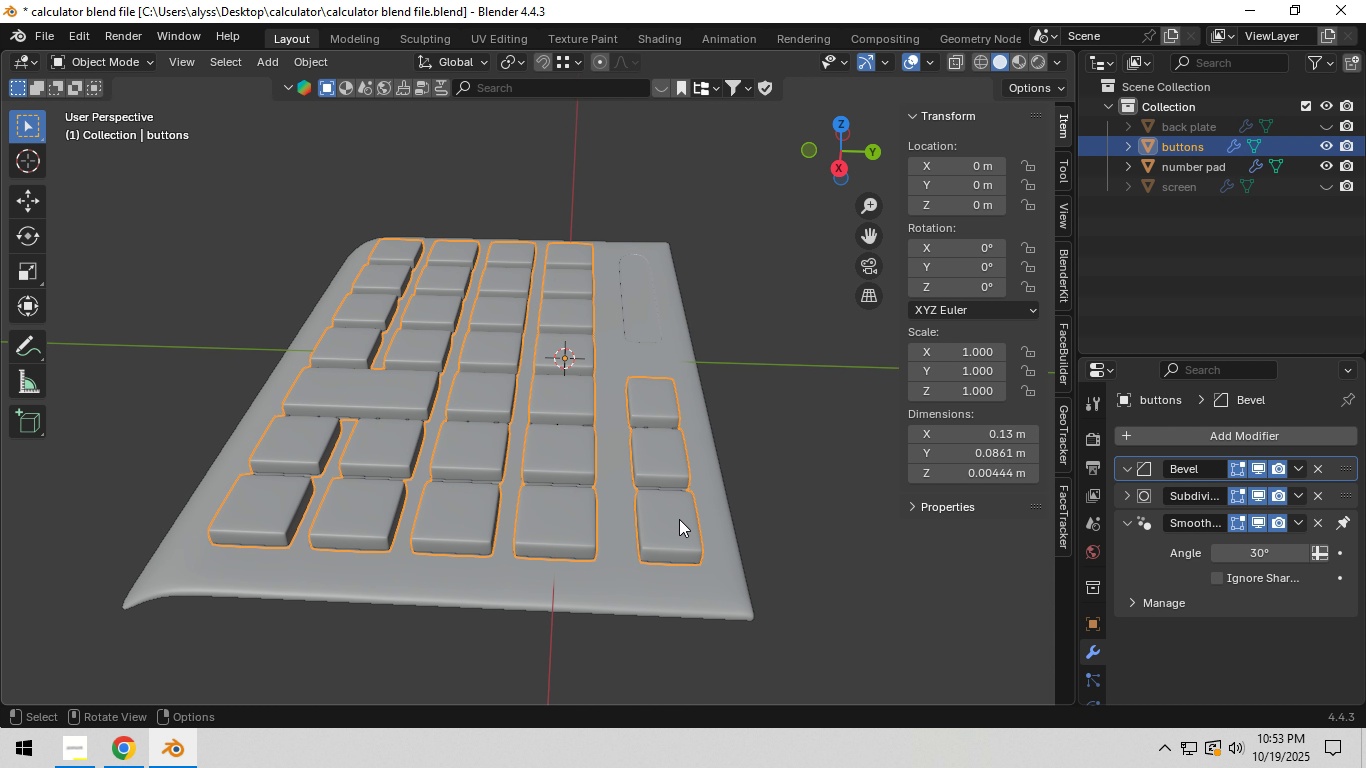 
left_click([679, 519])
 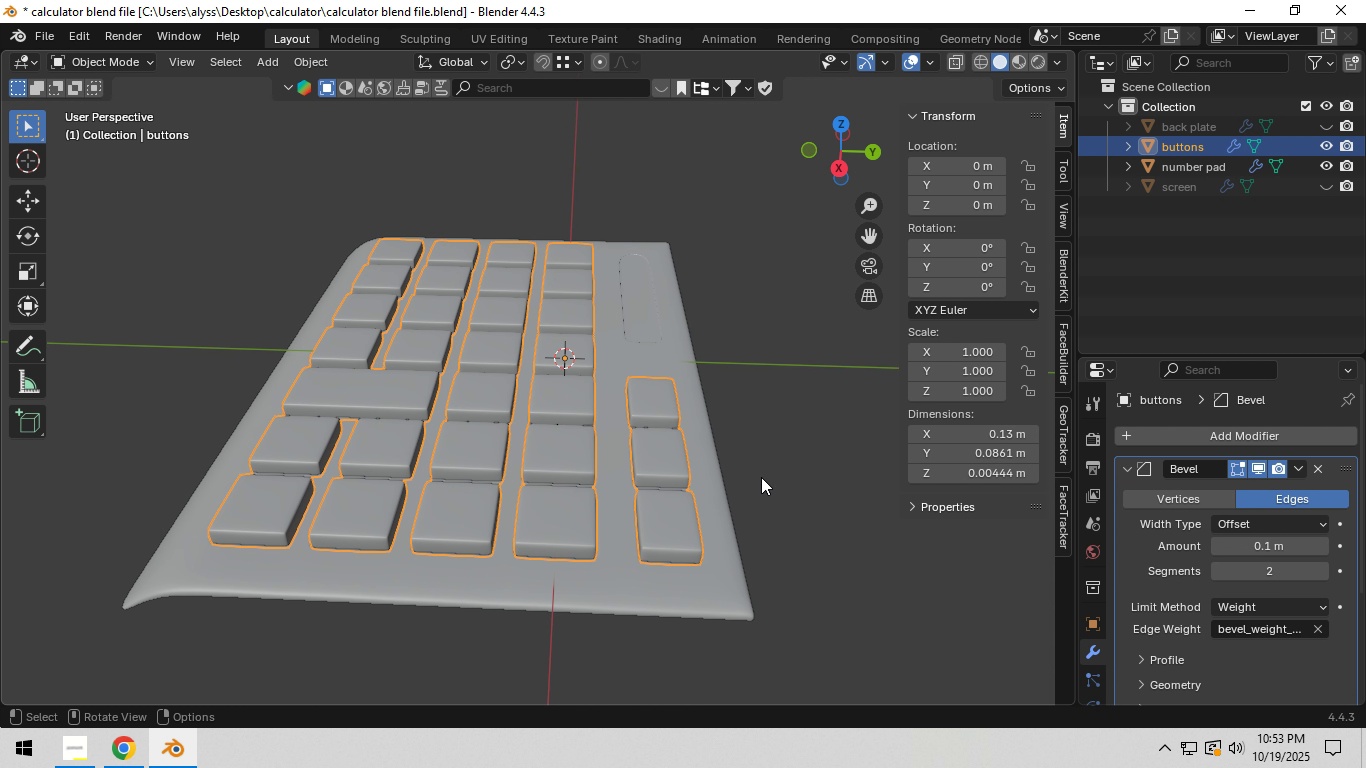 
left_click([766, 476])
 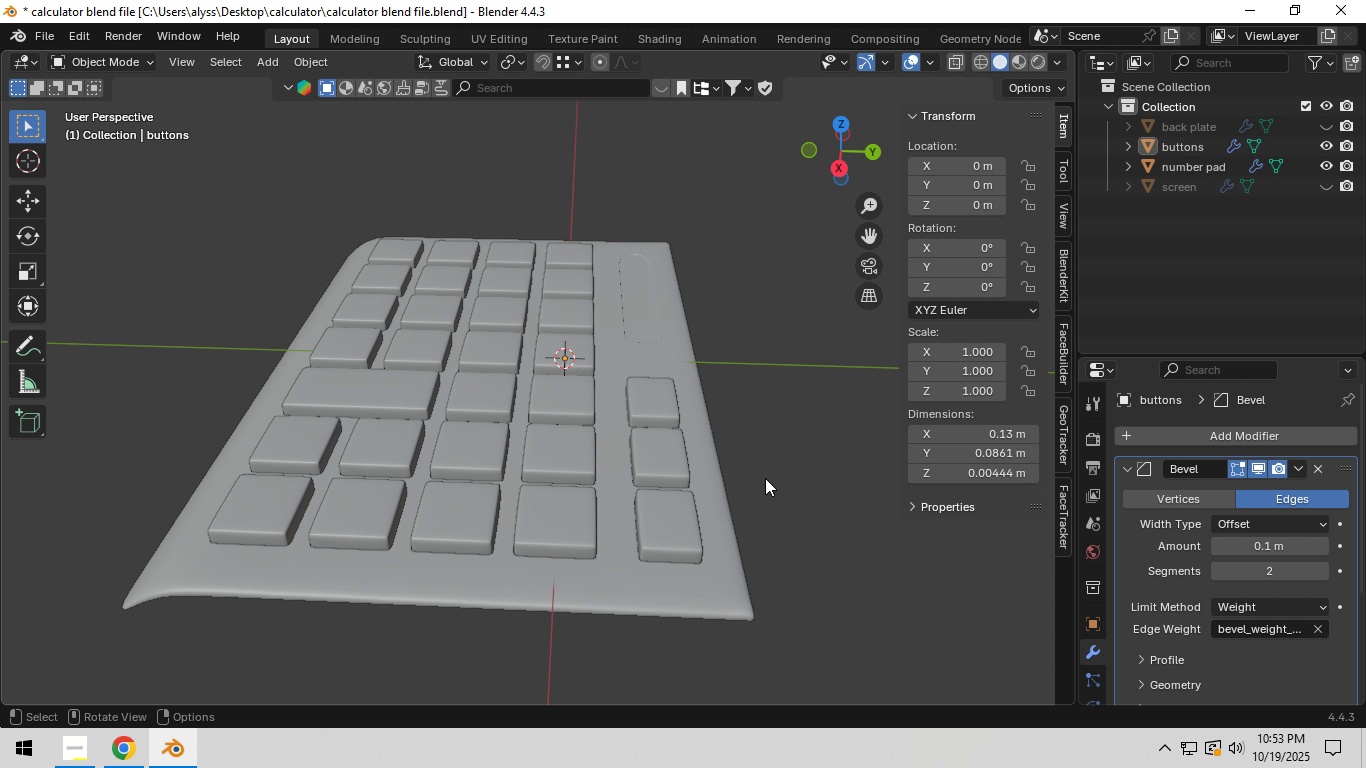 
wait(17.82)
 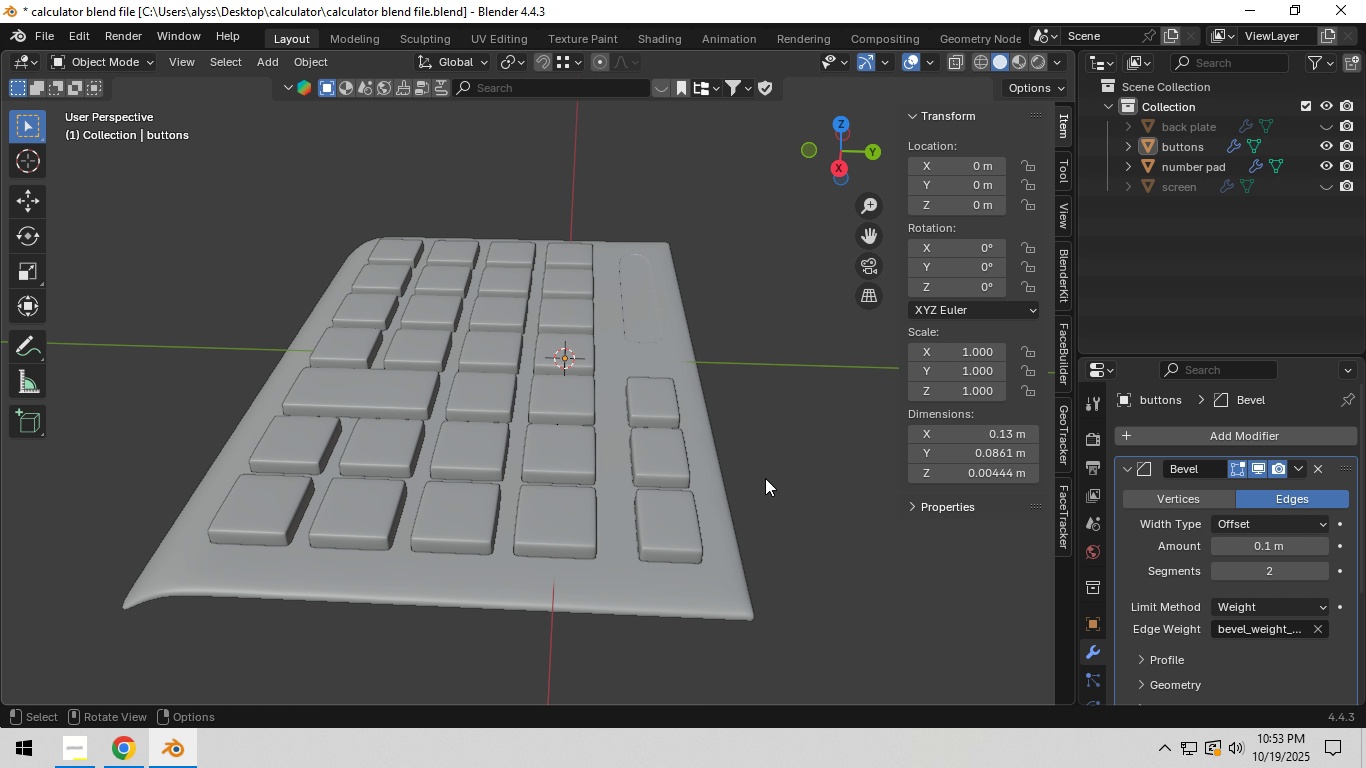 
left_click([1326, 182])
 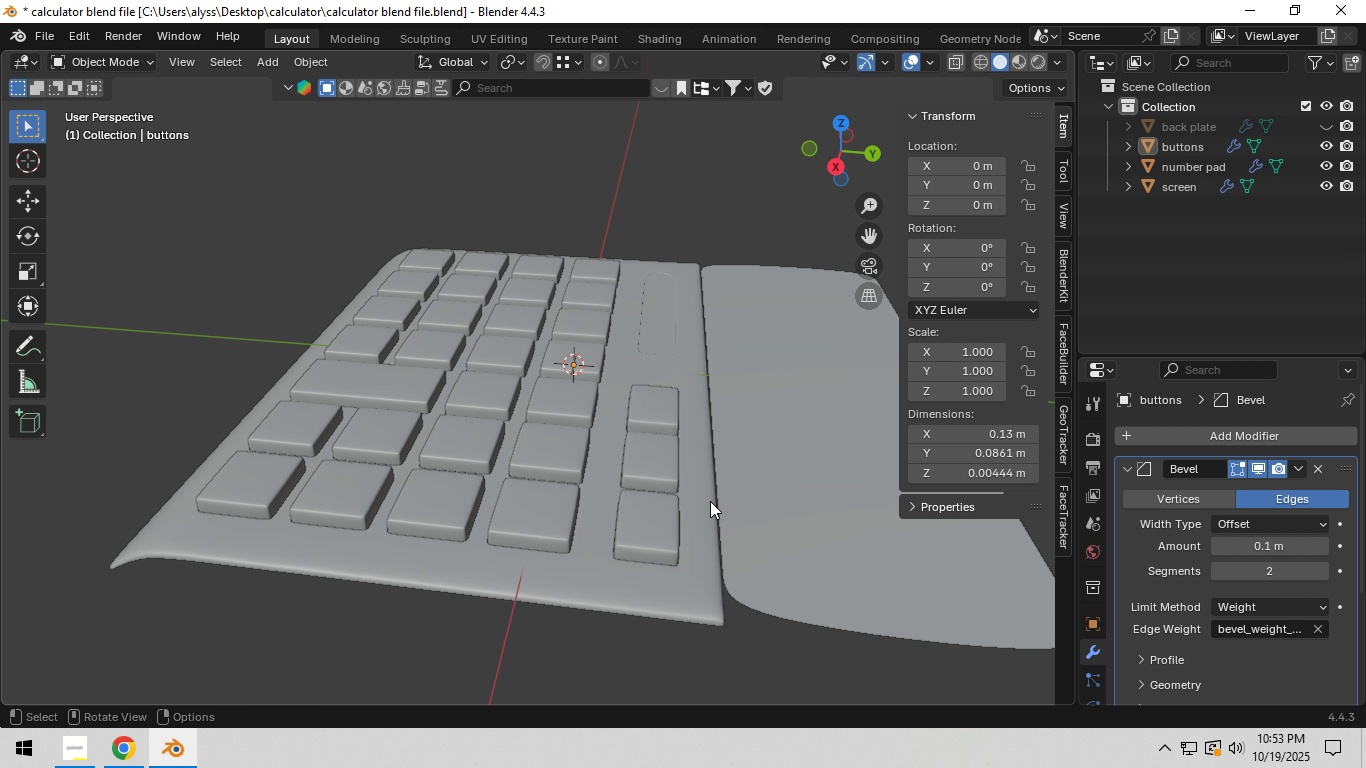 
hold_key(key=ShiftLeft, duration=0.38)
 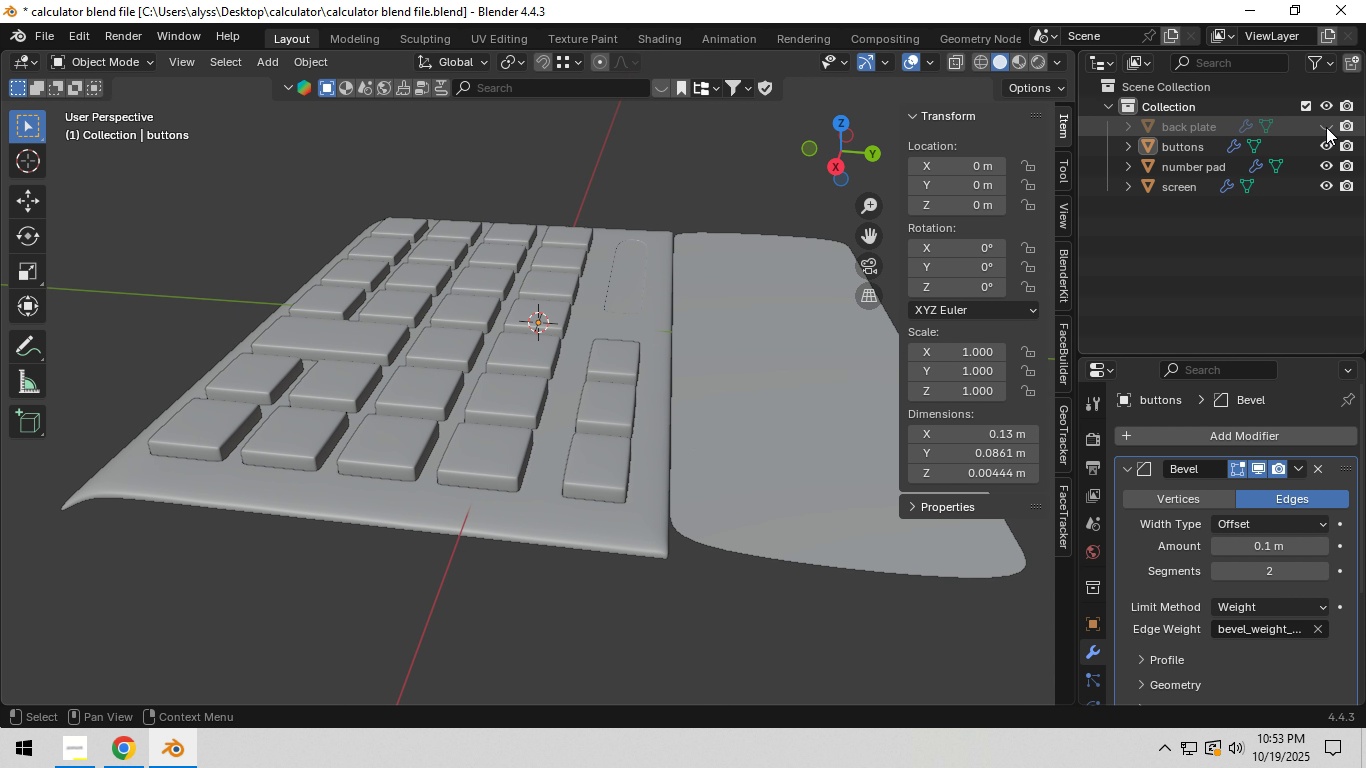 
left_click([1327, 126])
 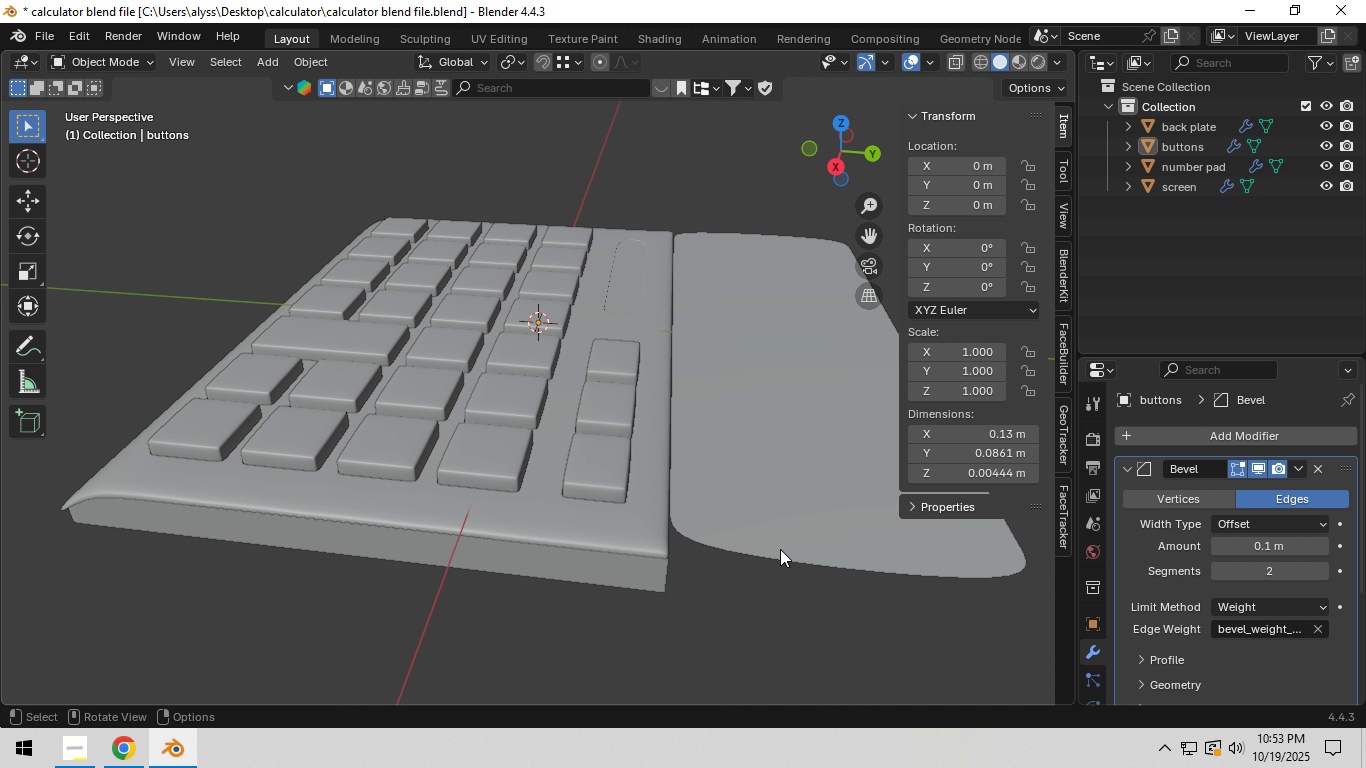 
hold_key(key=ShiftLeft, duration=0.45)
 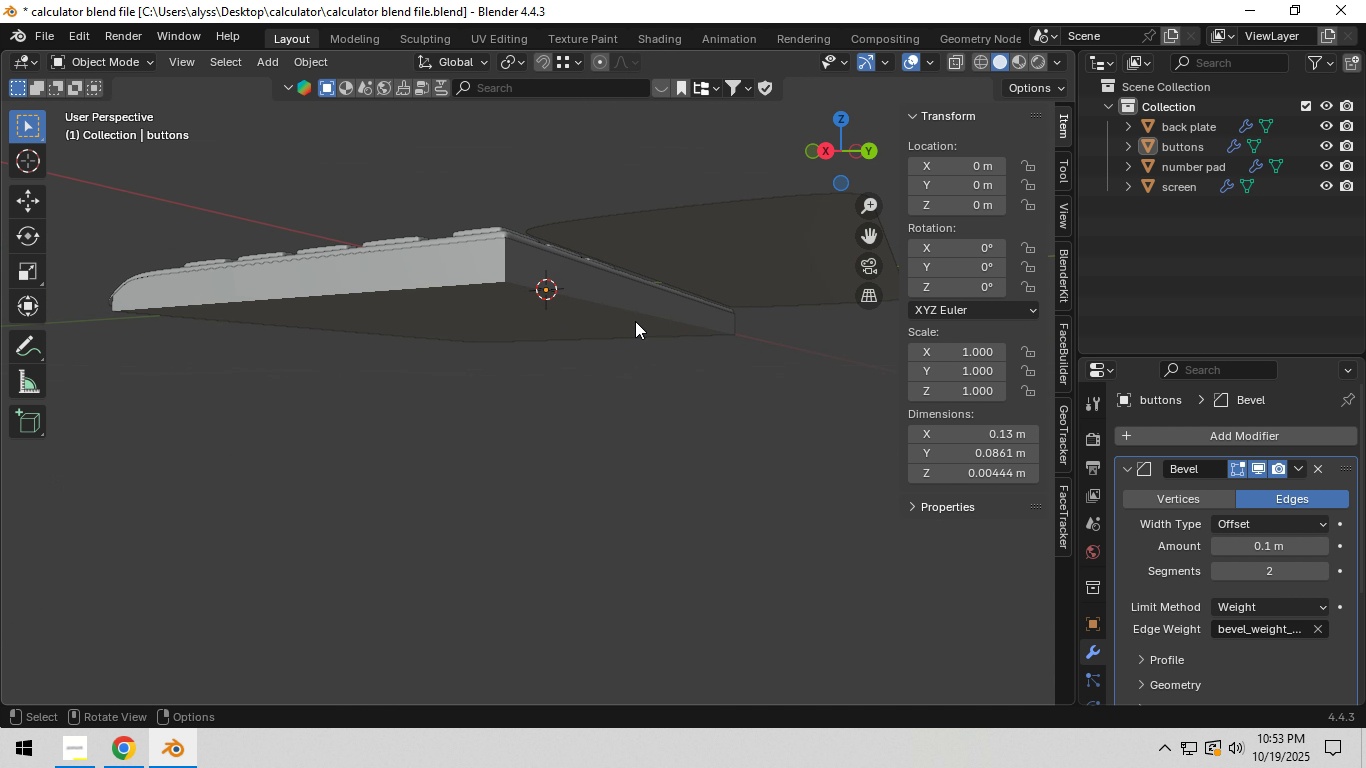 
key(2)
 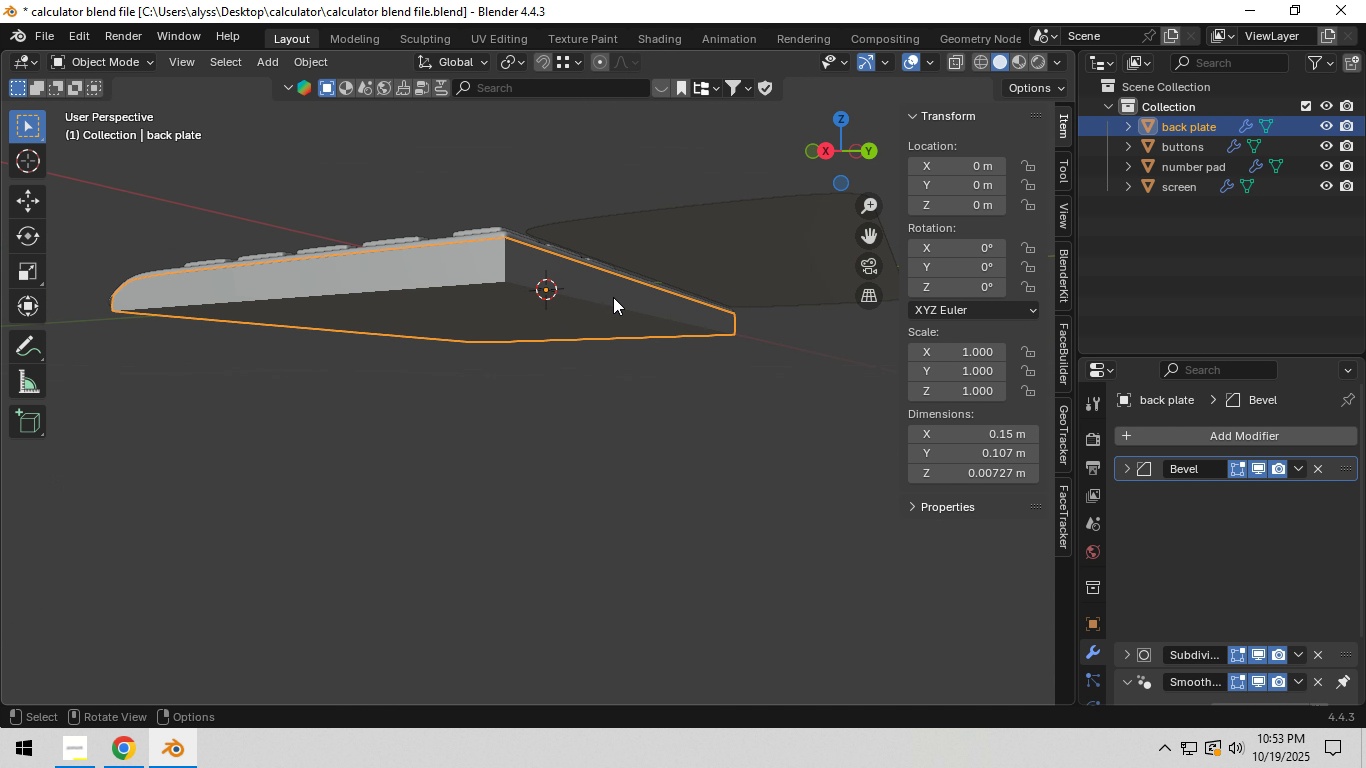 
left_click([613, 297])
 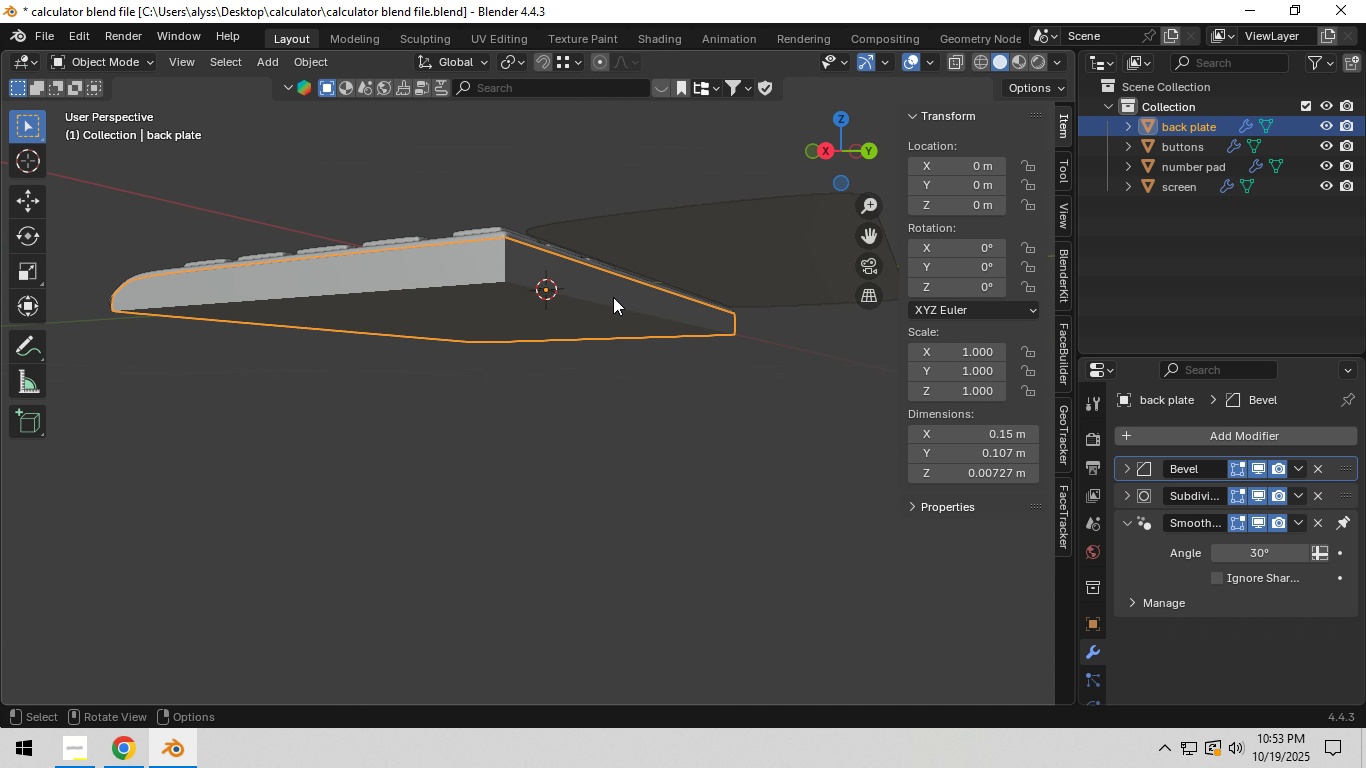 
key(Tab)
 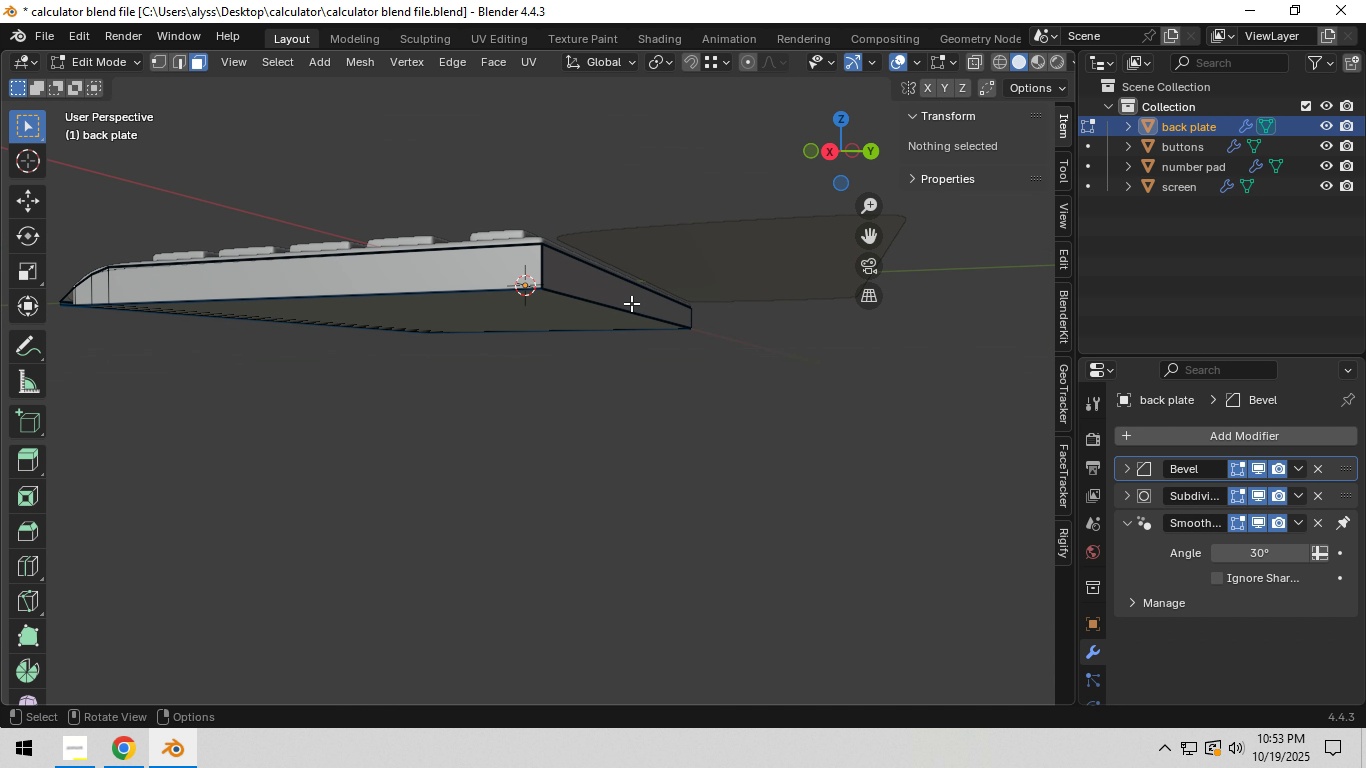 
left_click([631, 303])
 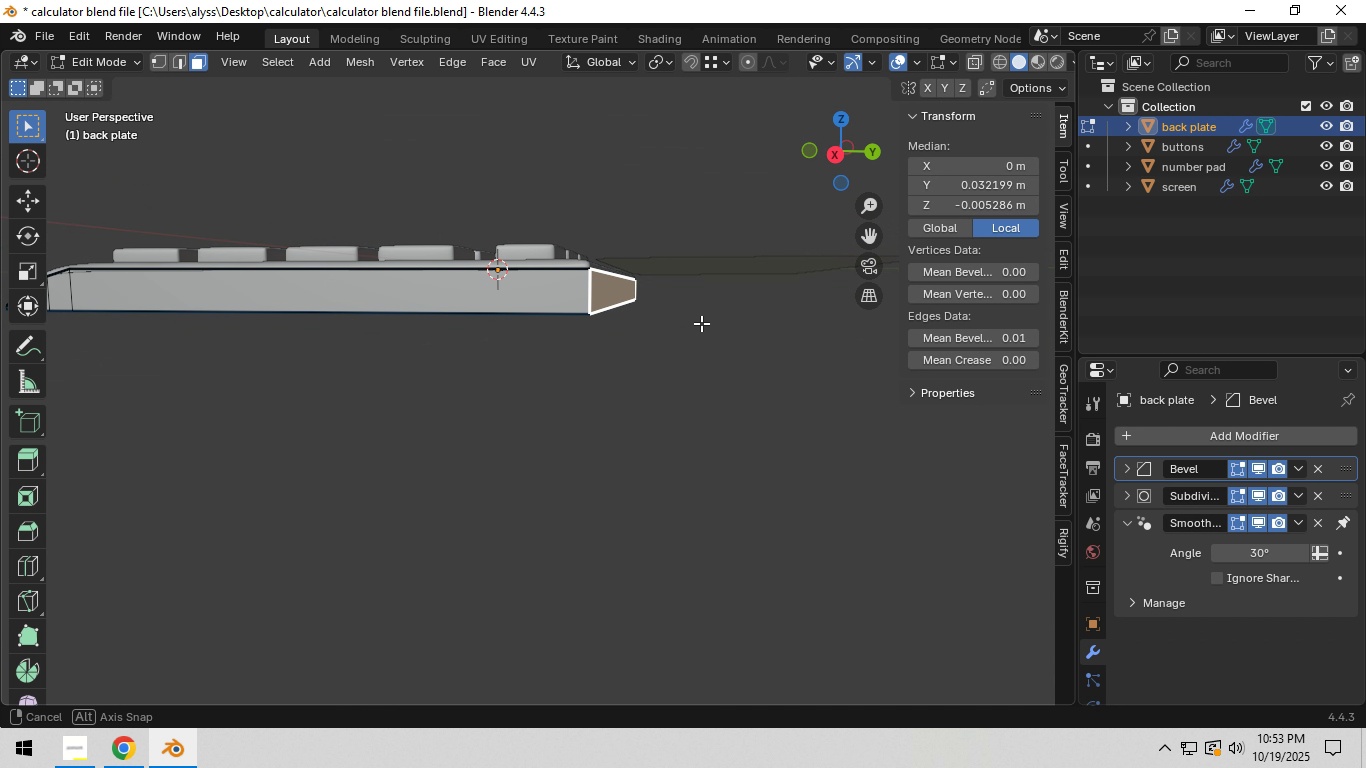 
hold_key(key=ShiftLeft, duration=0.93)
 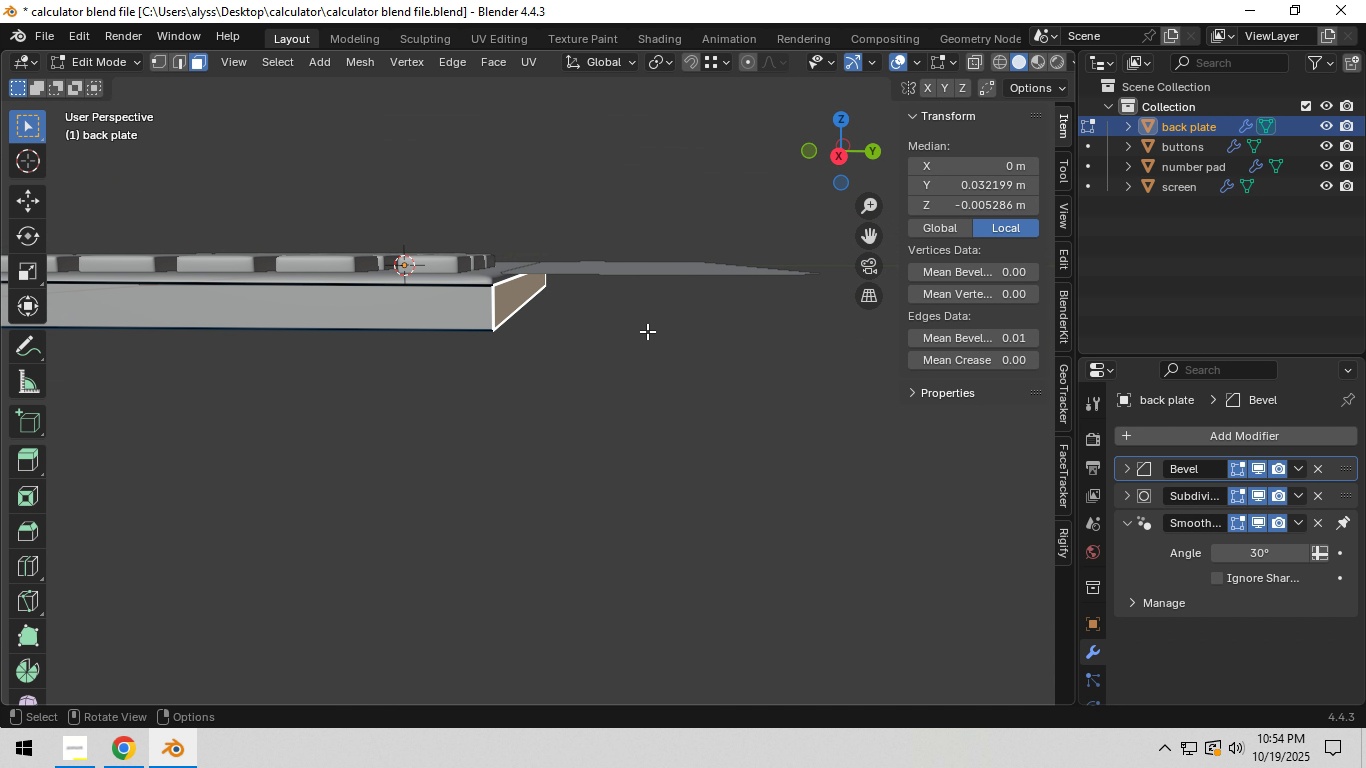 
key(E)
 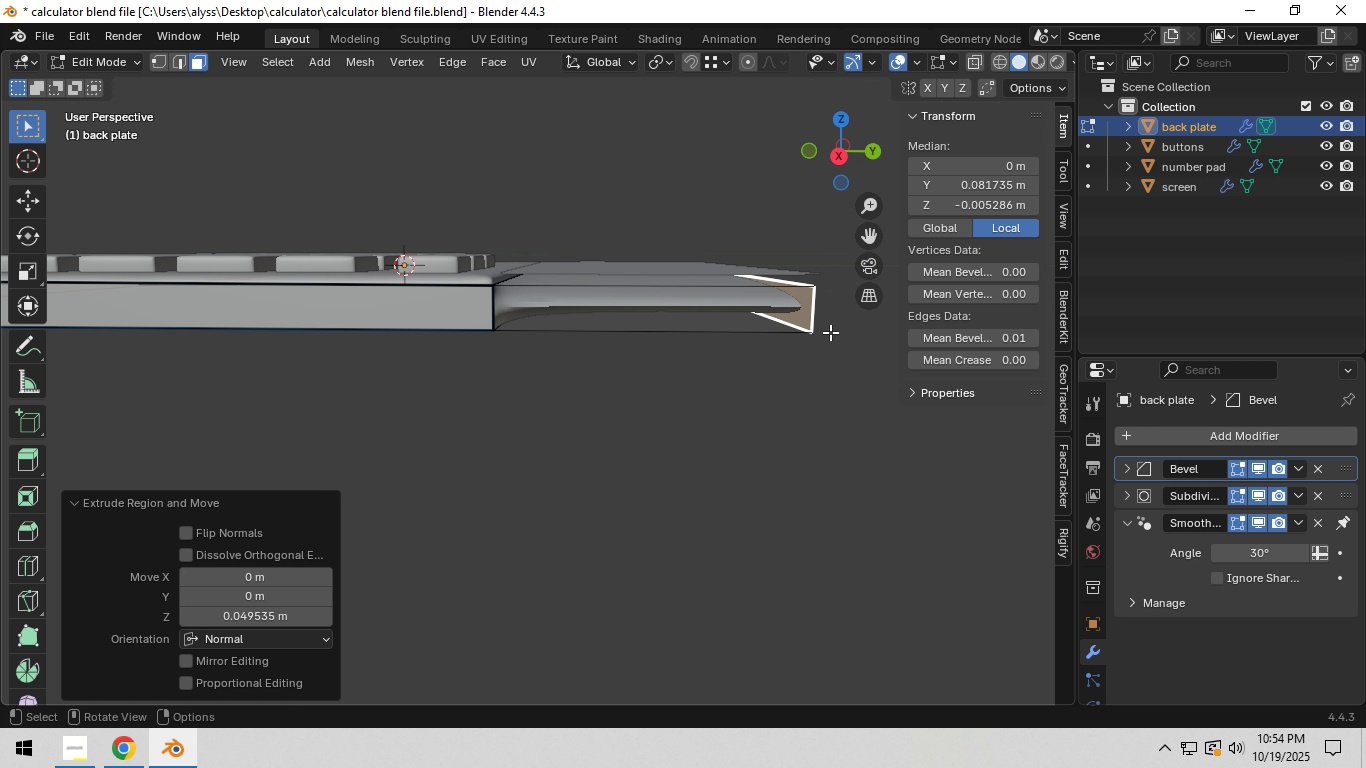 
hold_key(key=Z, duration=0.33)
 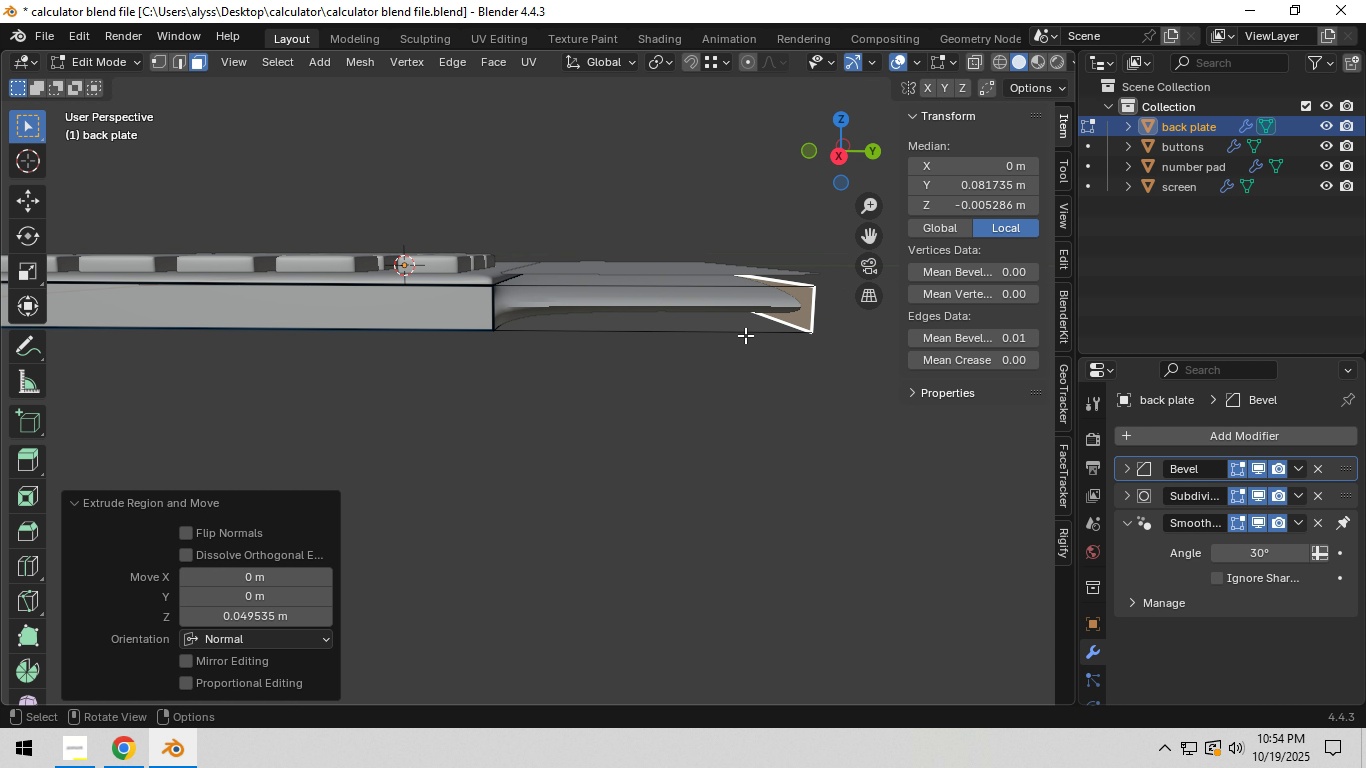 
key(Backquote)
 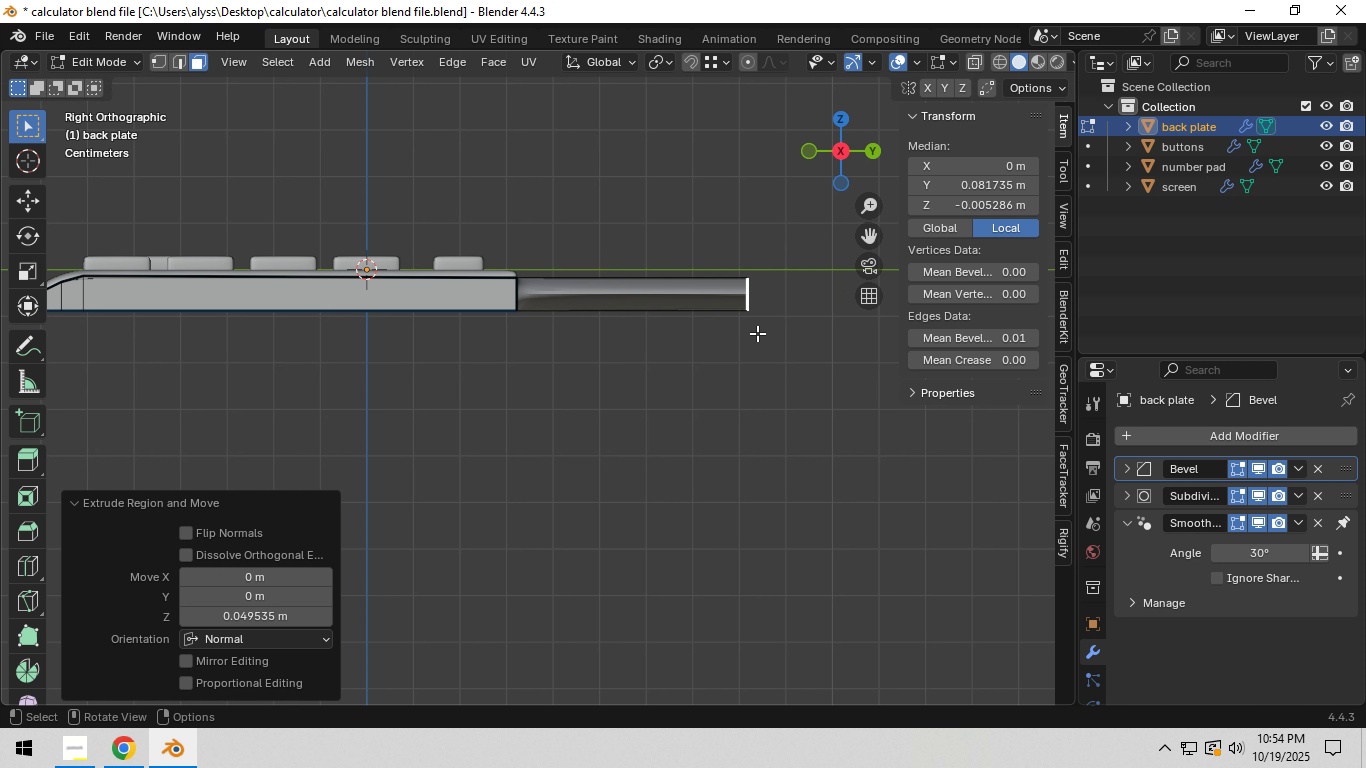 
hold_key(key=ShiftLeft, duration=0.57)
 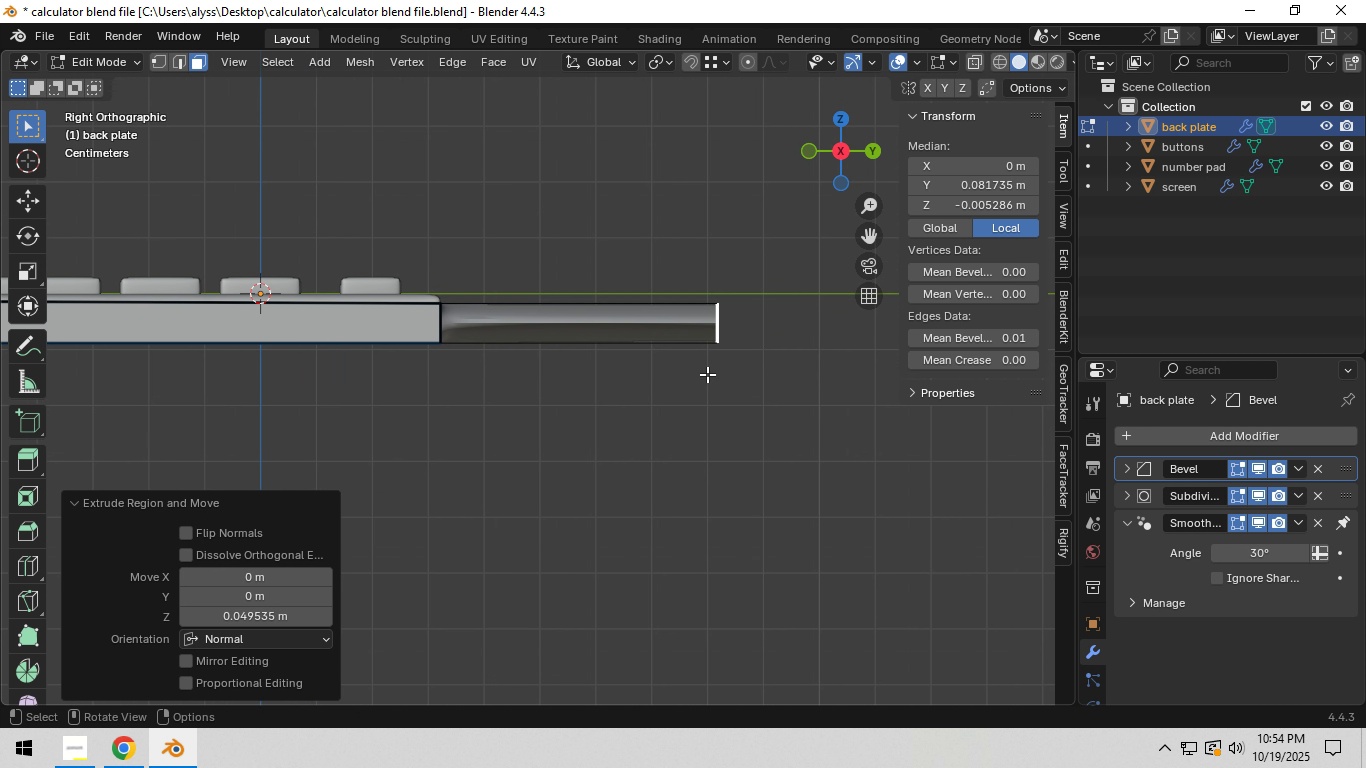 
scroll: coordinate [707, 374], scroll_direction: up, amount: 2.0
 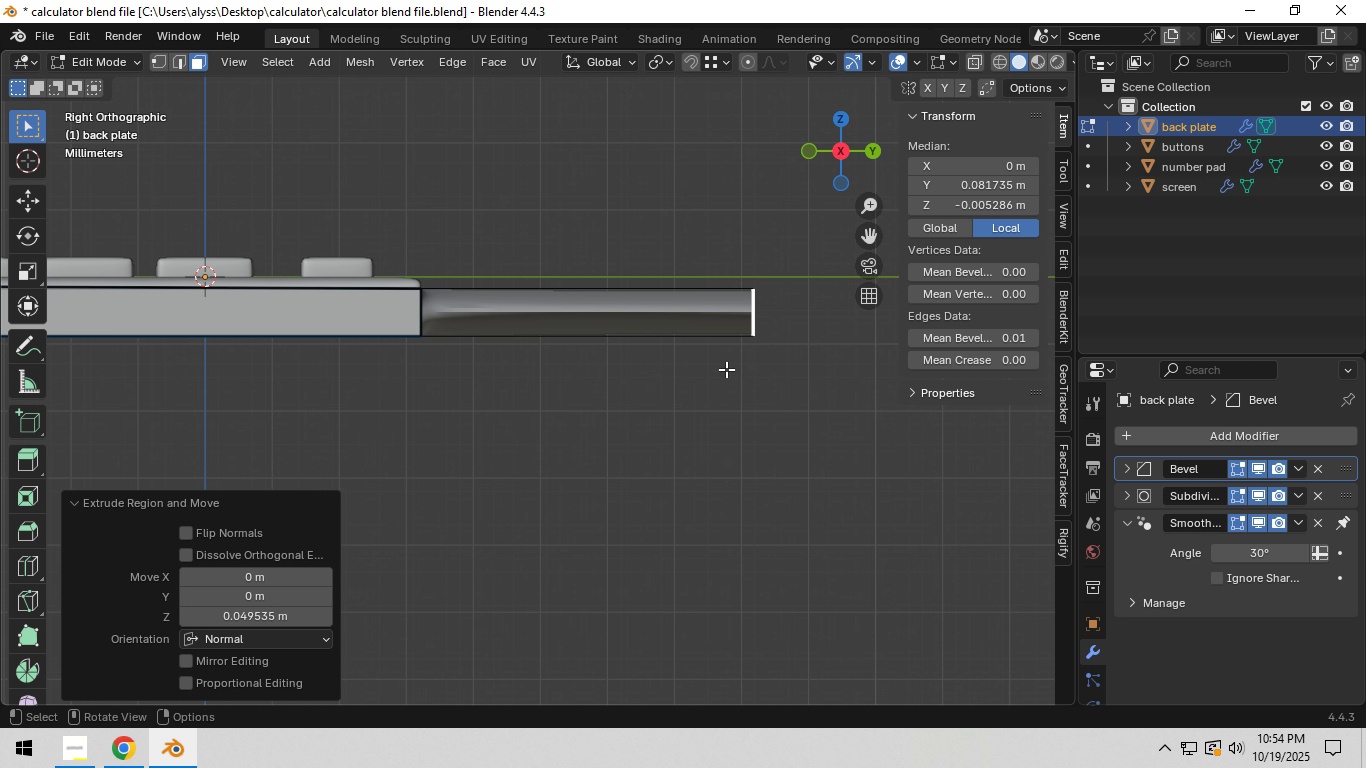 
key(Z)
 